 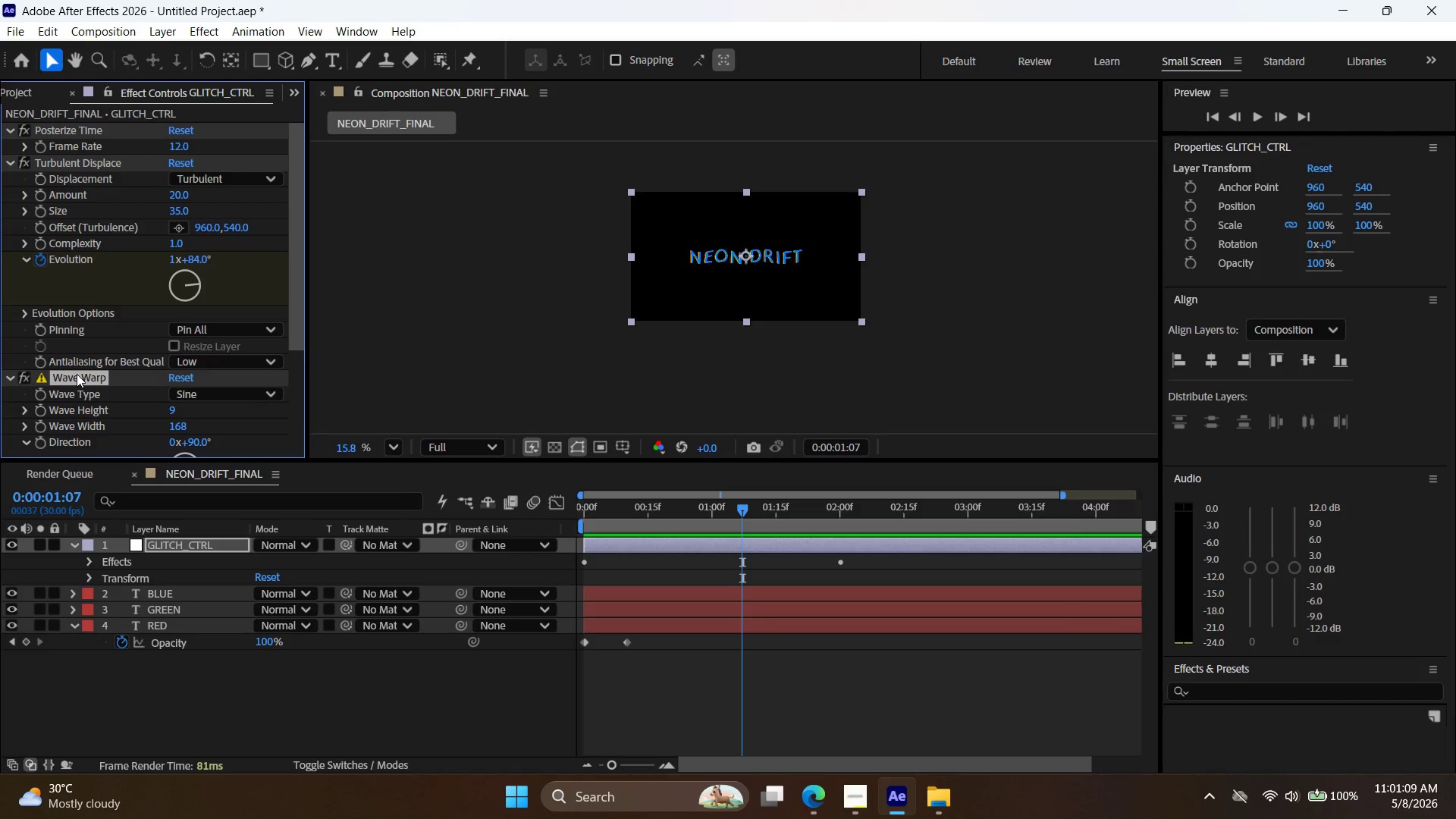 
key(Delete)
 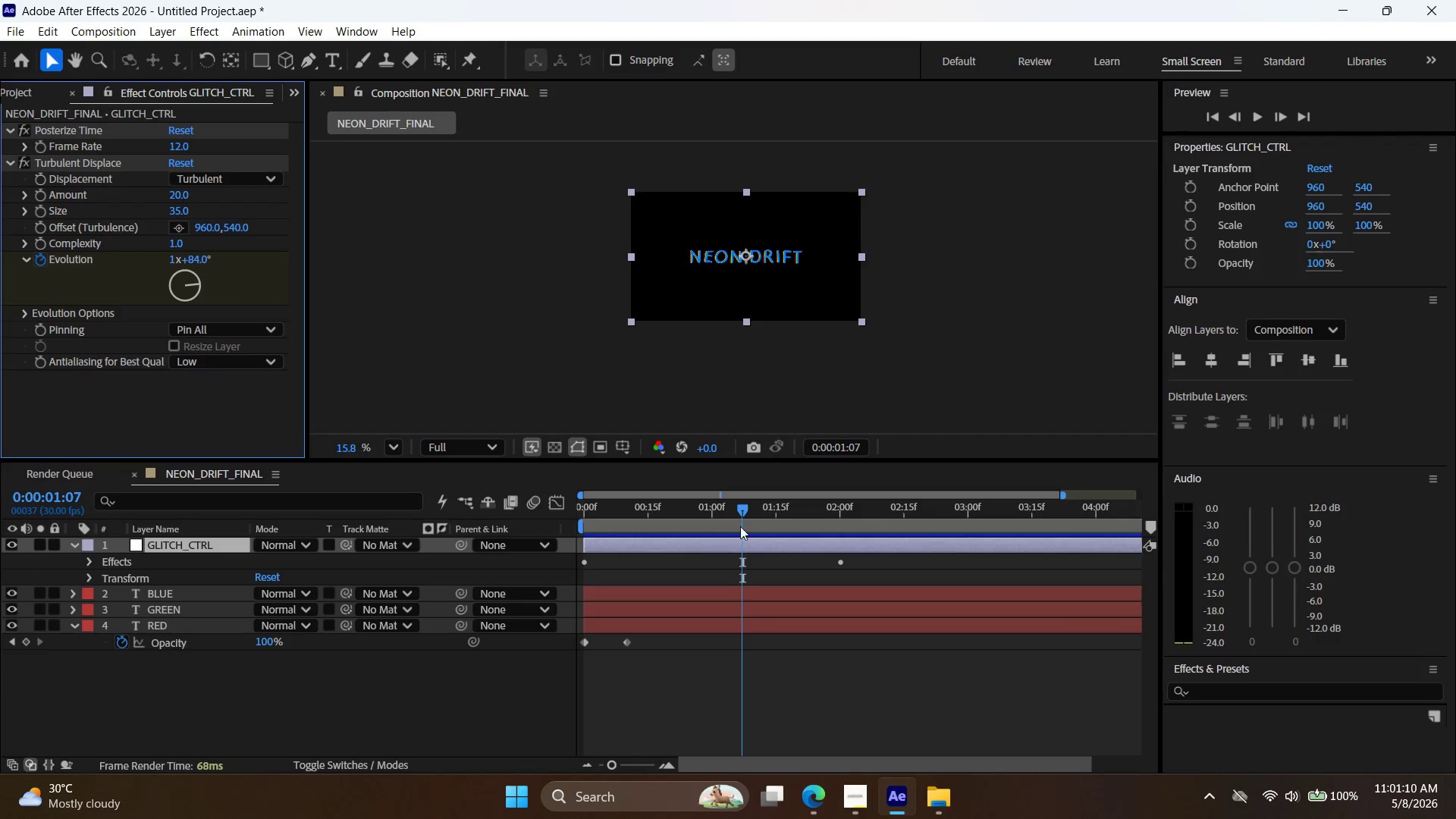 
left_click_drag(start_coordinate=[739, 505], to_coordinate=[445, 494])
 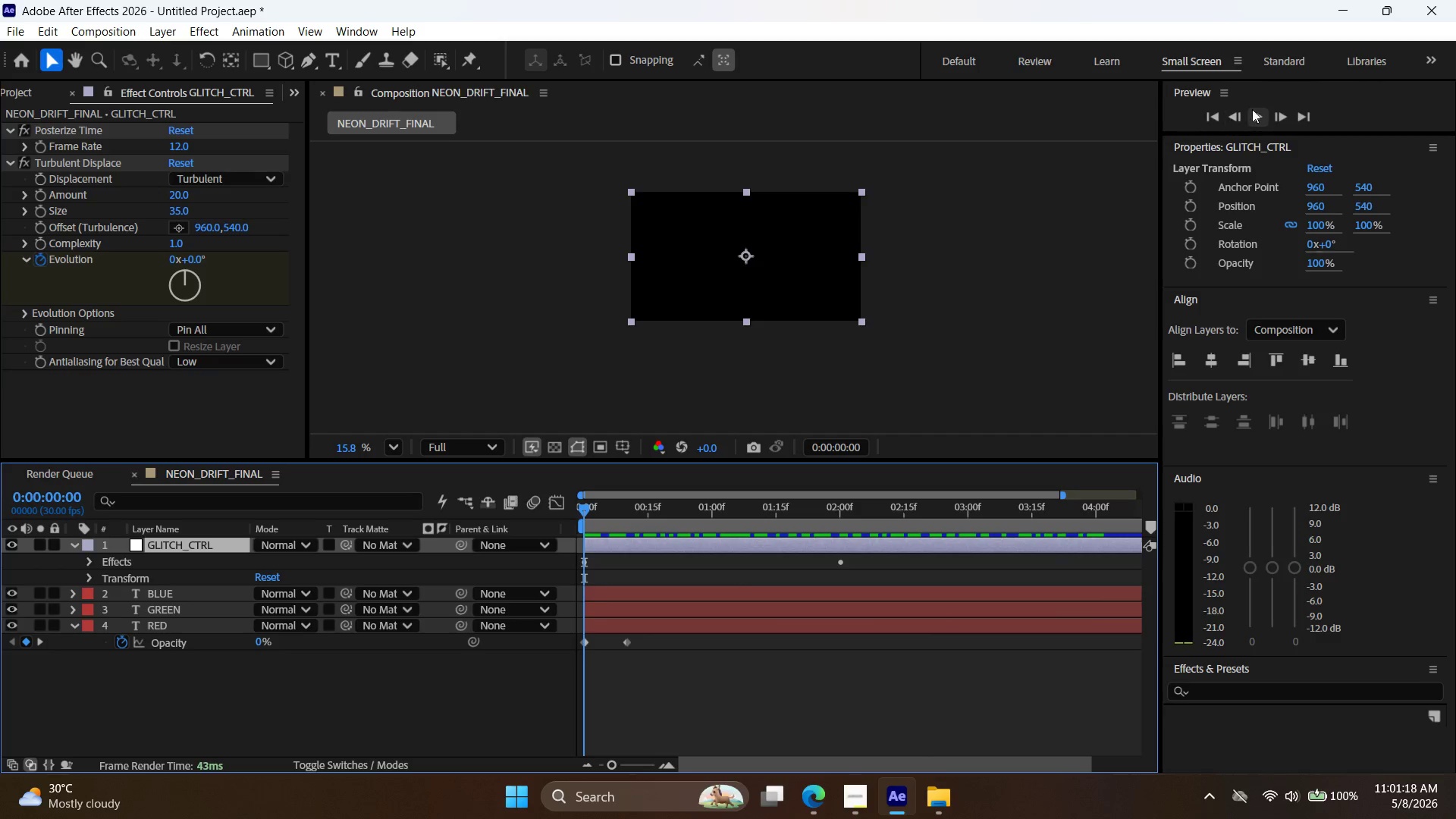 
left_click([1266, 116])
 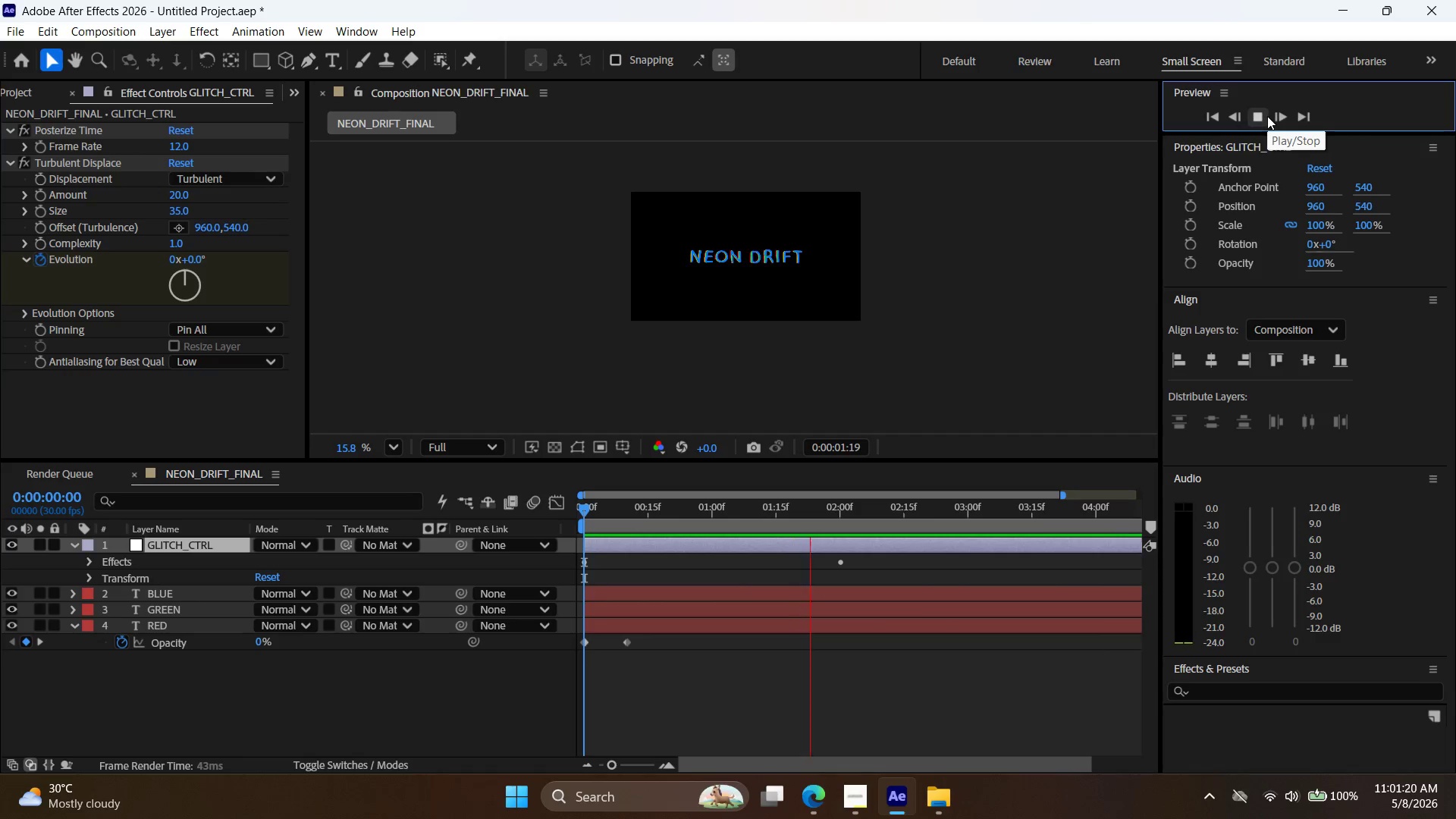 
left_click([1267, 116])
 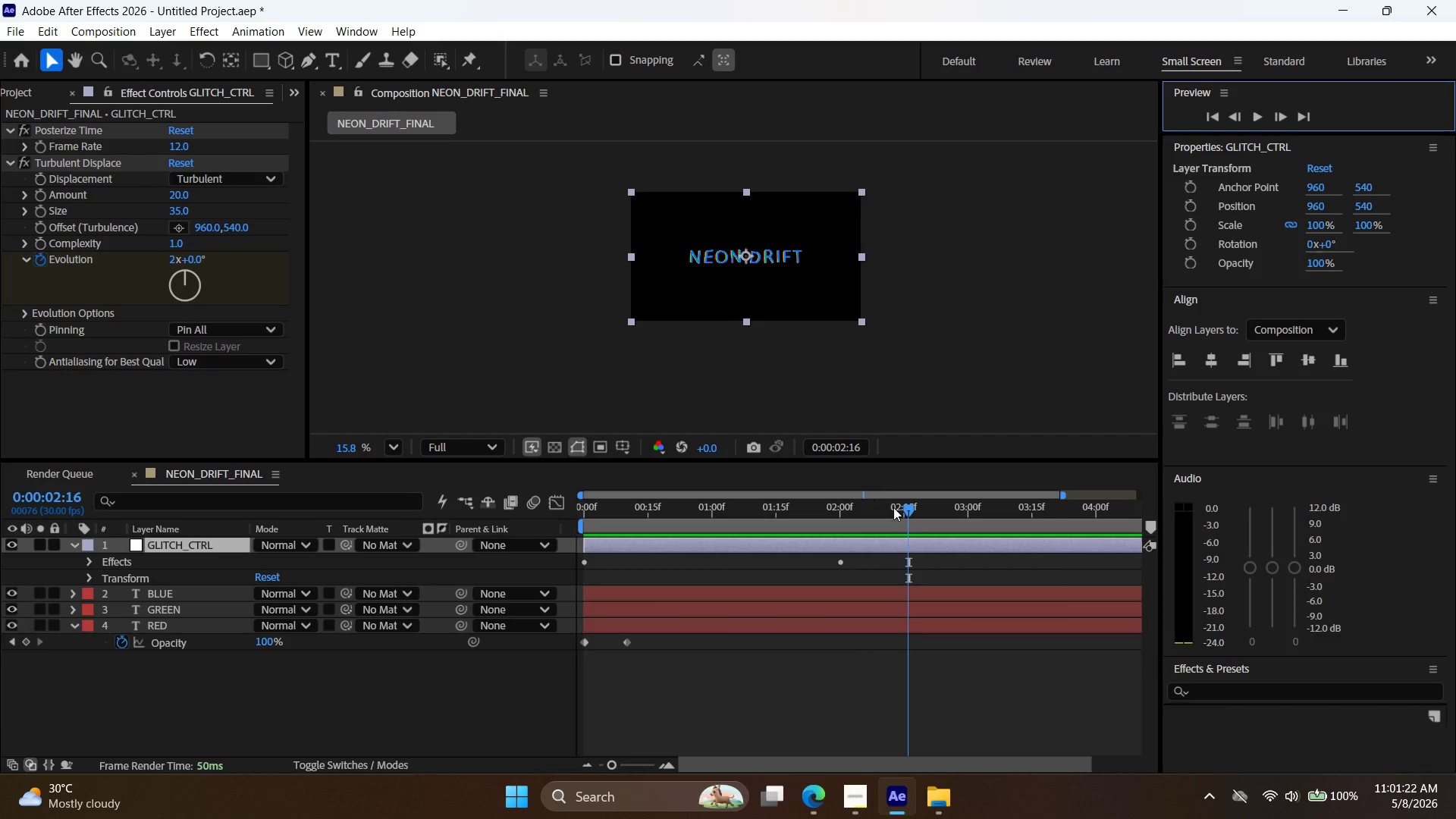 
left_click_drag(start_coordinate=[904, 504], to_coordinate=[708, 559])
 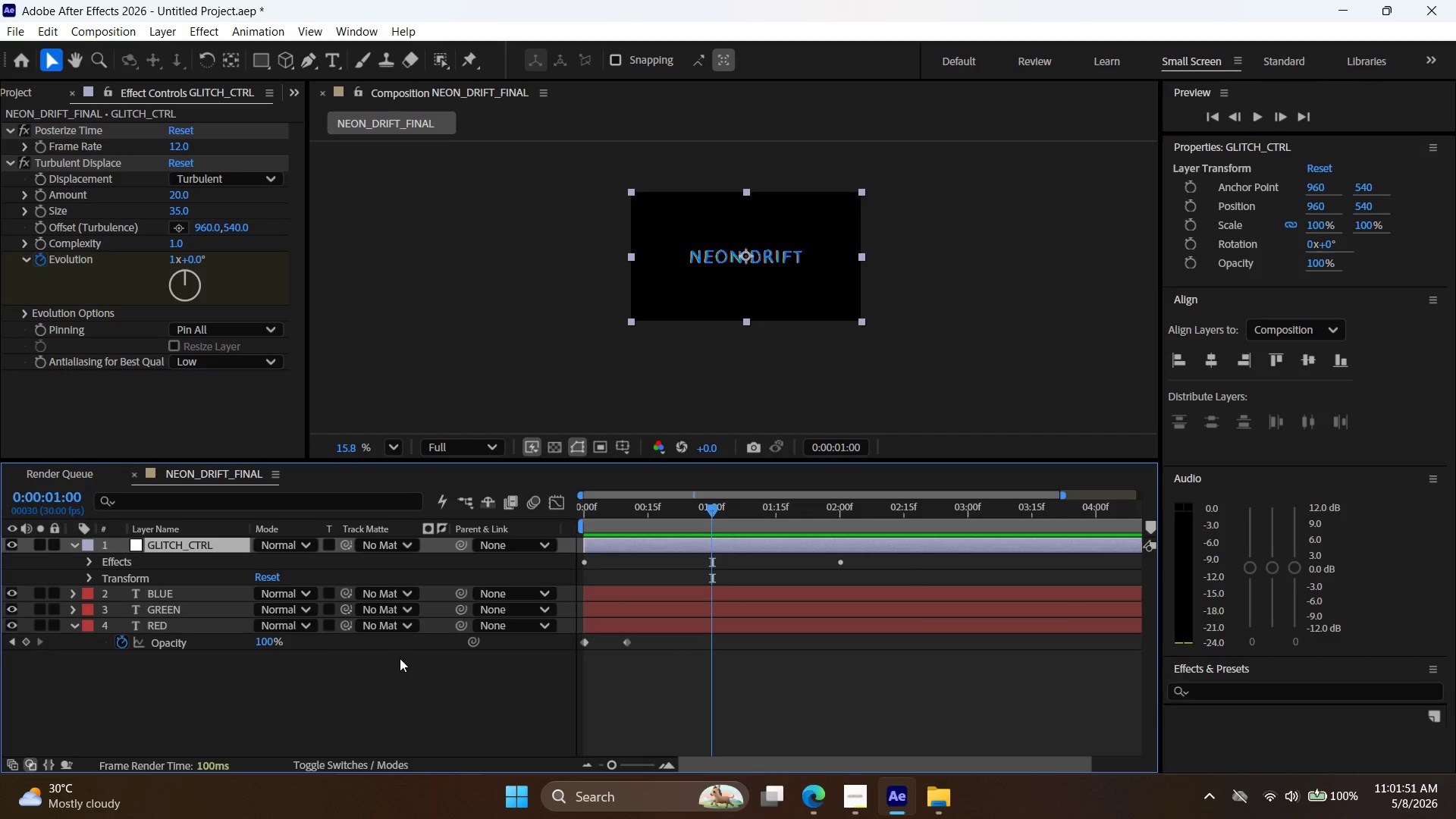 
left_click([171, 594])
 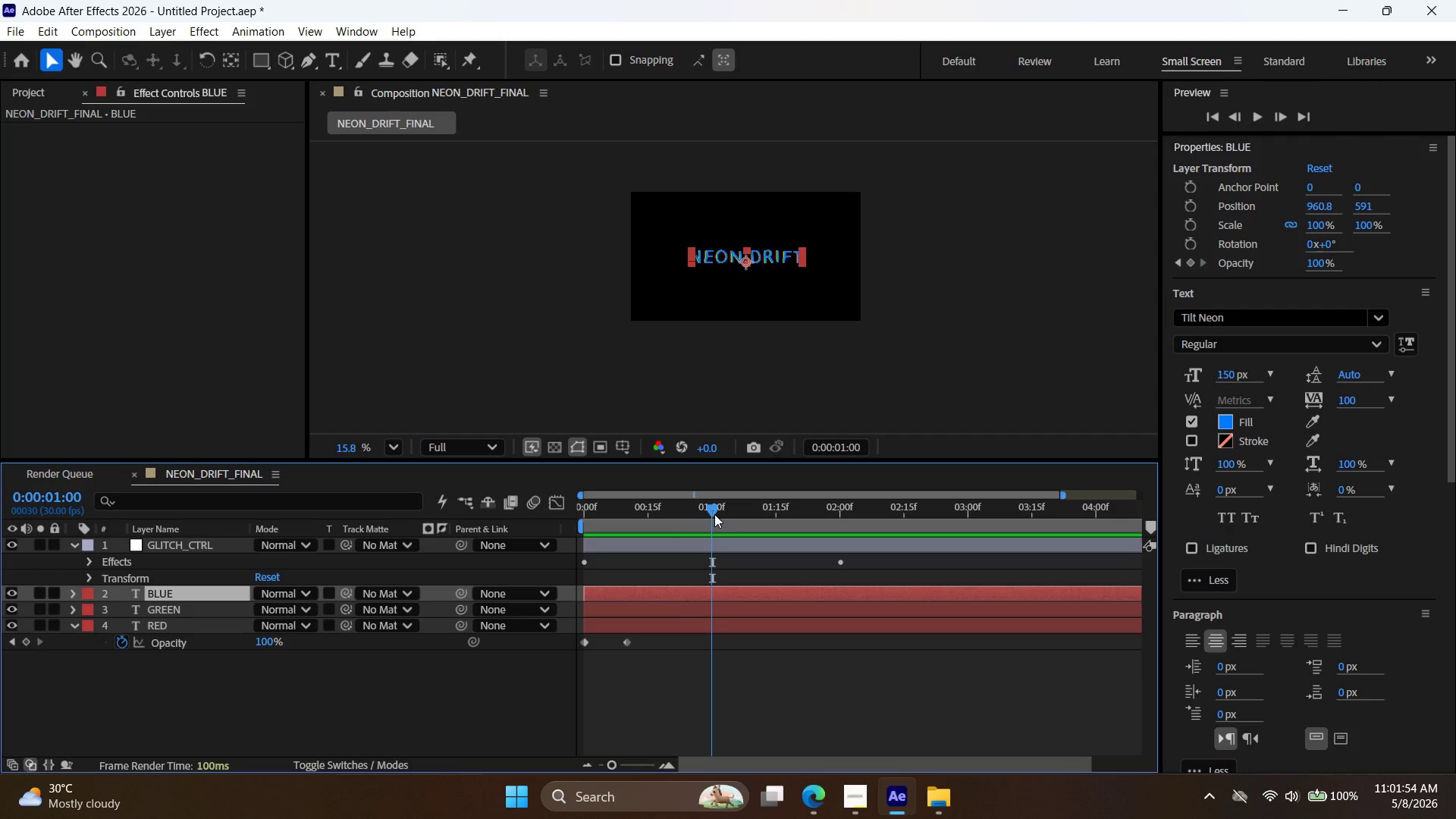 
left_click_drag(start_coordinate=[714, 514], to_coordinate=[701, 530])
 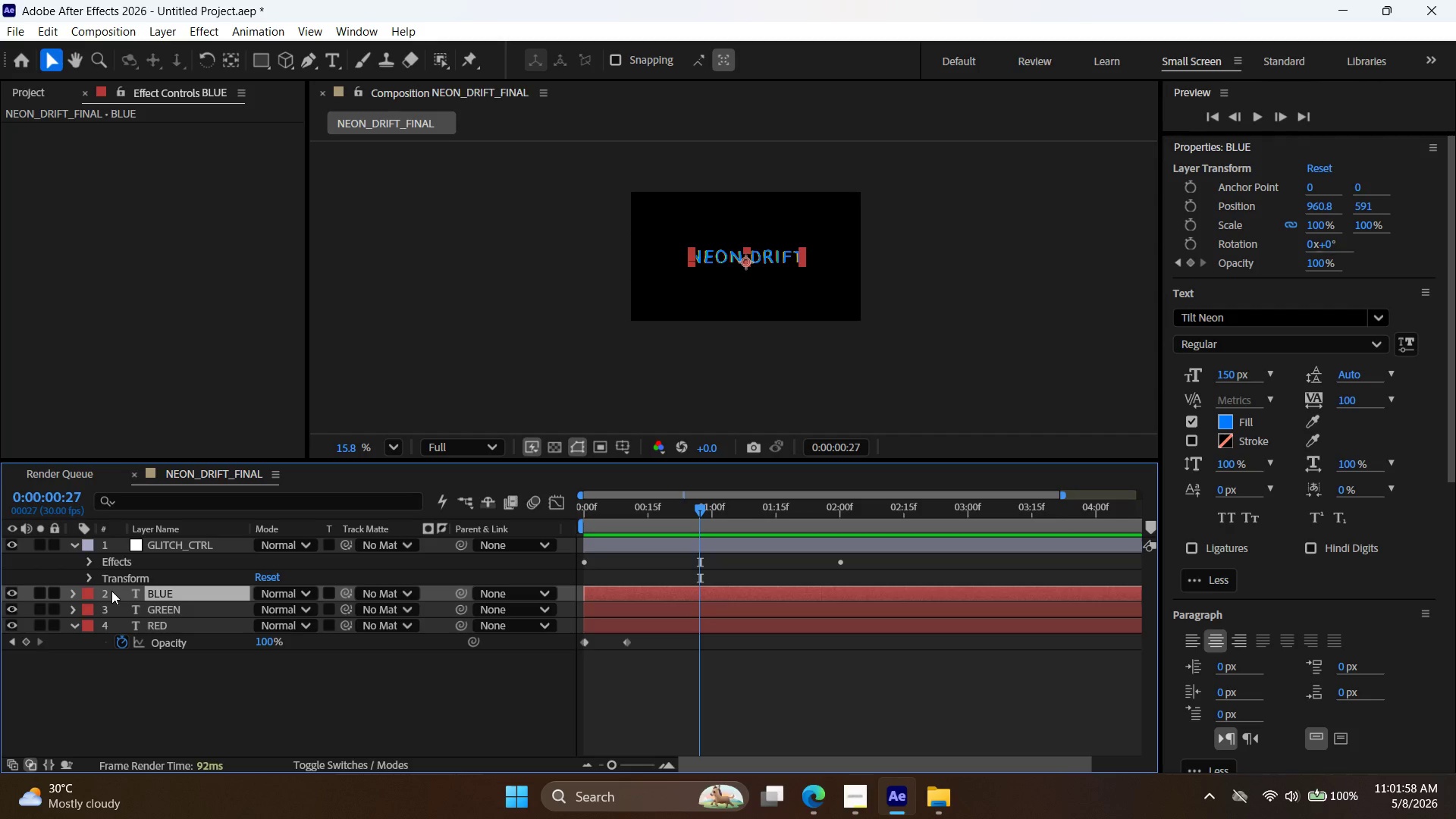 
key(P)
 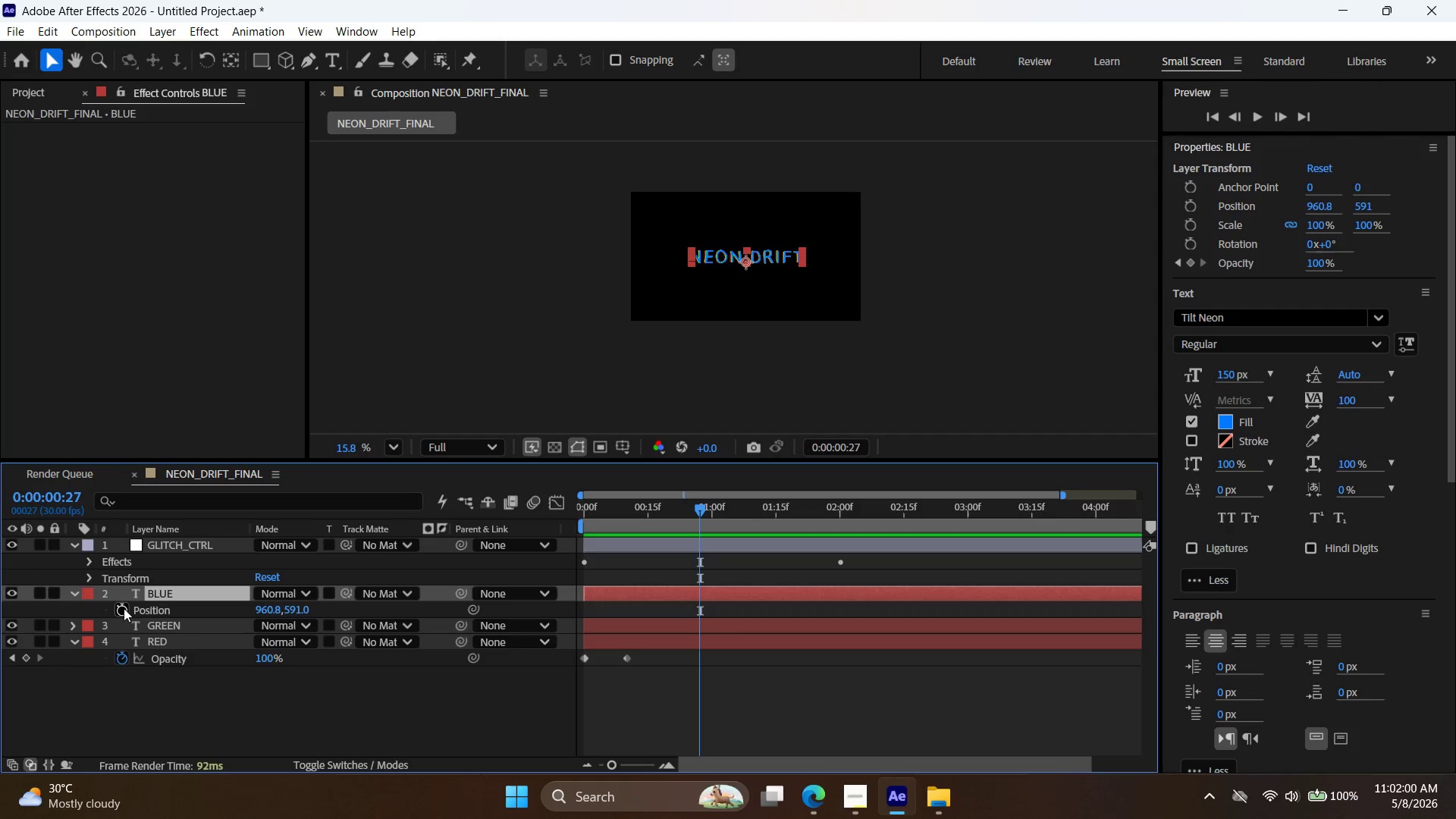 
left_click([124, 608])
 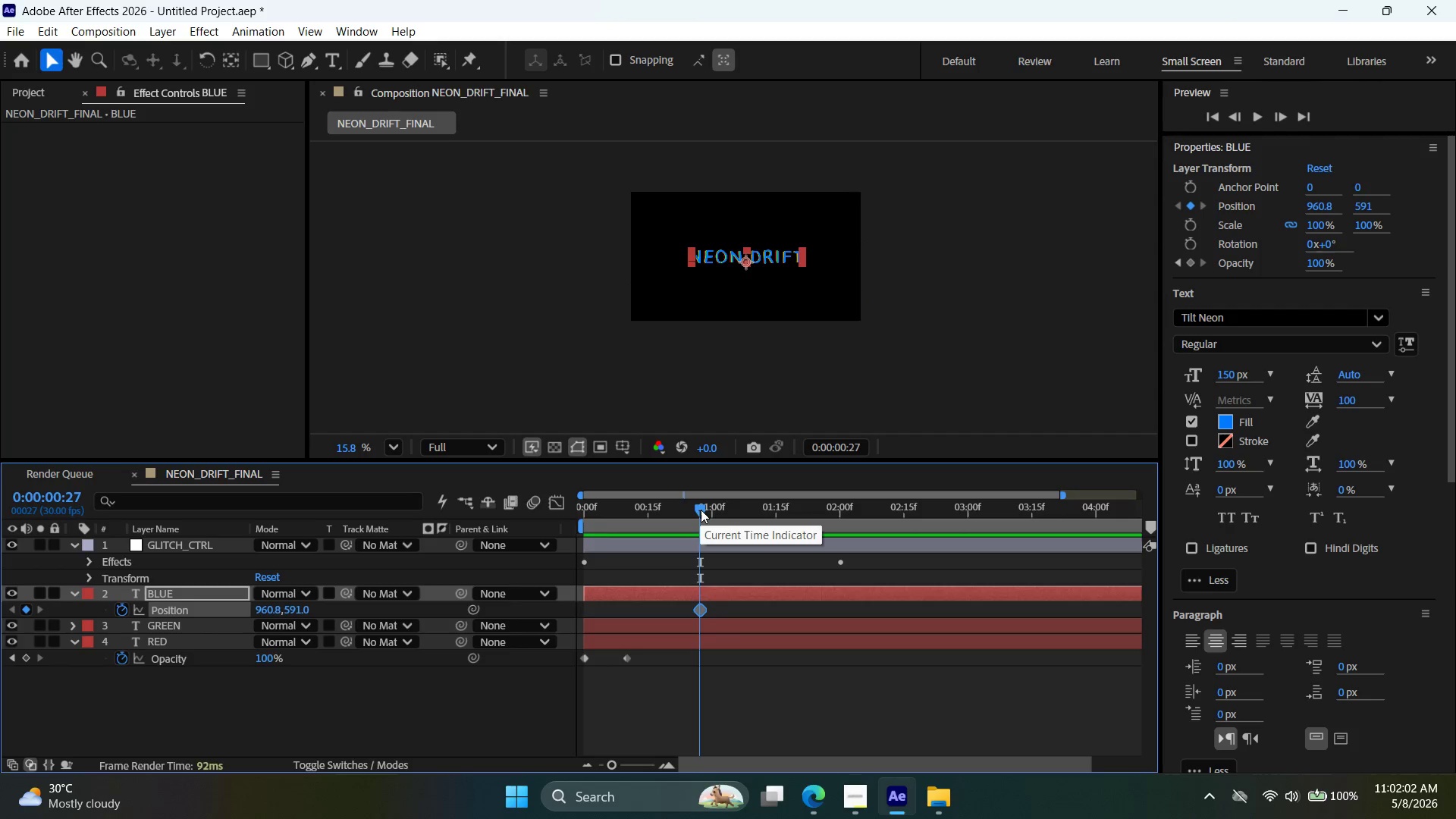 
left_click_drag(start_coordinate=[700, 507], to_coordinate=[716, 513])
 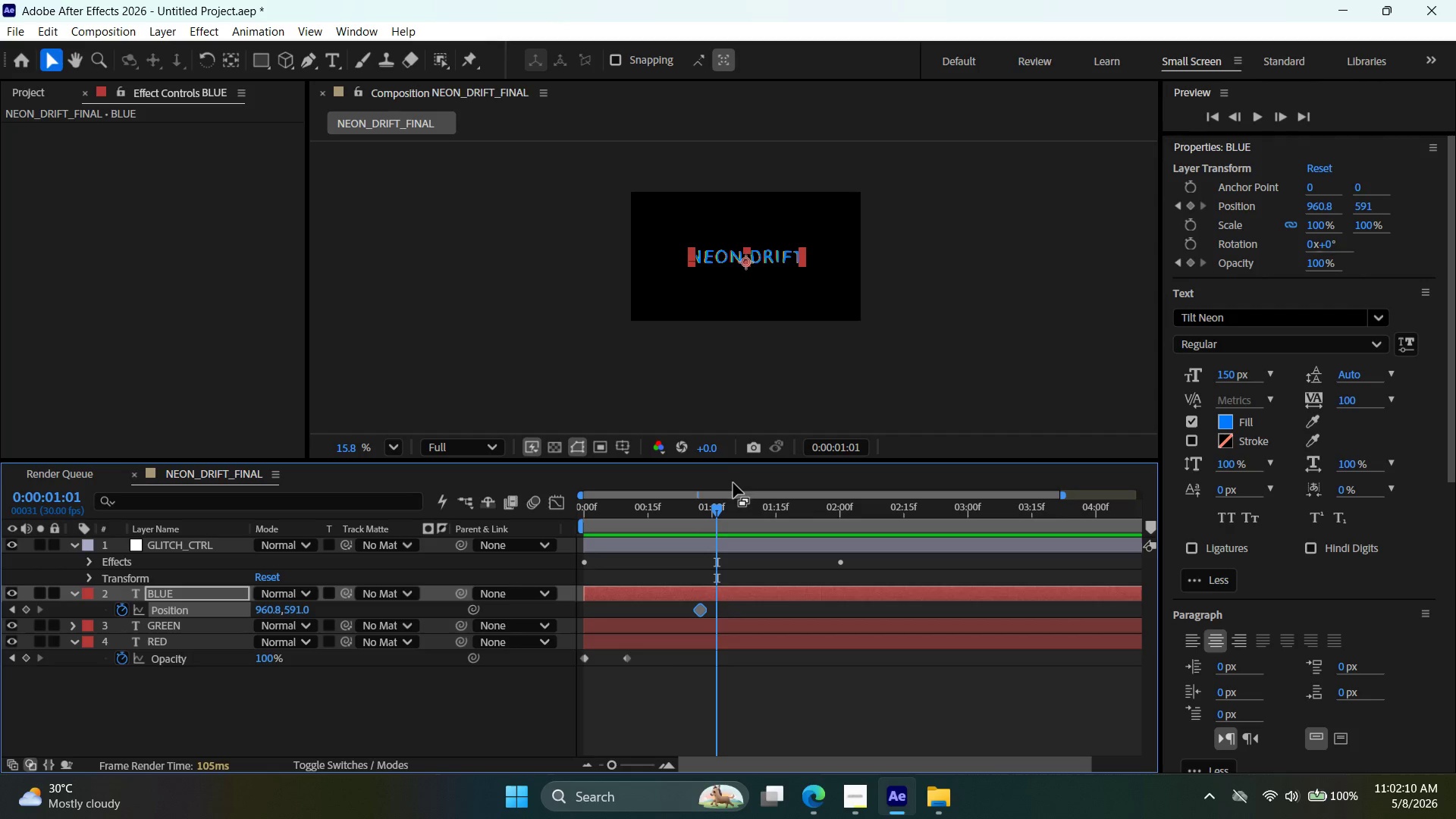 
wait(5.59)
 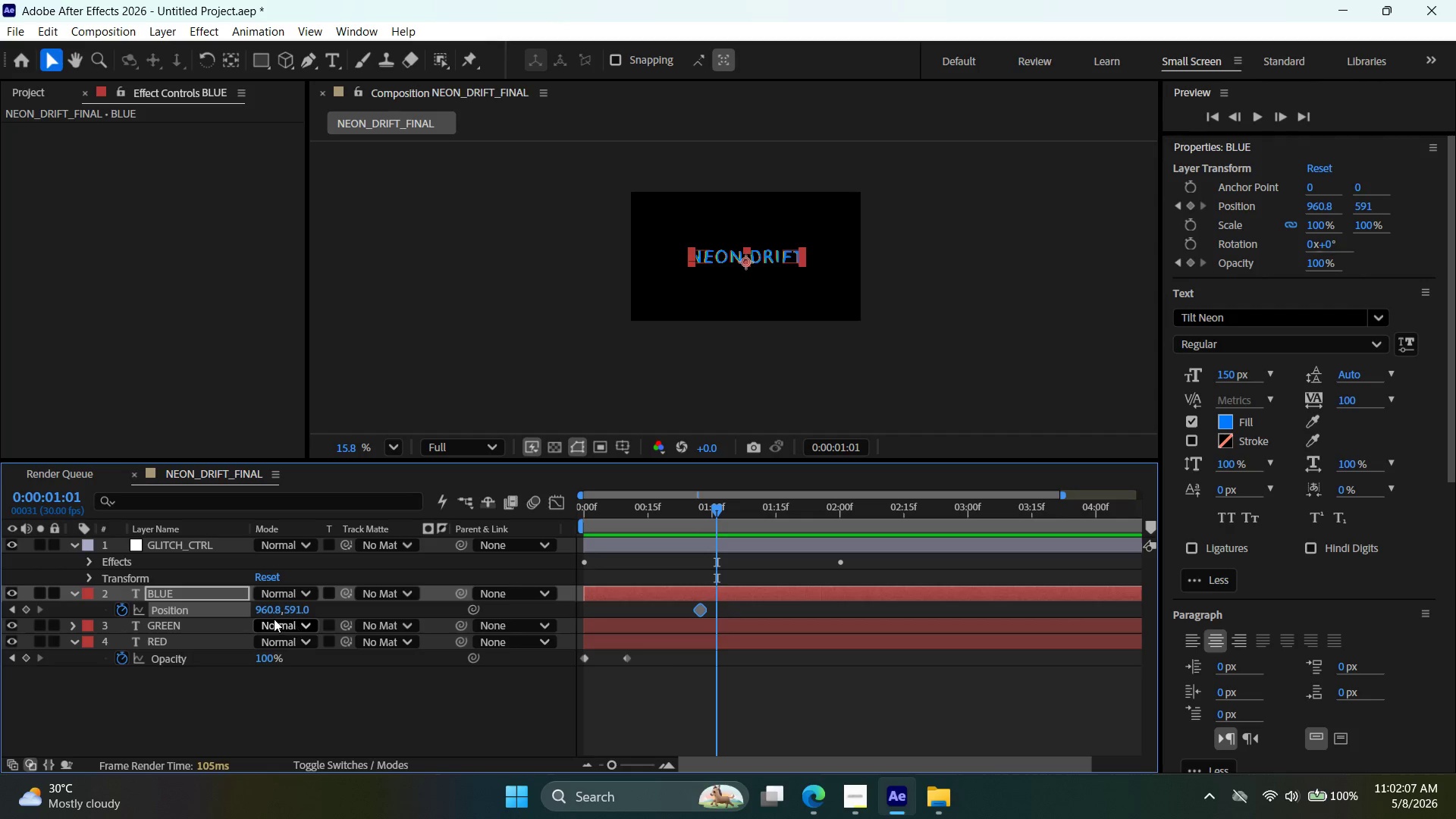 
key(ArrowLeft)
 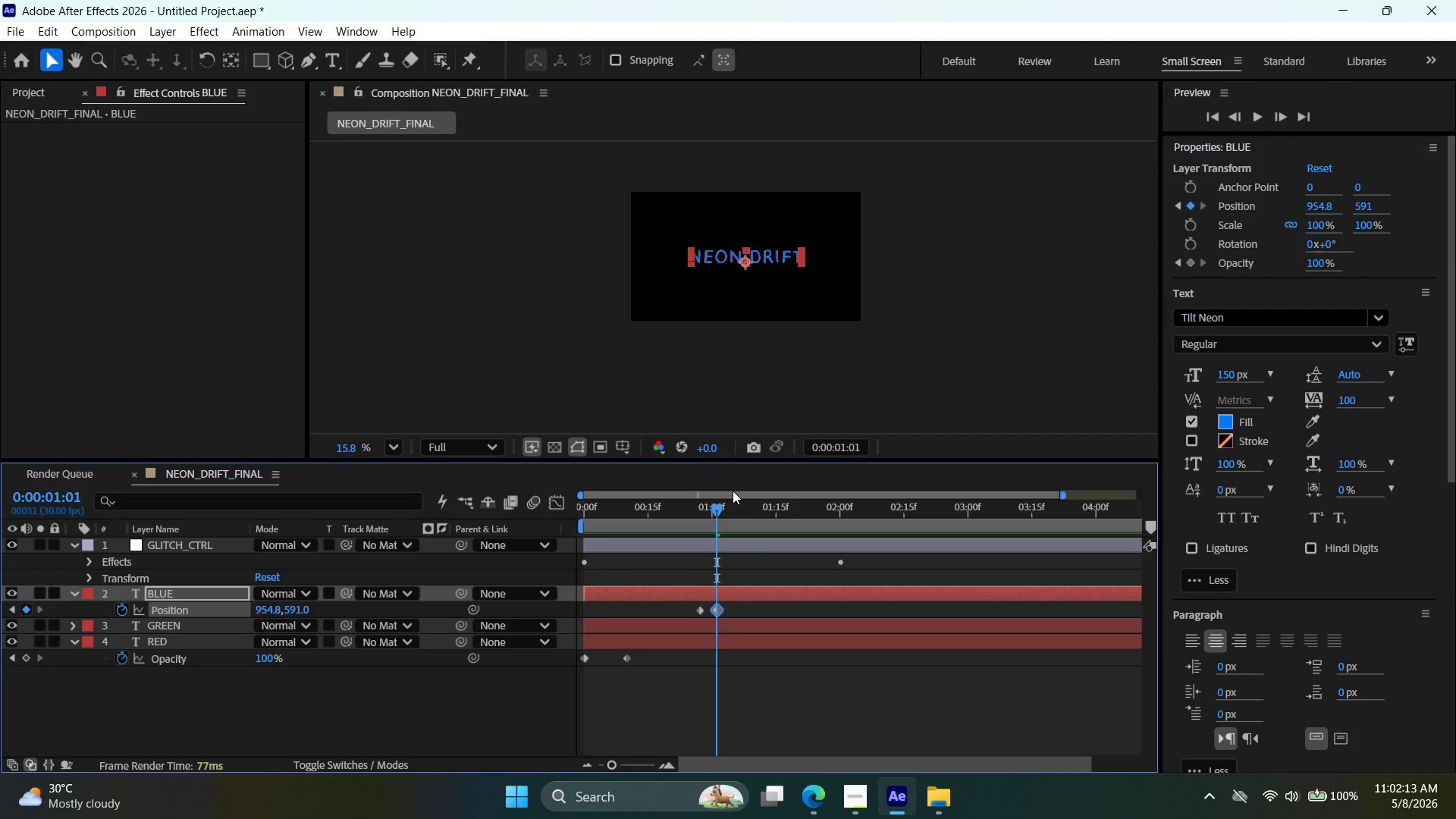 
key(ArrowLeft)
 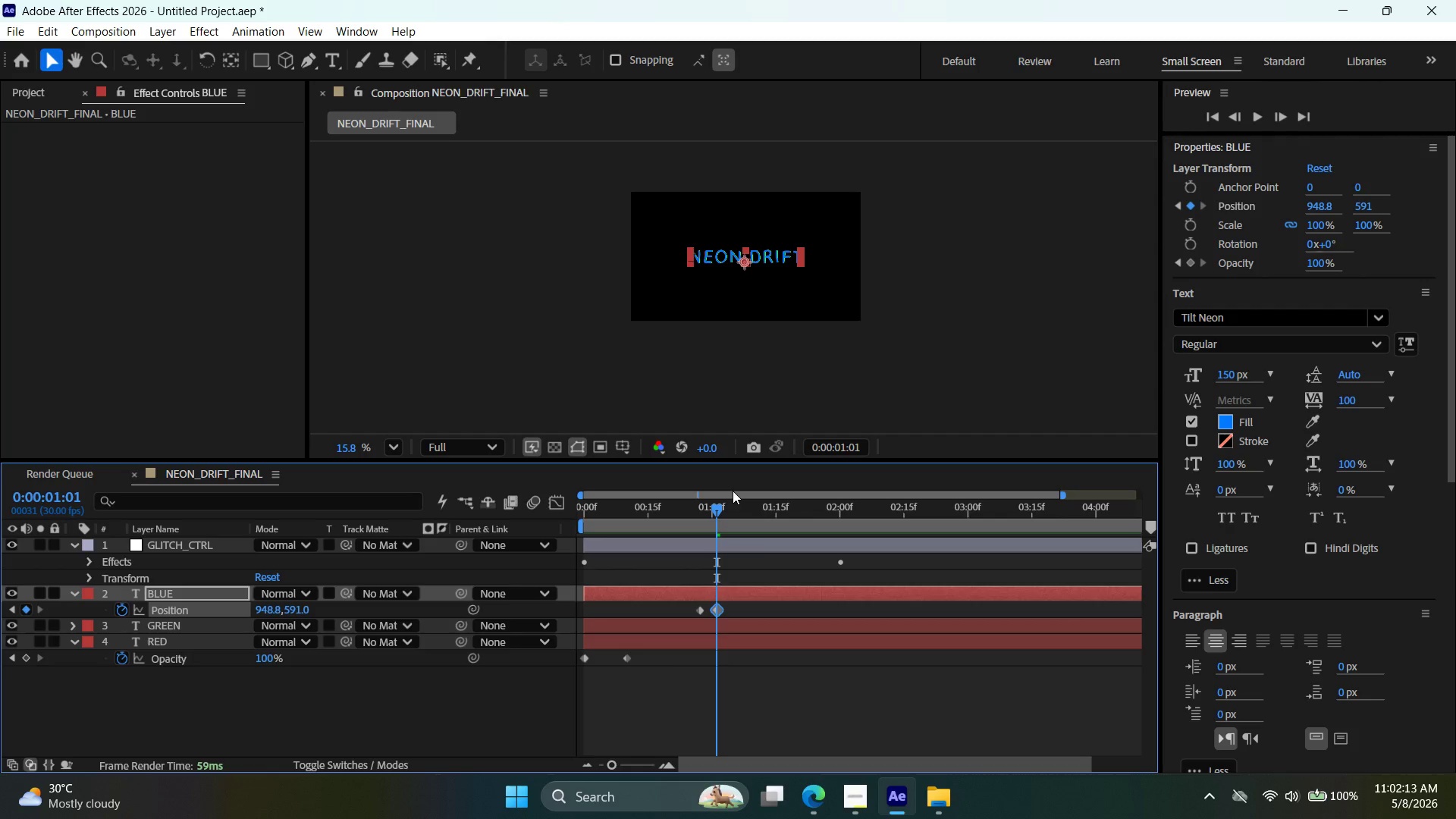 
key(ArrowRight)
 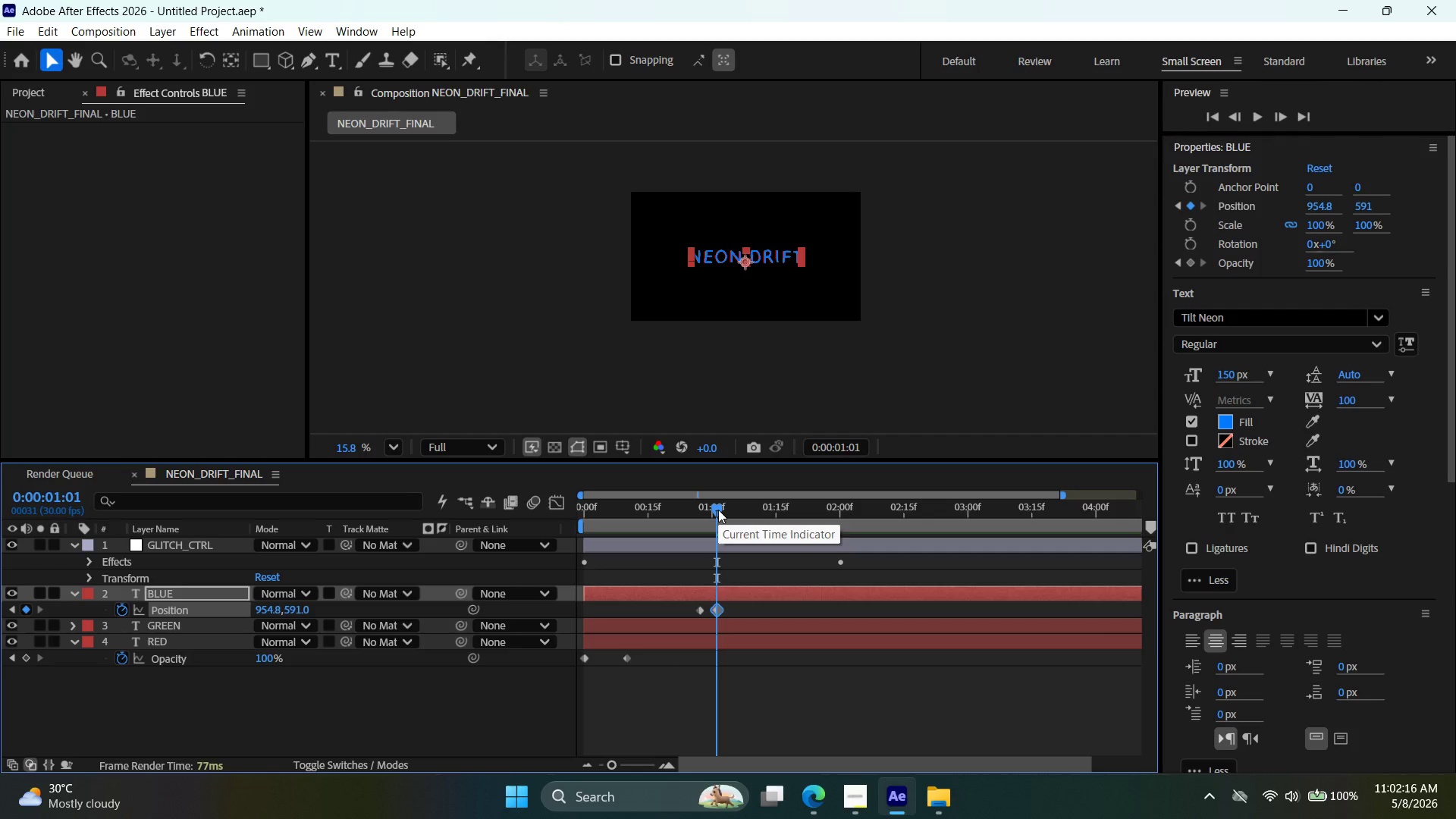 
key(Control+Z)
 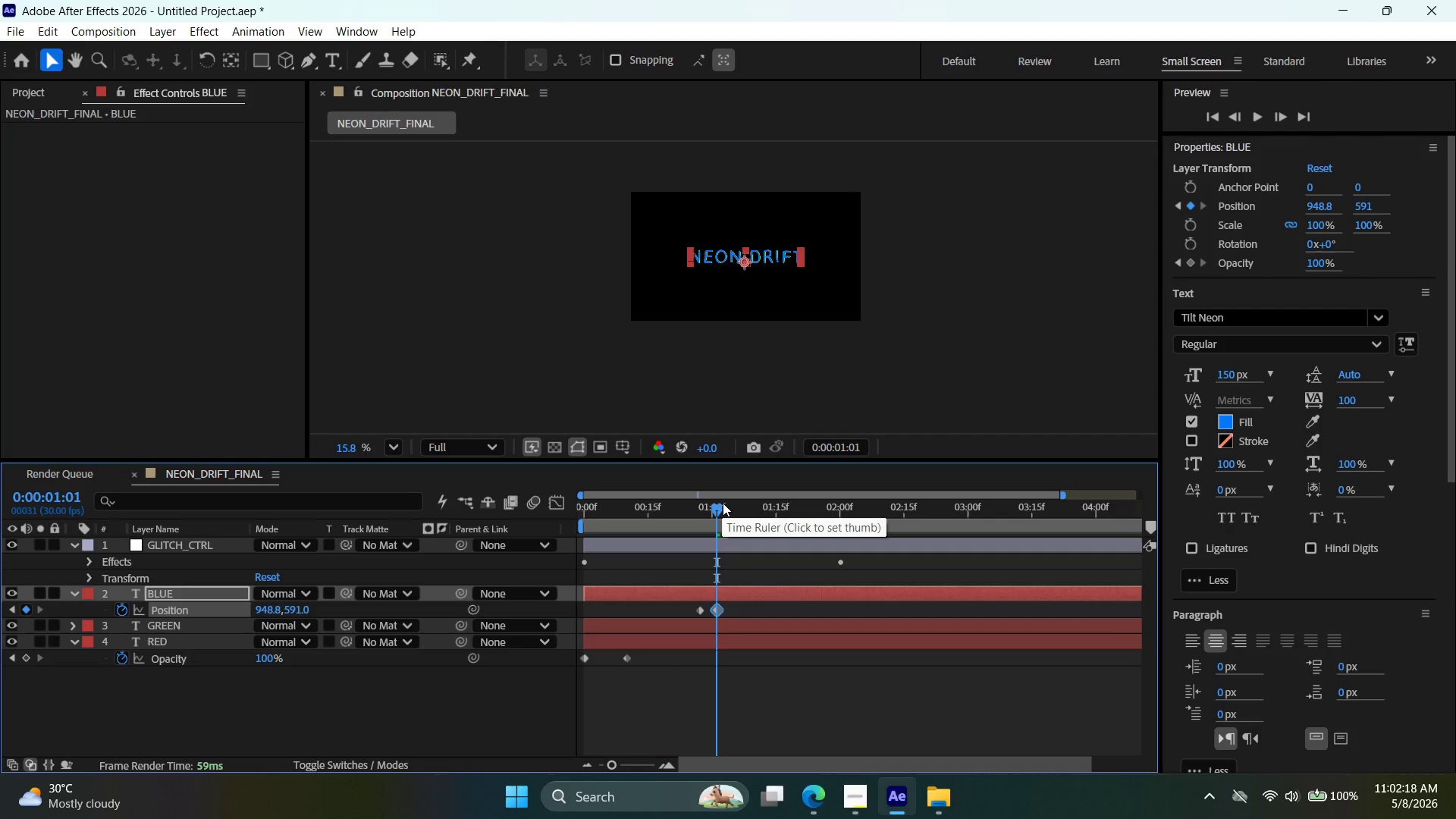 
key(Control+Z)
 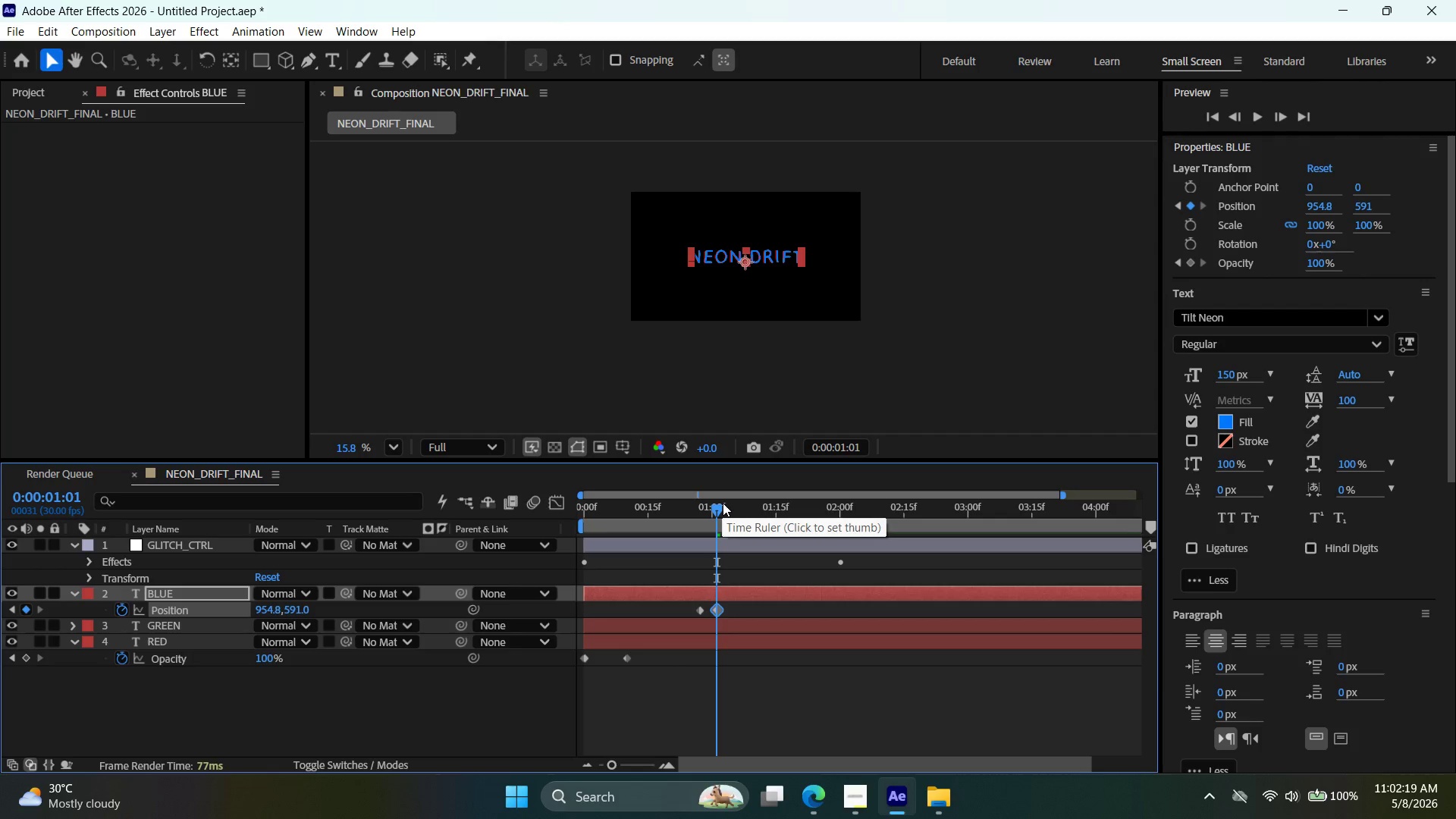 
key(Control+Z)
 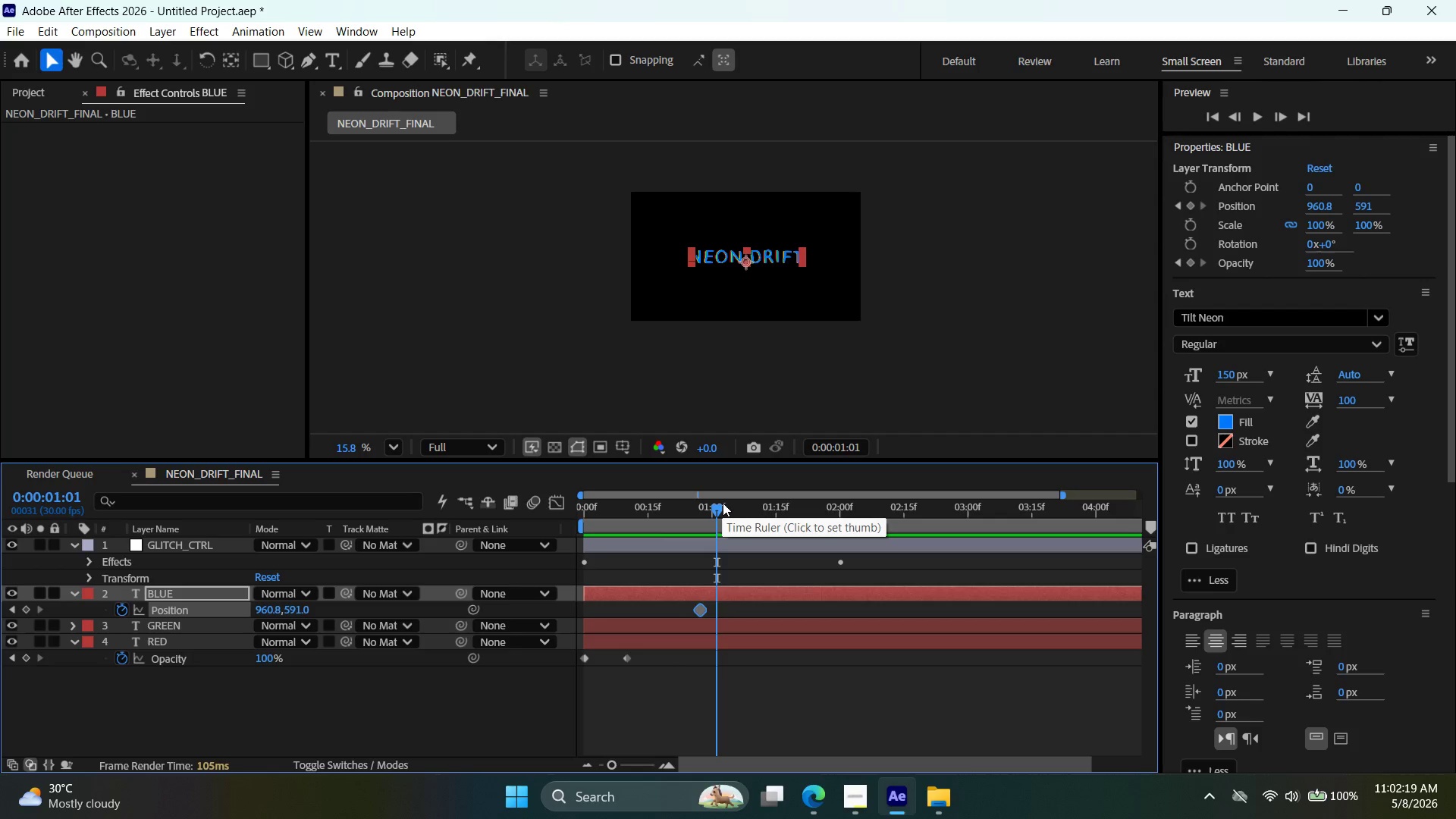 
key(Control+Shift+Z)
 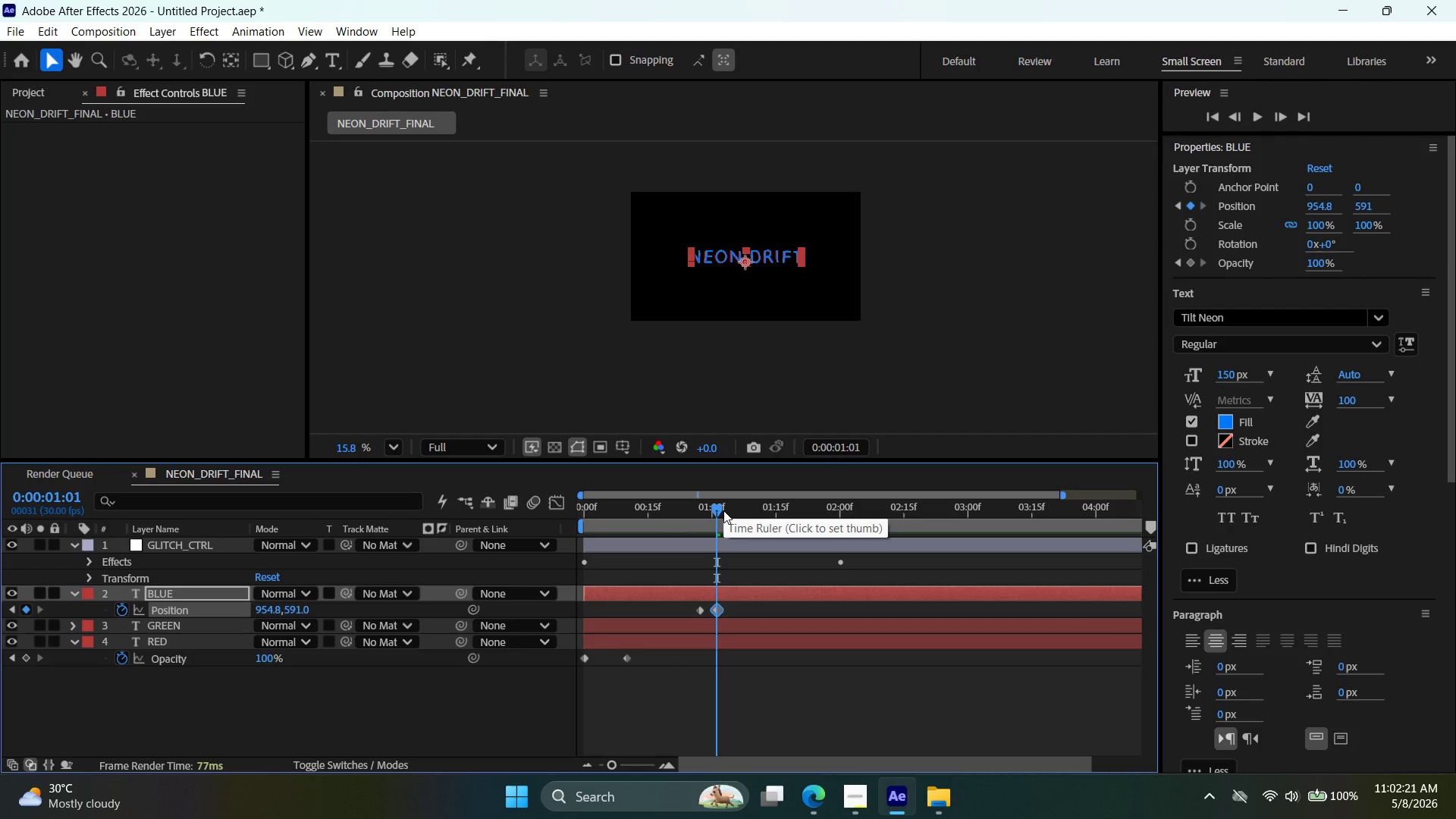 
key(Control+ControlLeft)
 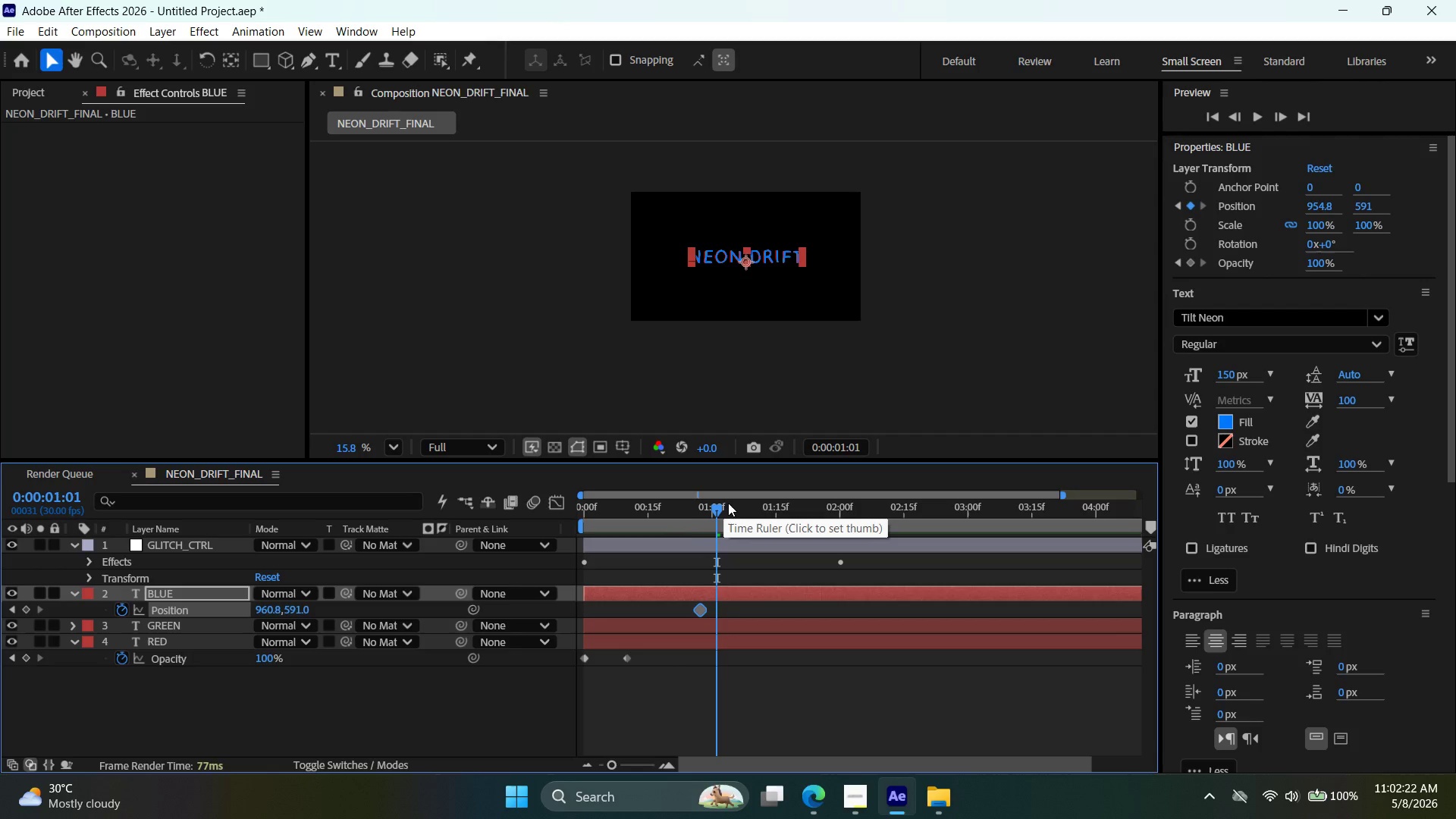 
key(Control+Z)
 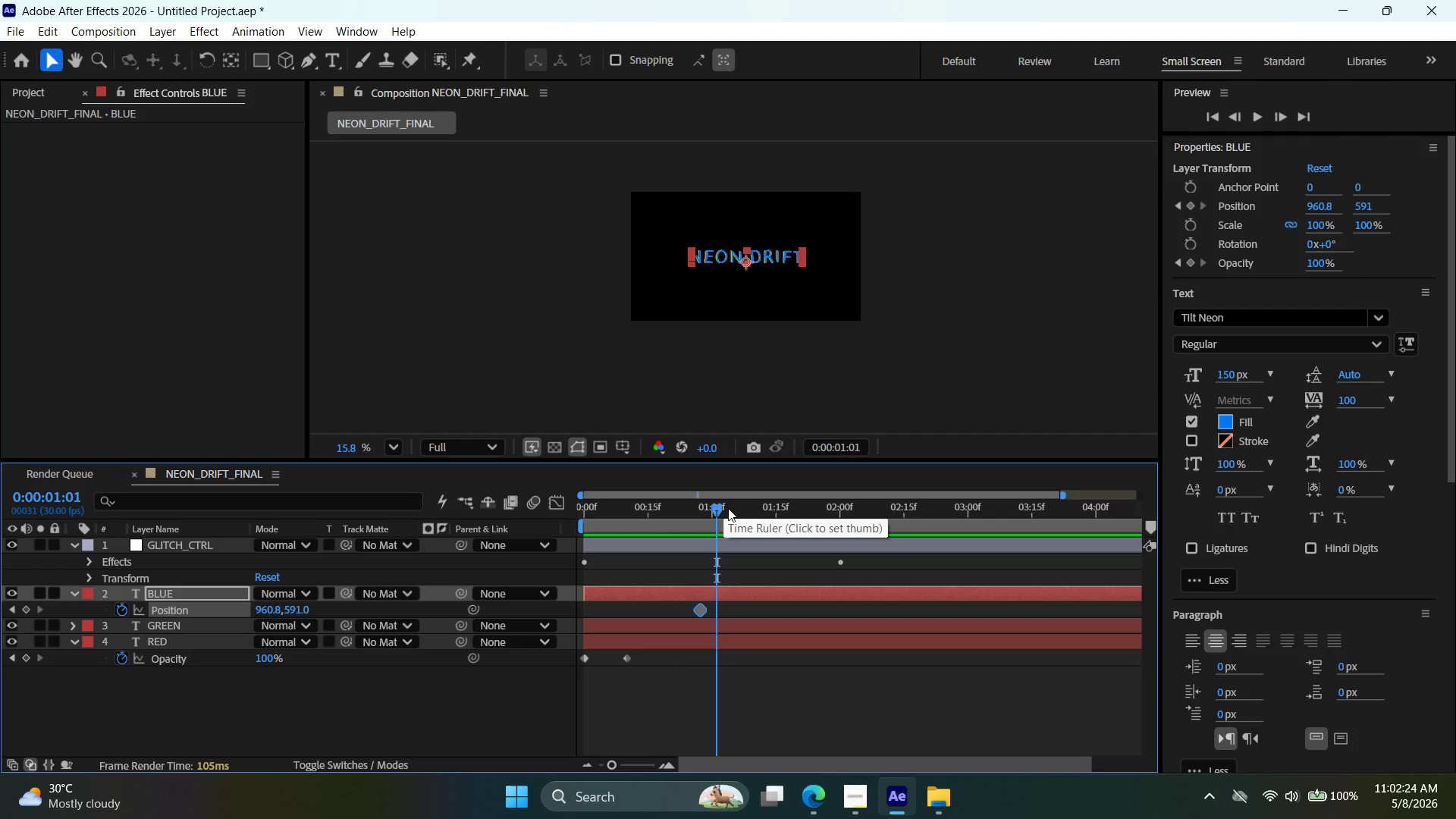 
key(ArrowLeft)
 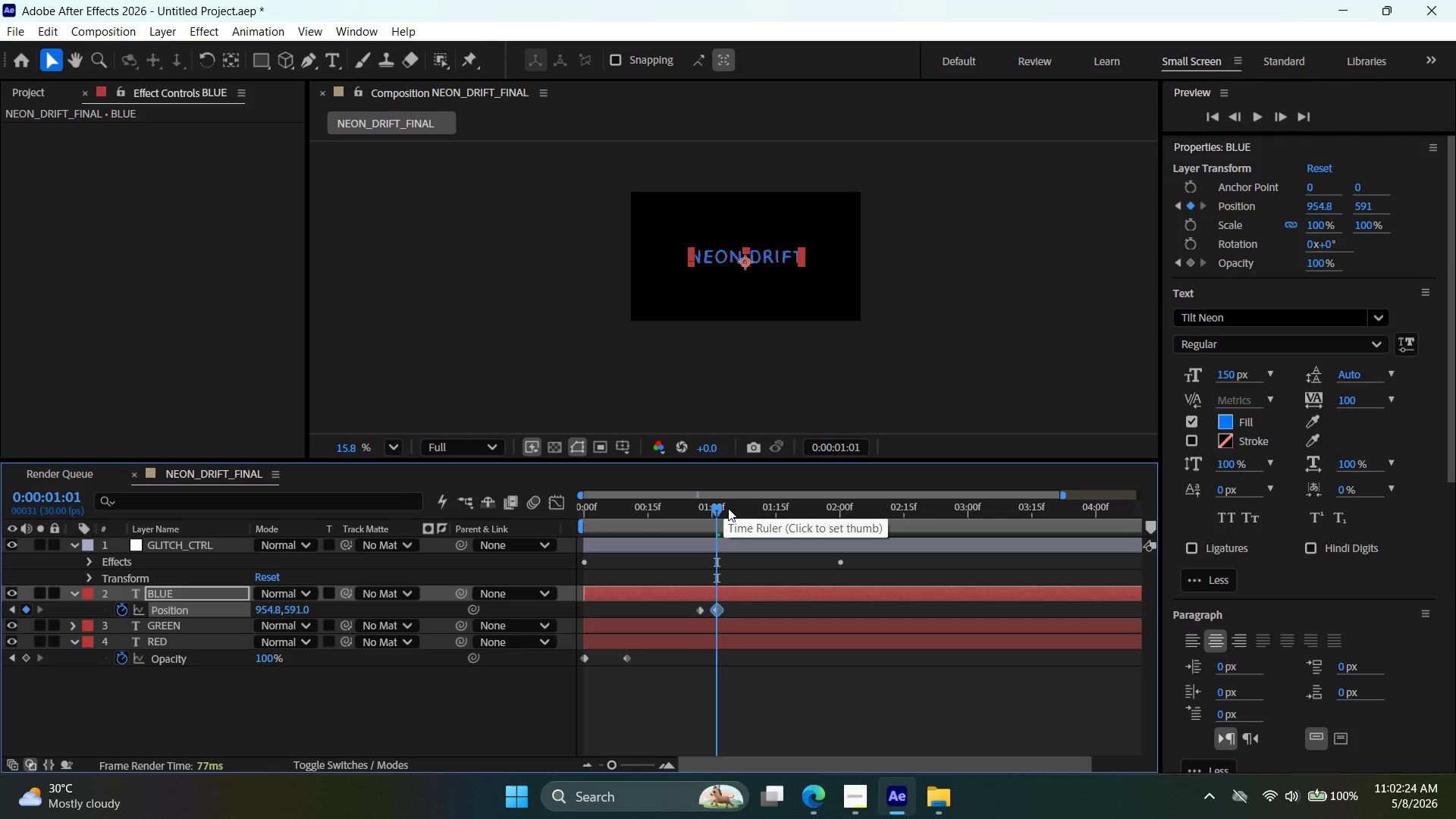 
key(ArrowLeft)
 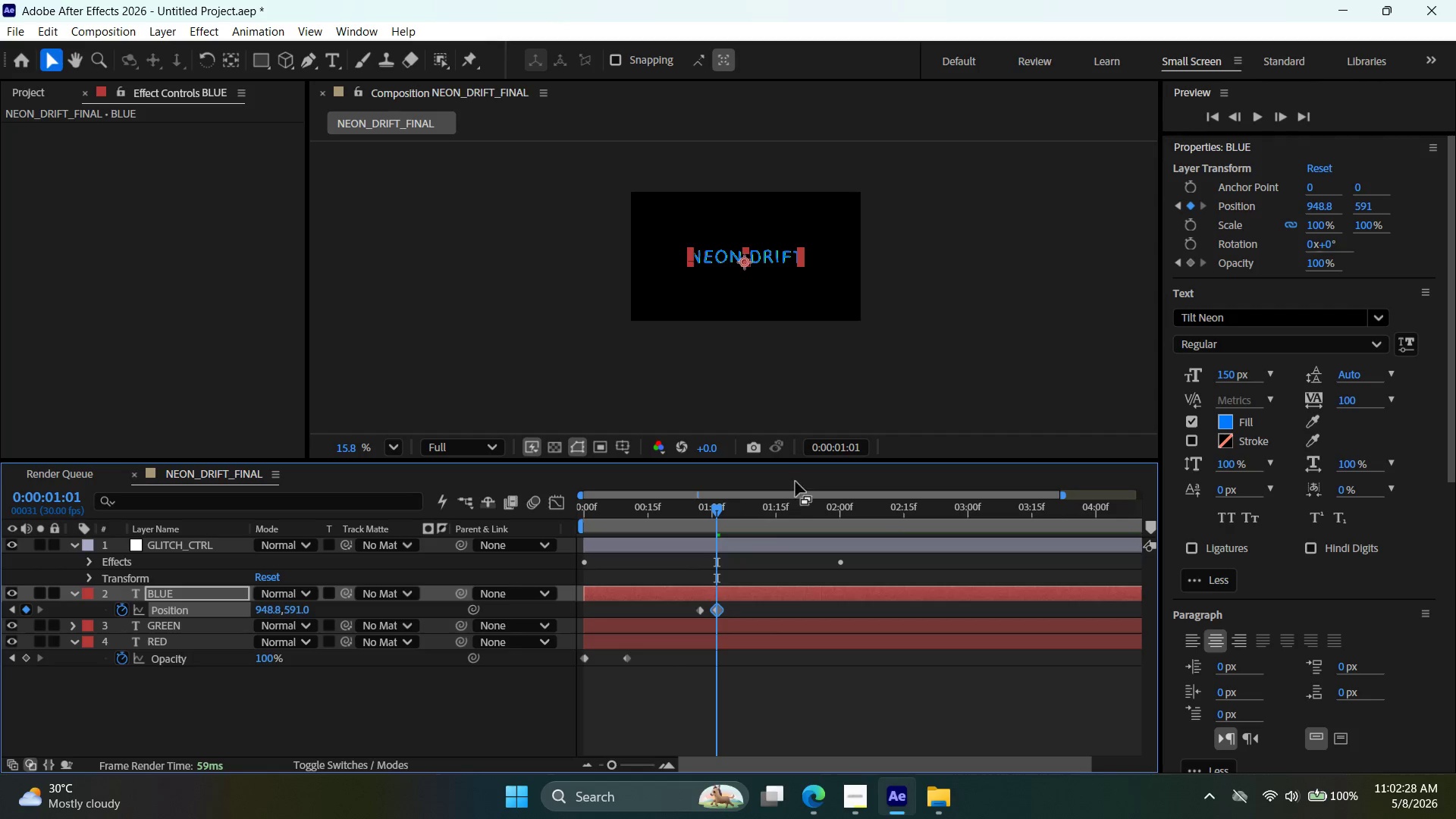 
left_click([1274, 119])
 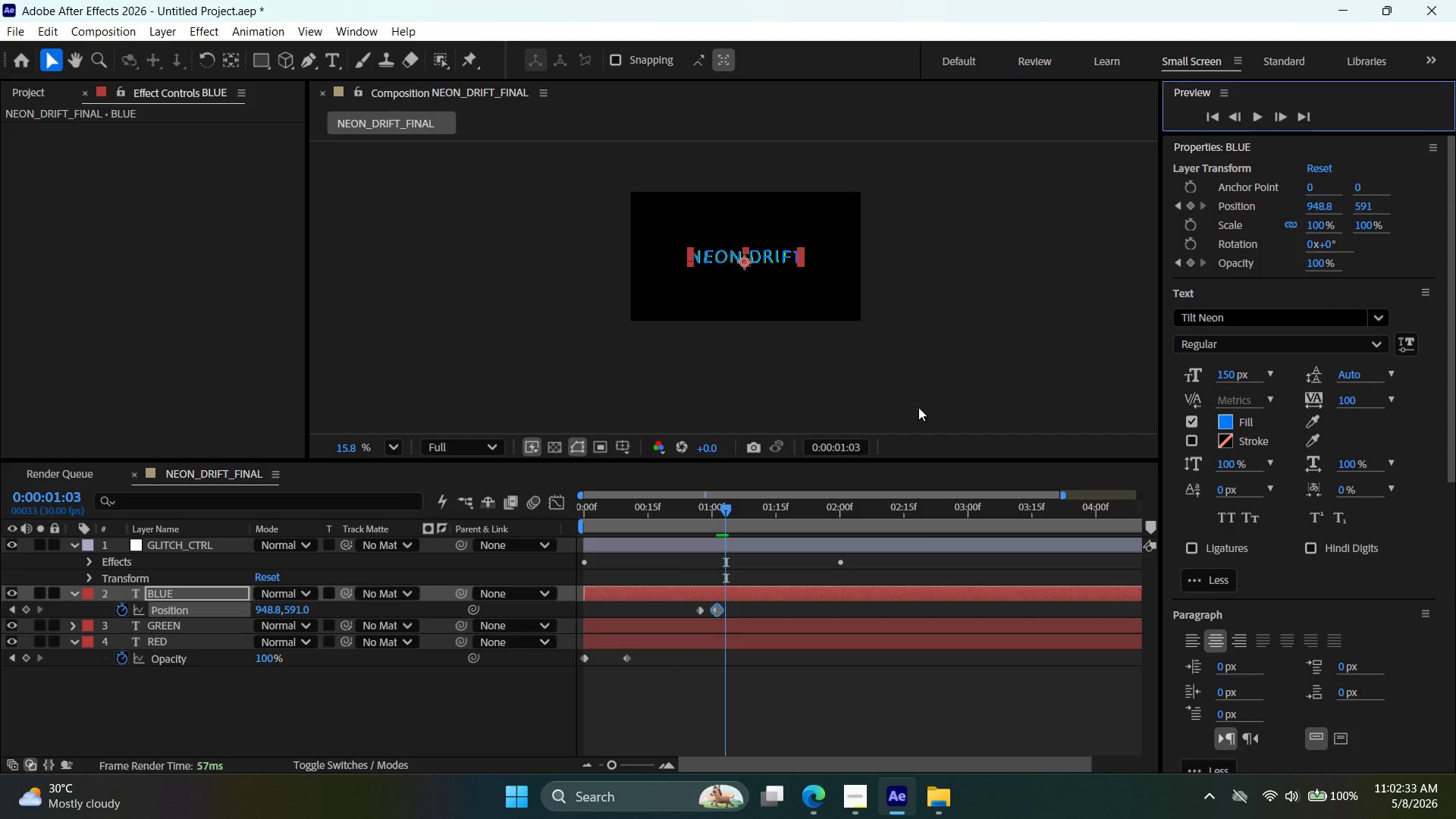 
key(ArrowRight)
 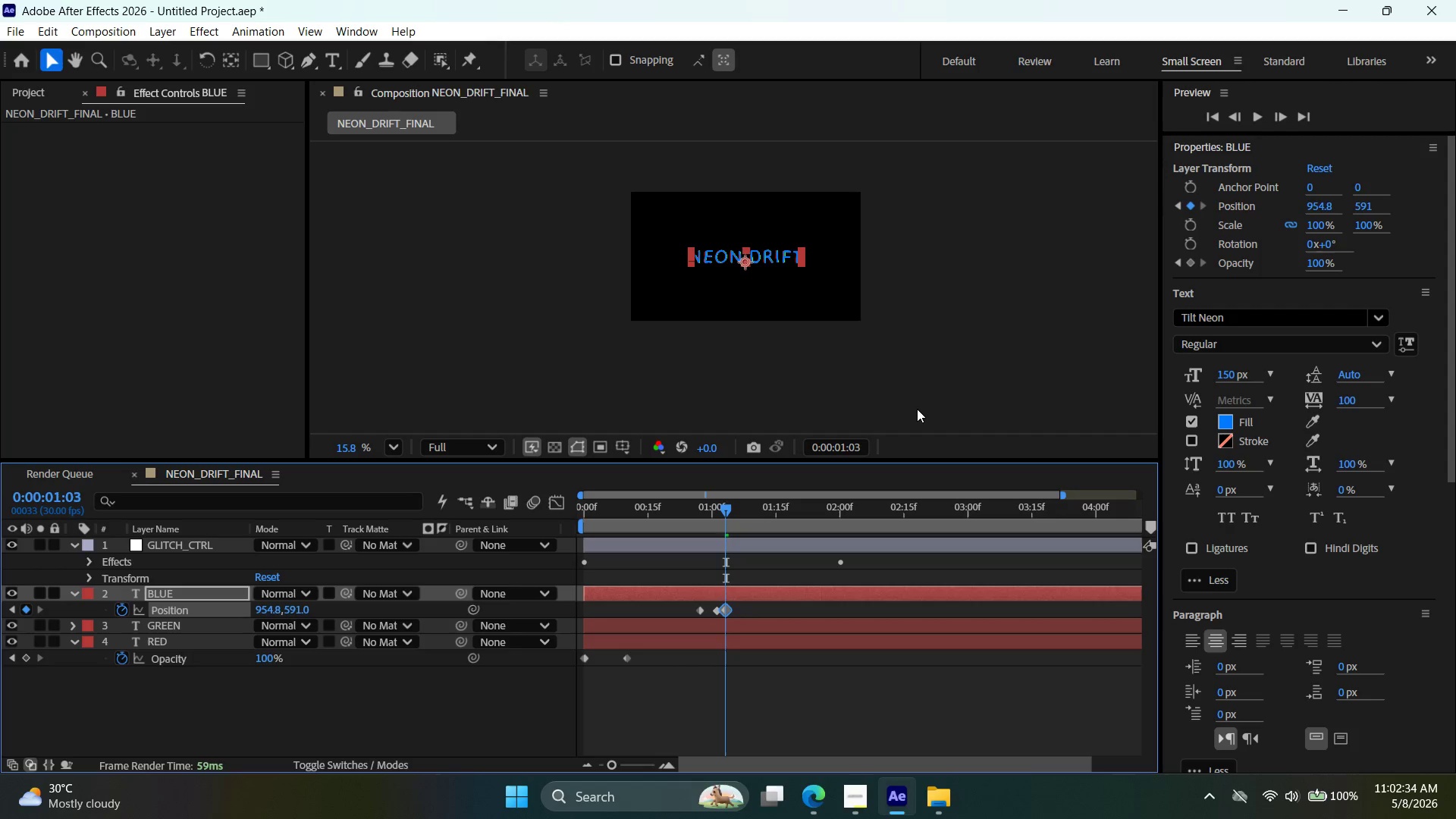 
key(ArrowRight)
 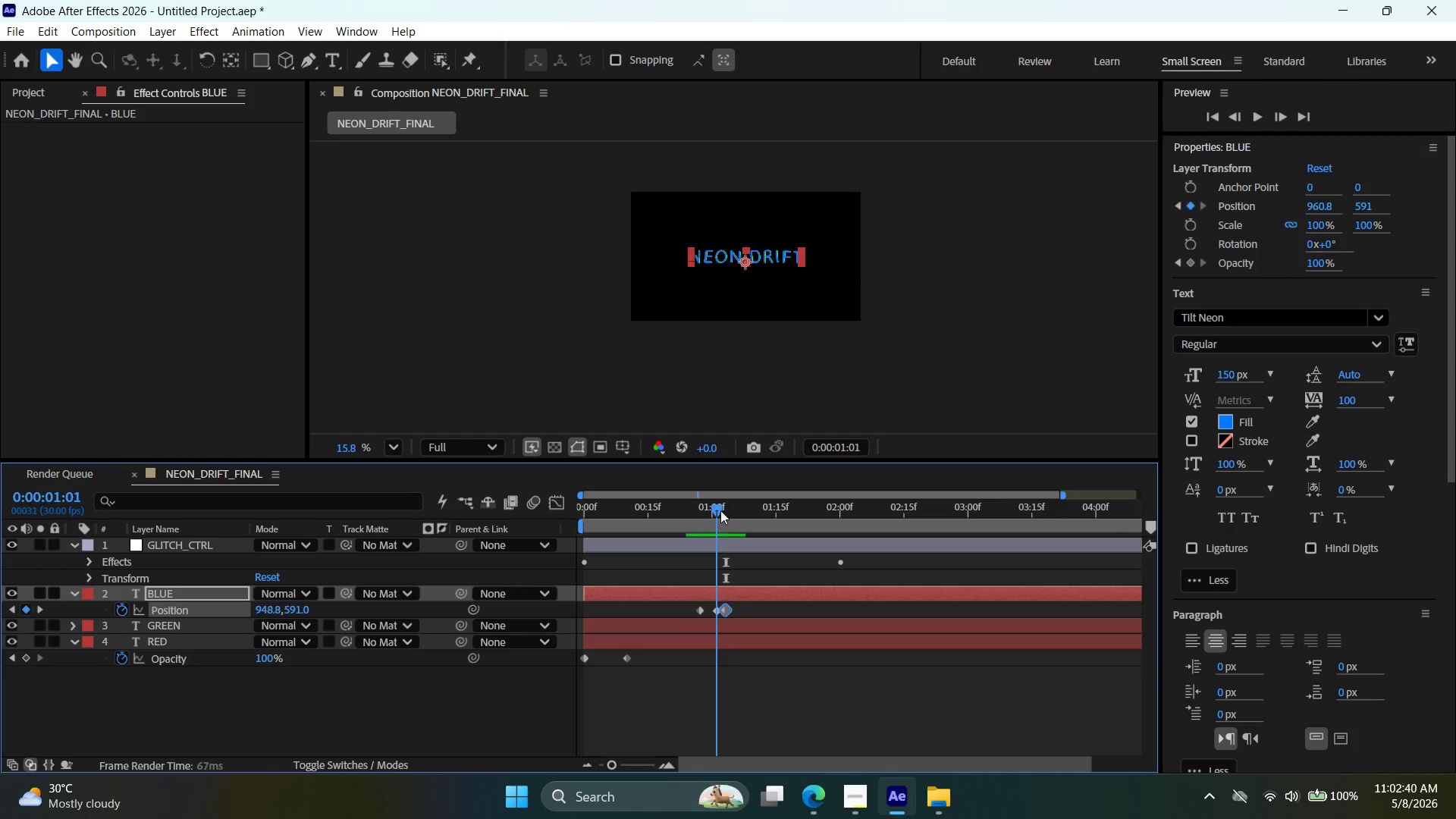 
wait(10.75)
 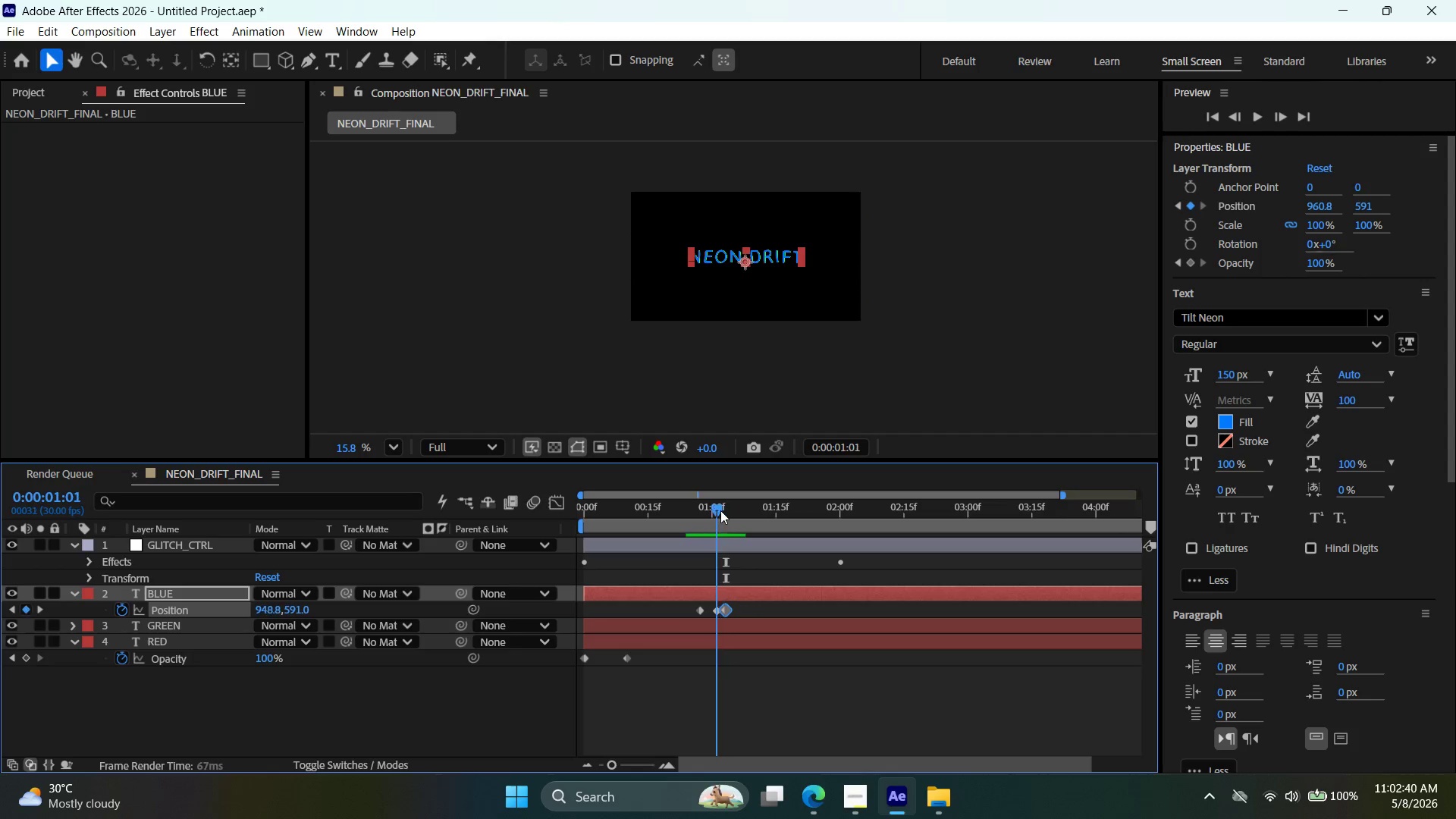 
left_click([669, 639])
 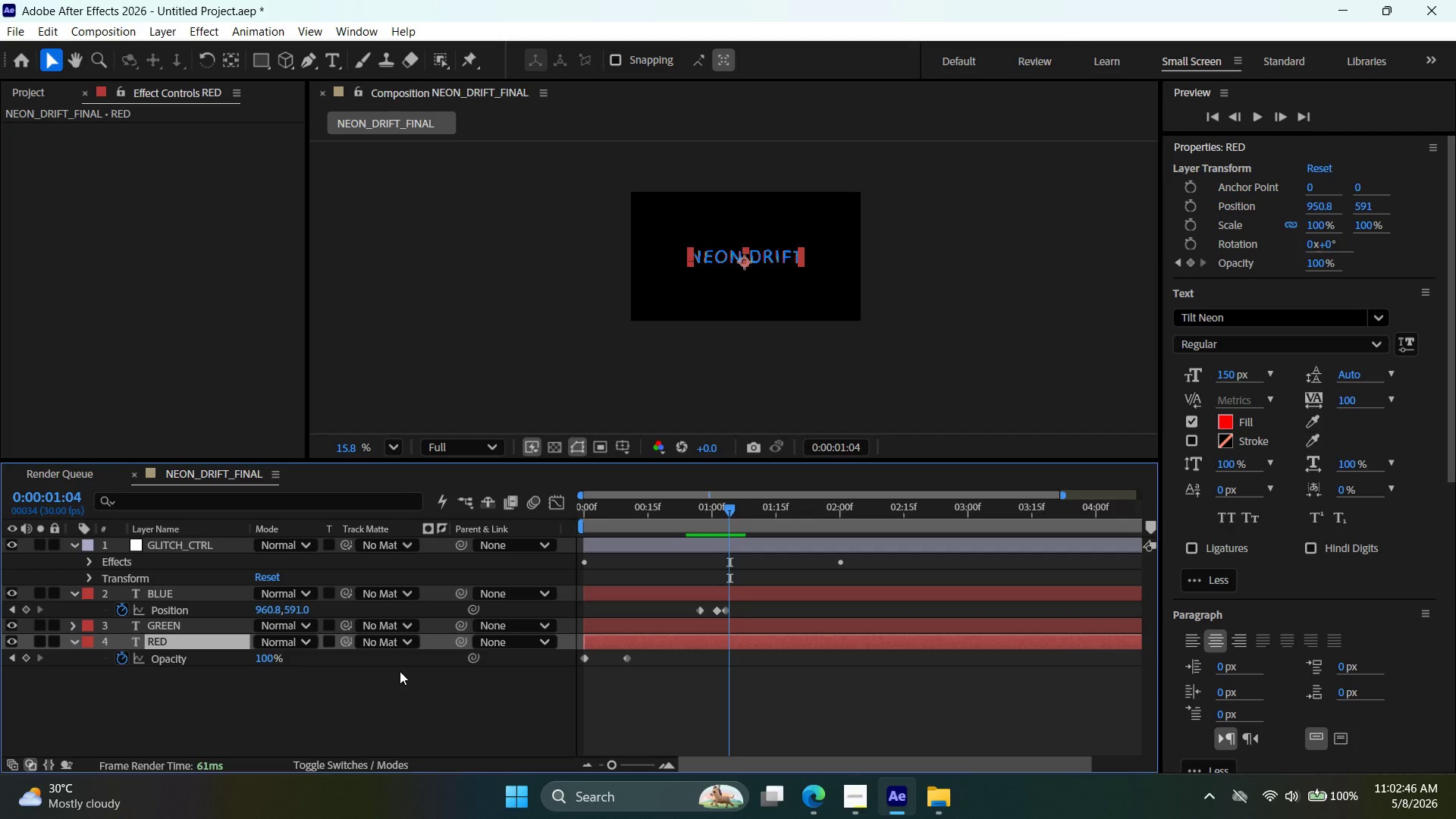 
key(P)
 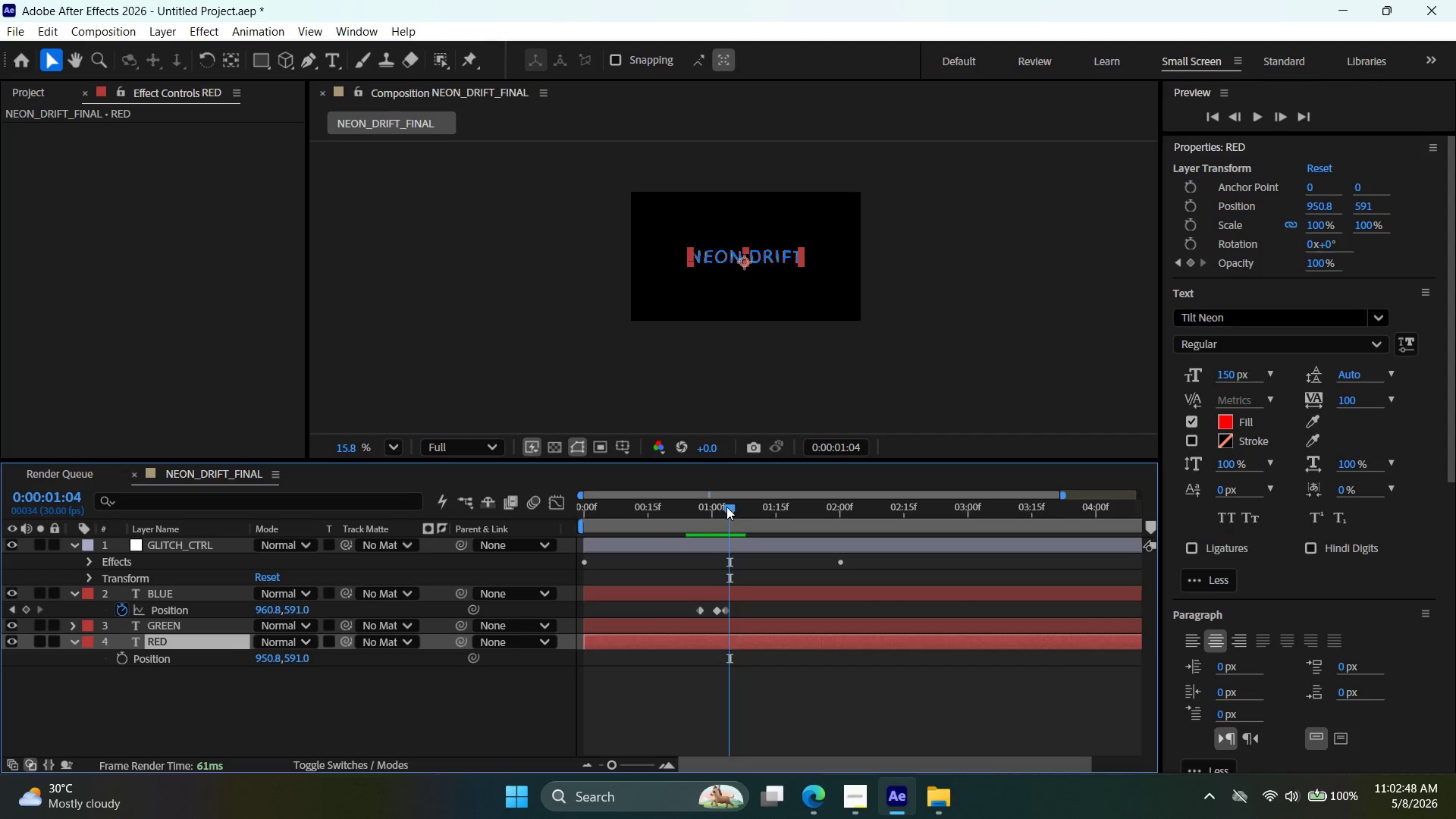 
left_click_drag(start_coordinate=[726, 506], to_coordinate=[703, 515])
 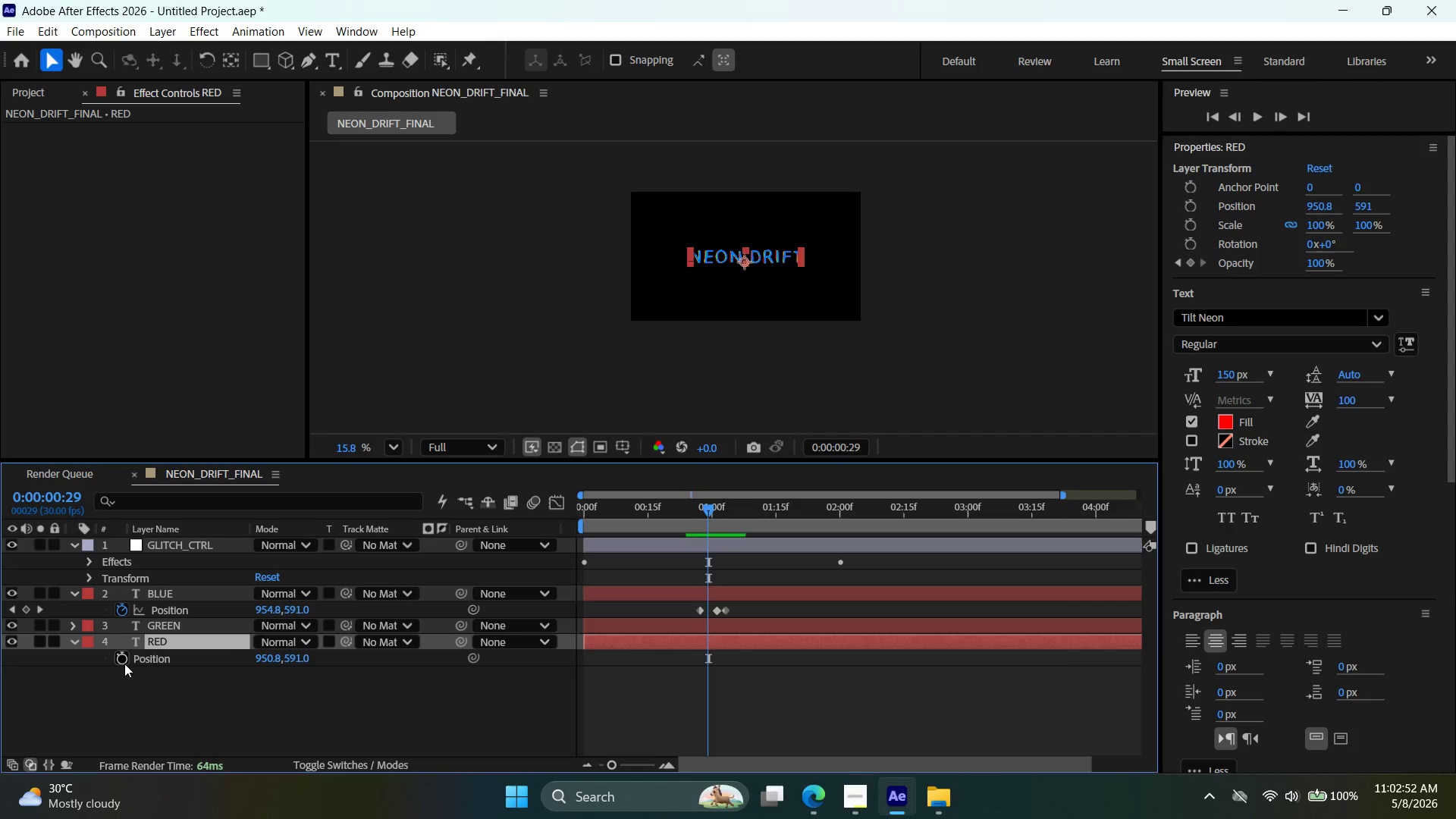 
left_click([124, 657])
 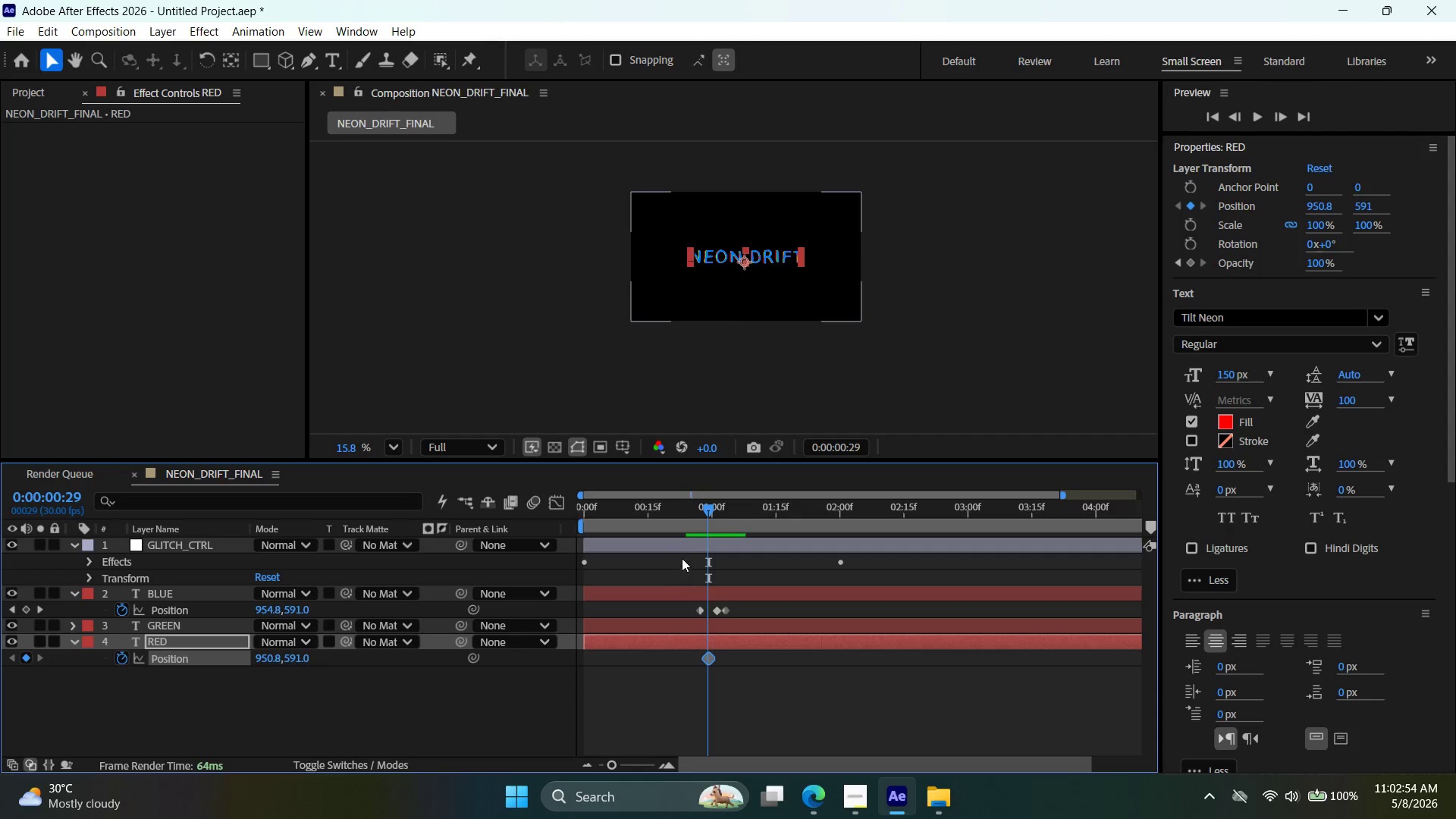 
key(ArrowRight)
 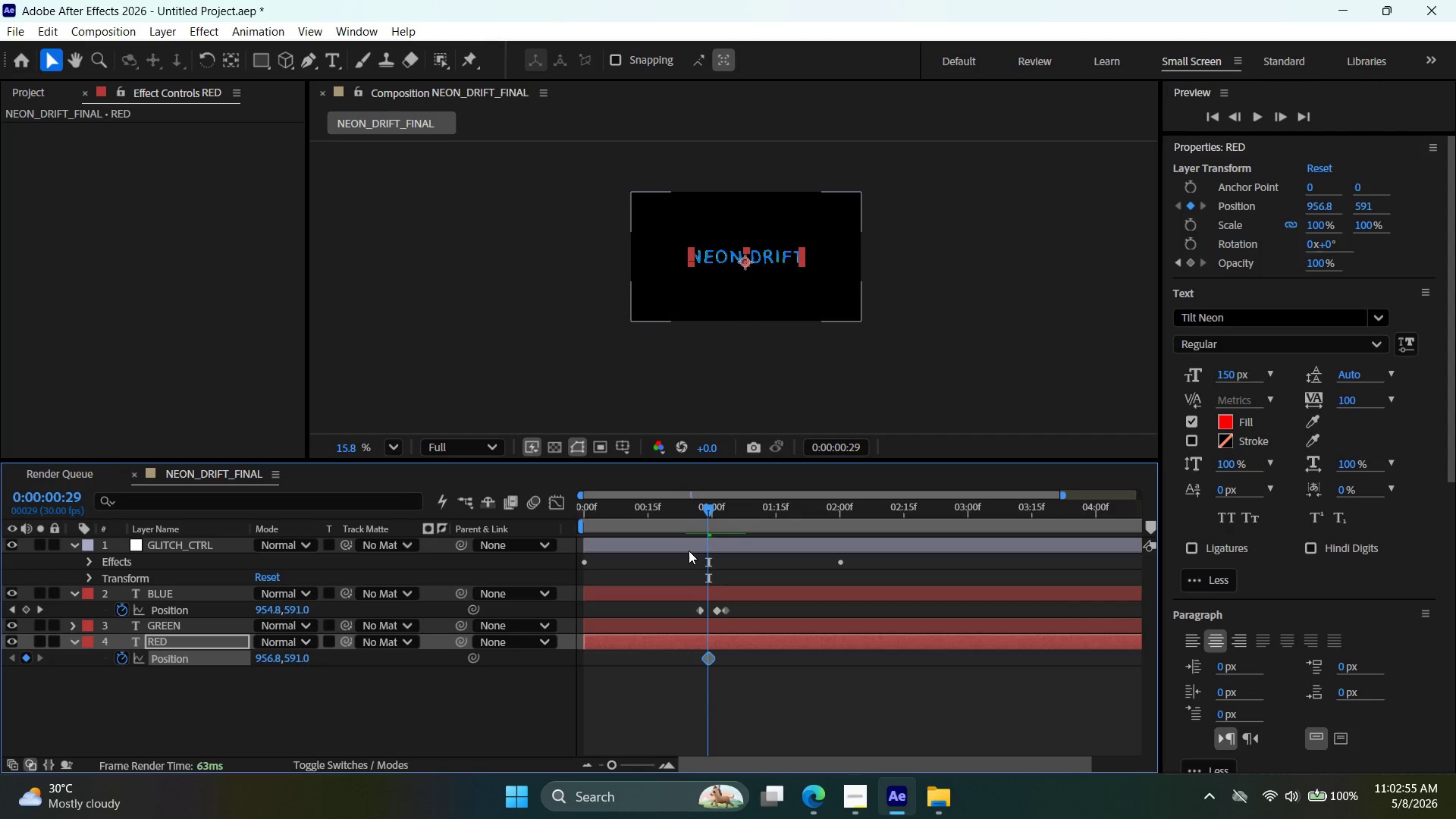 
key(ArrowRight)
 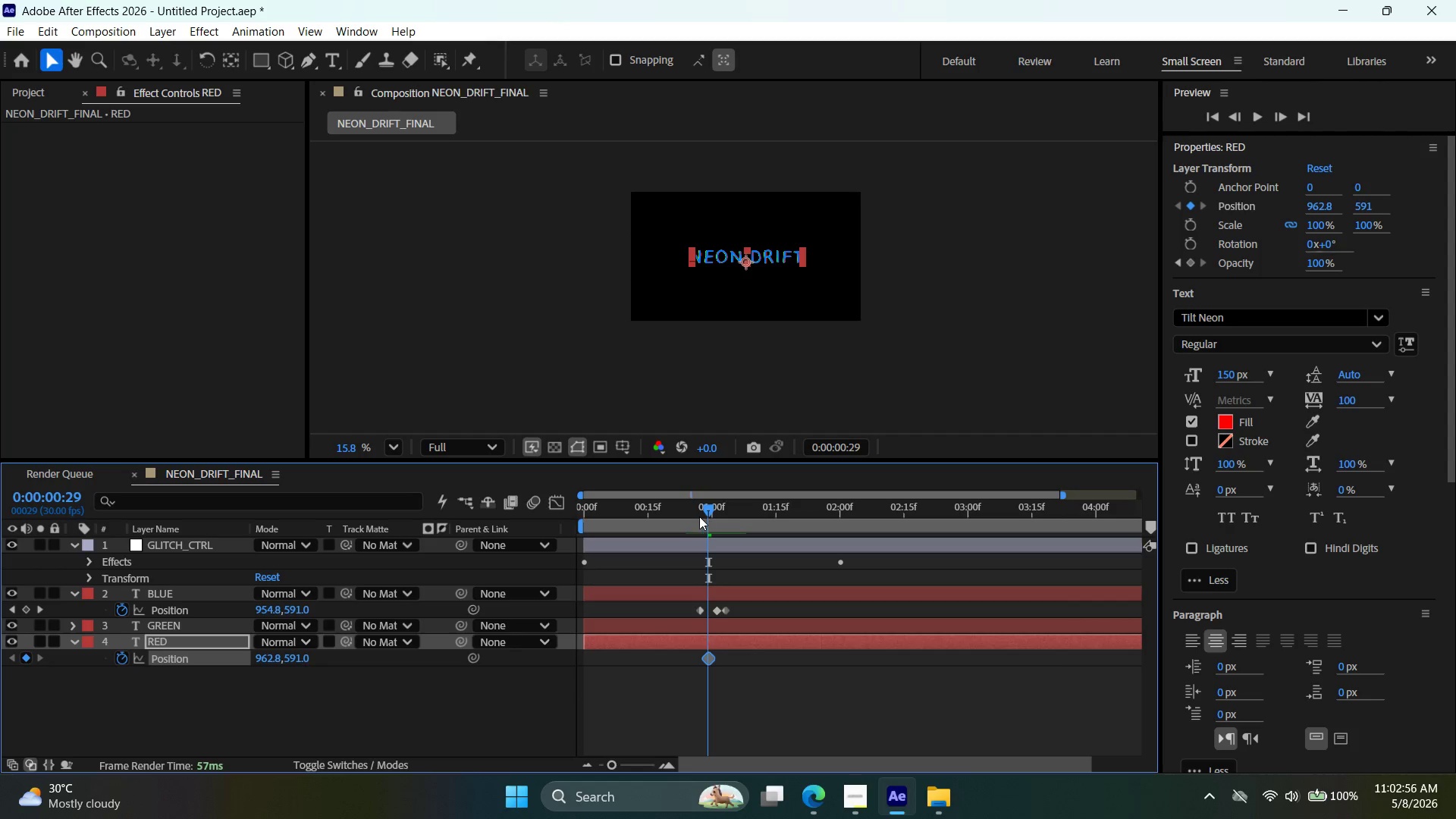 
key(ArrowLeft)
 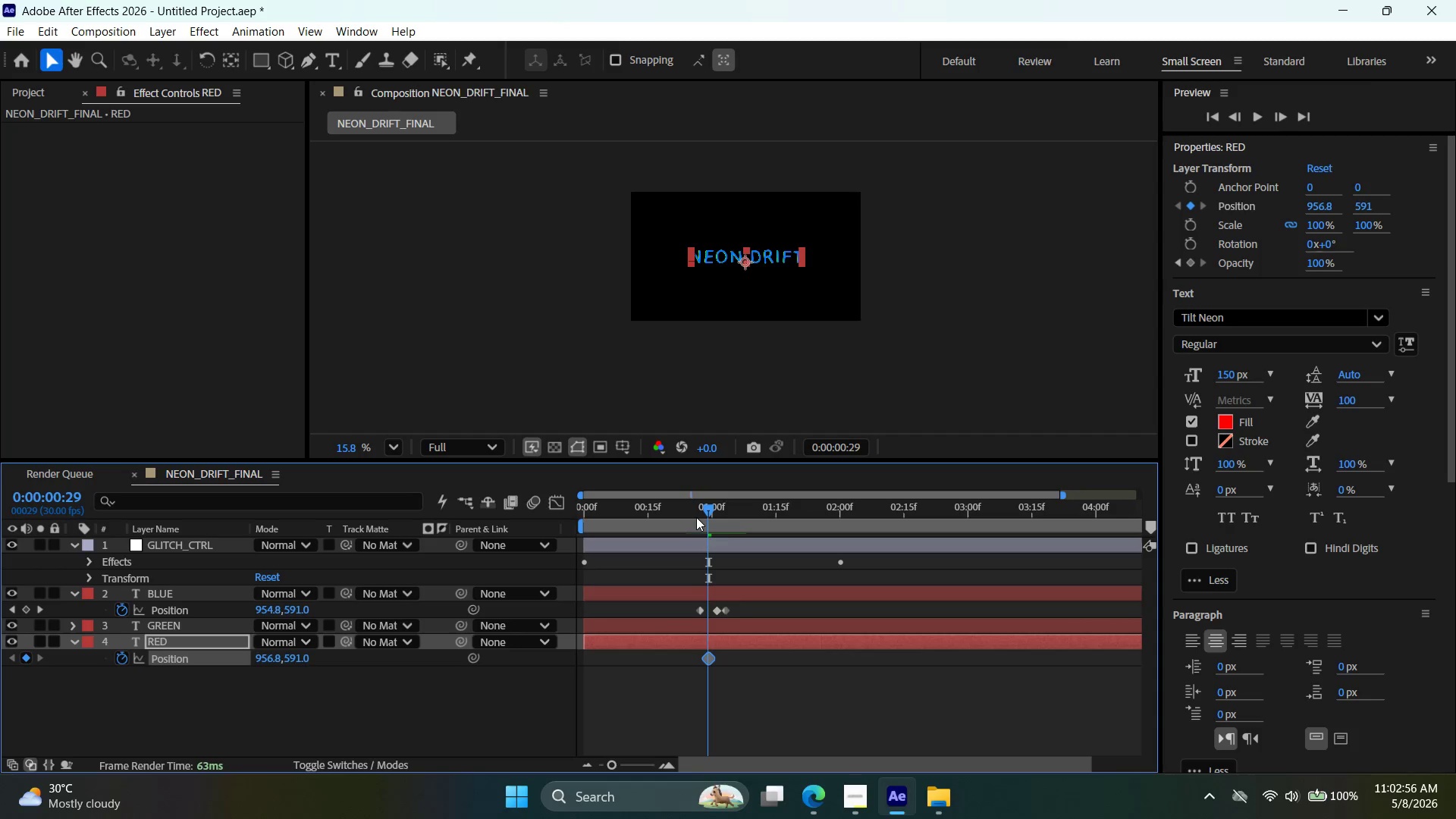 
key(ArrowLeft)
 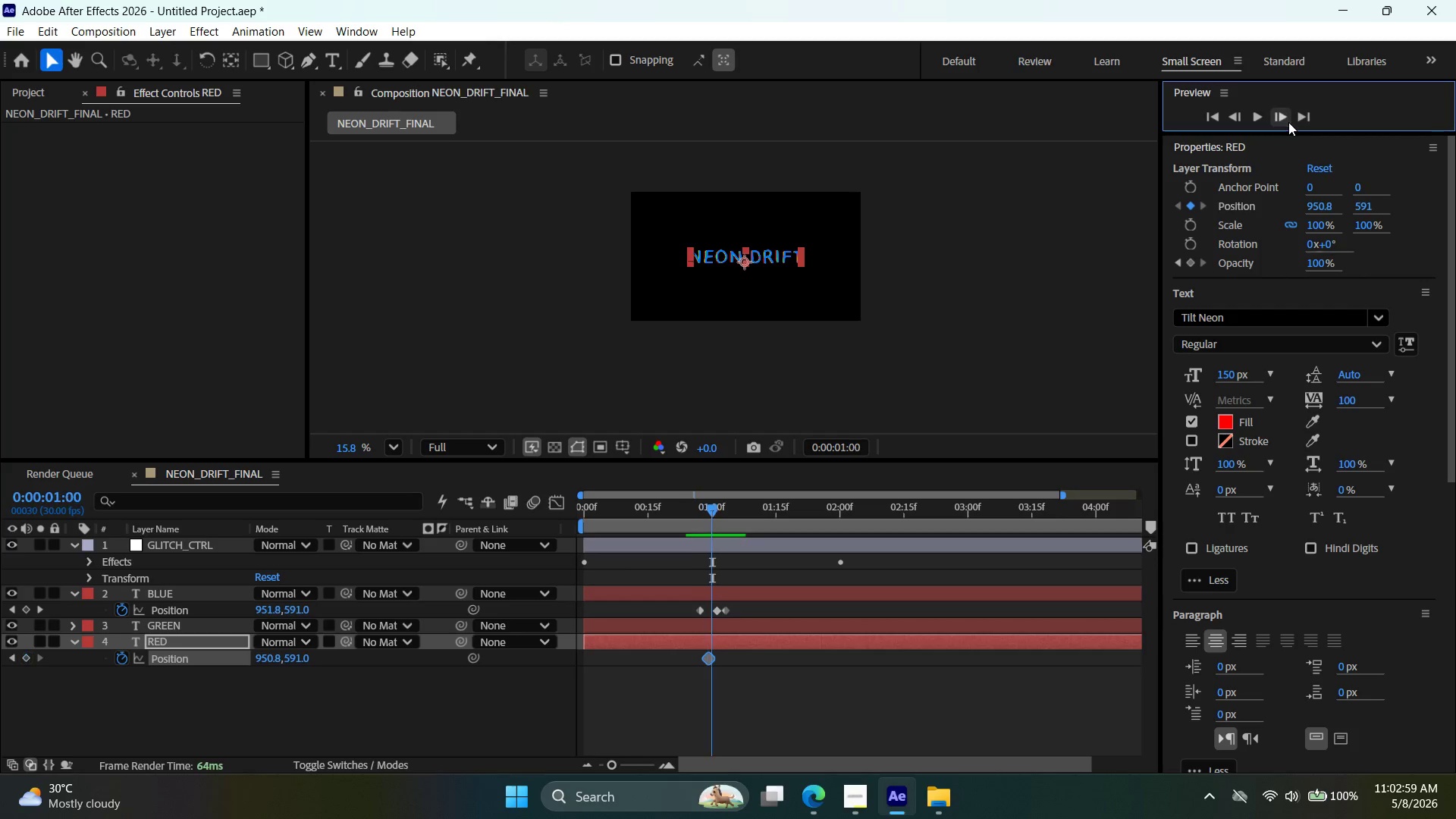 
key(ArrowRight)
 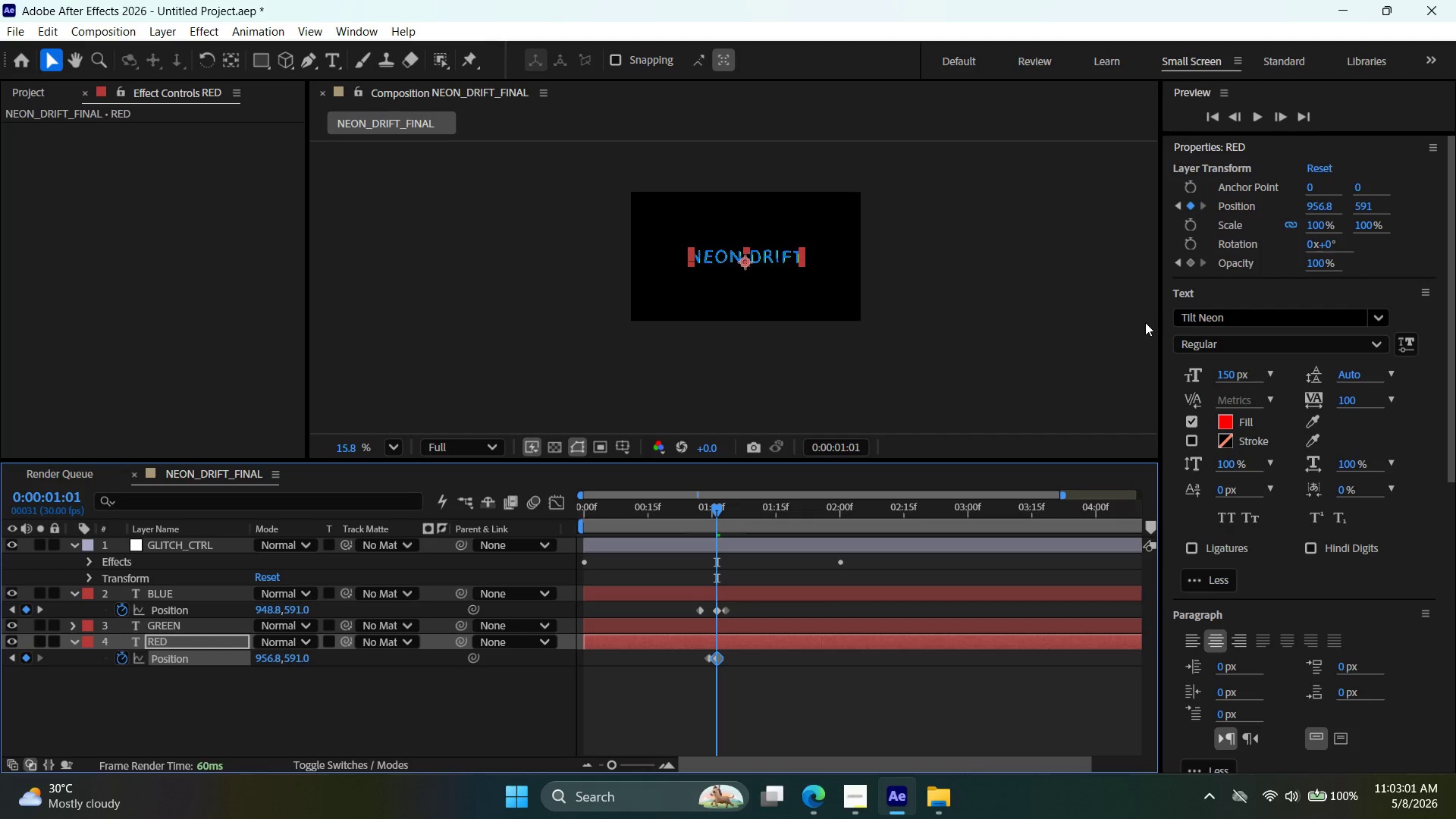 
key(ArrowRight)
 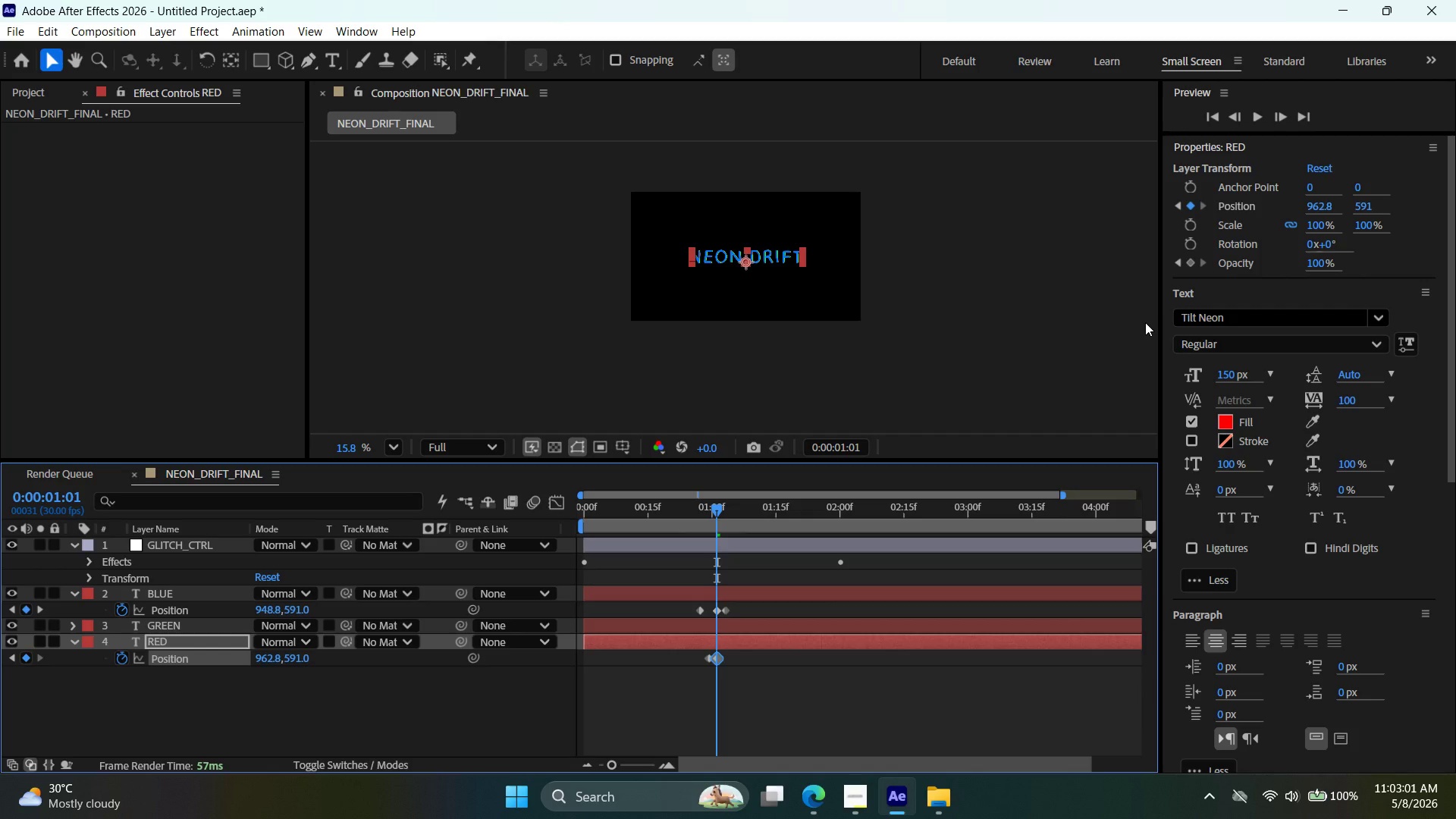 
key(ArrowUp)
 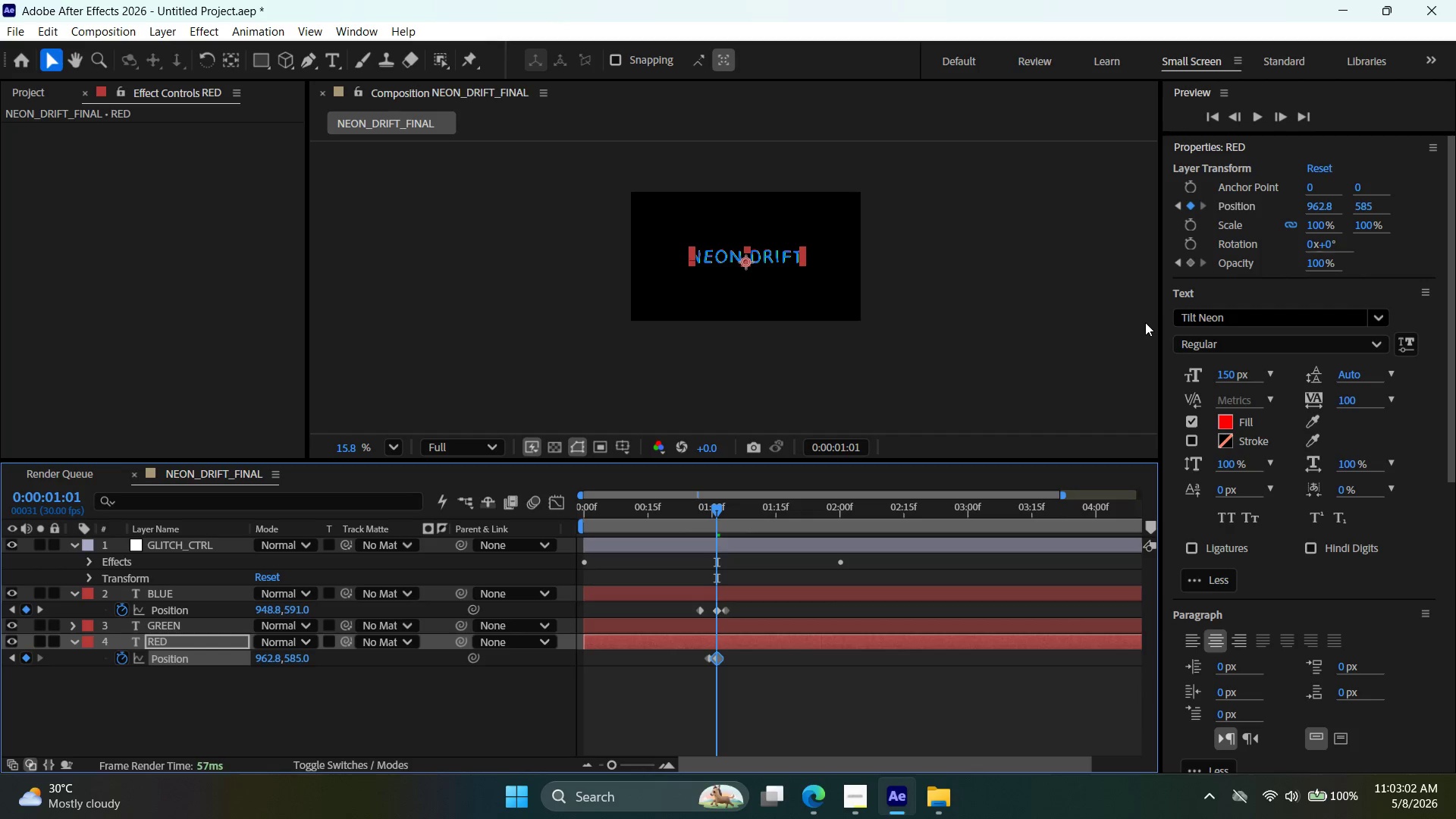 
key(ArrowUp)
 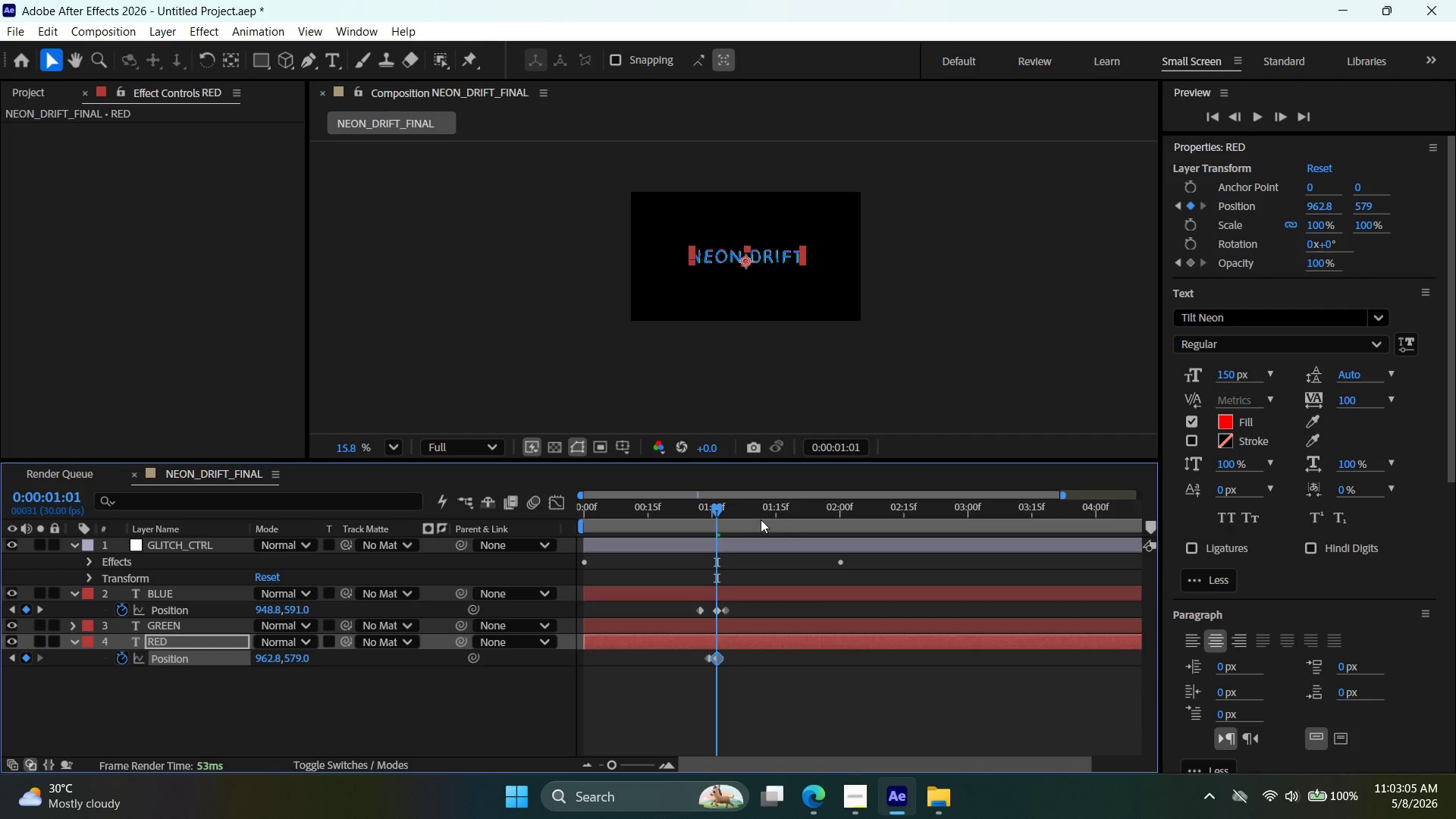 
double_click([1282, 123])
 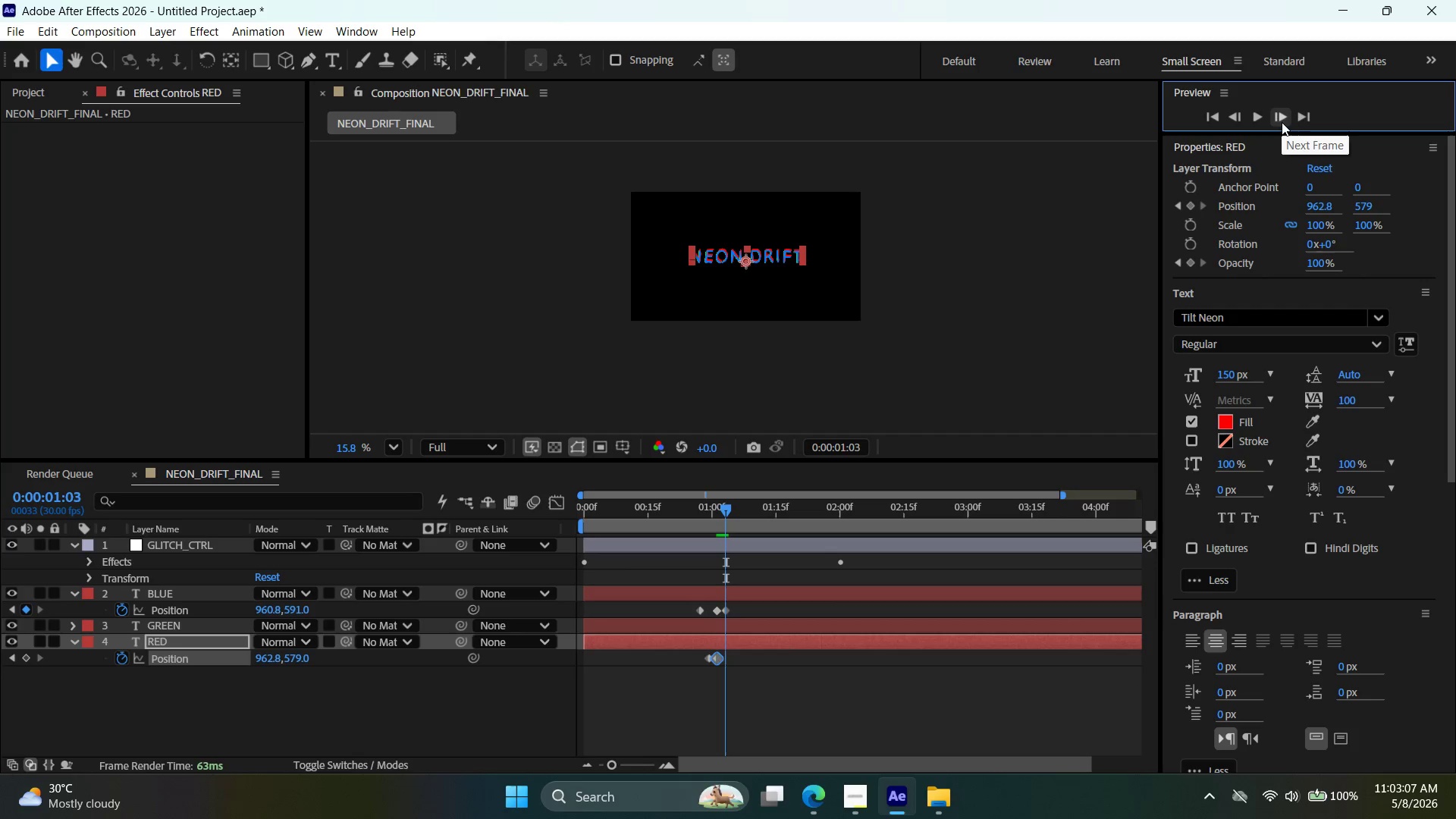 
key(ArrowDown)
 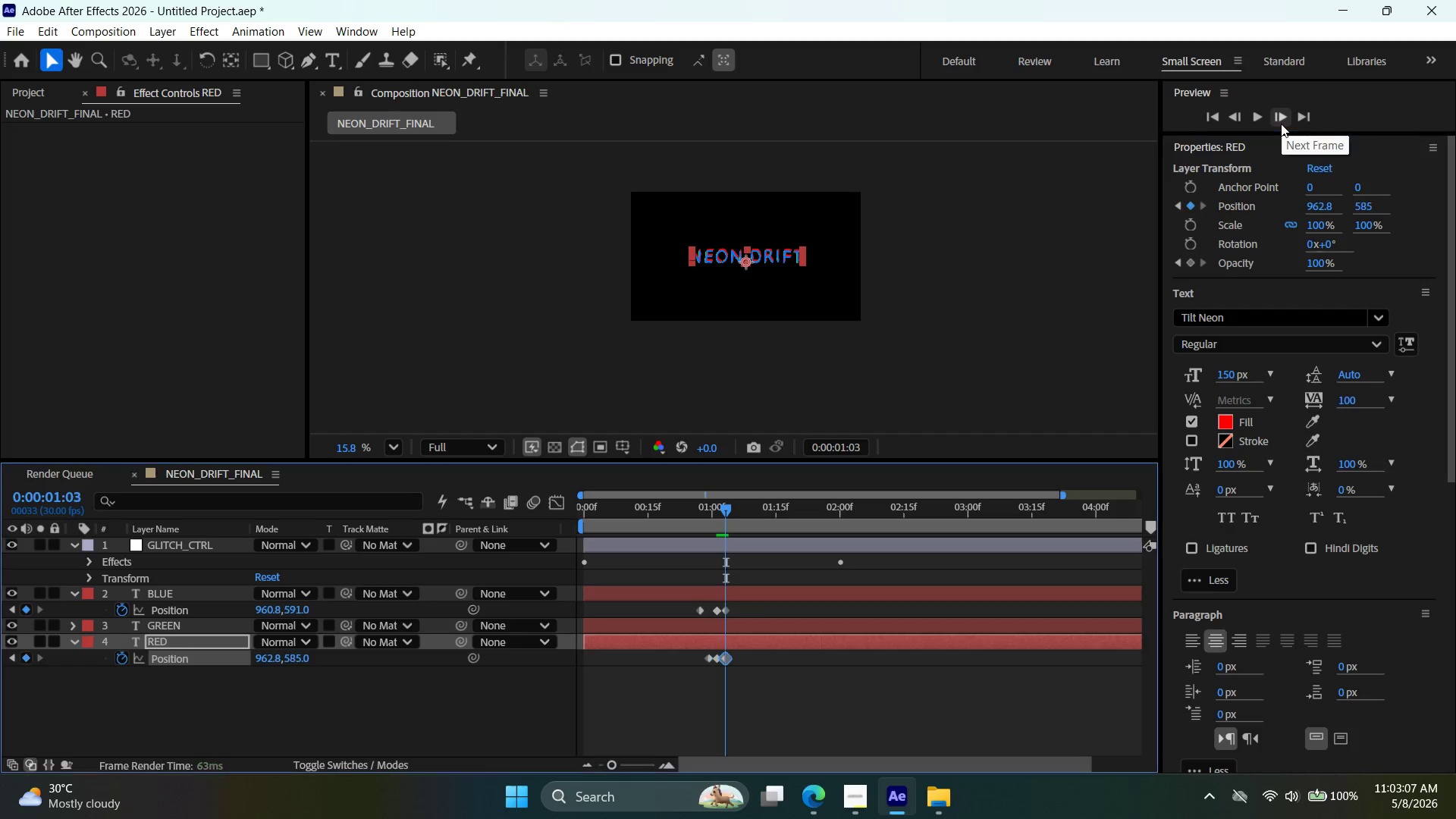 
key(ArrowDown)
 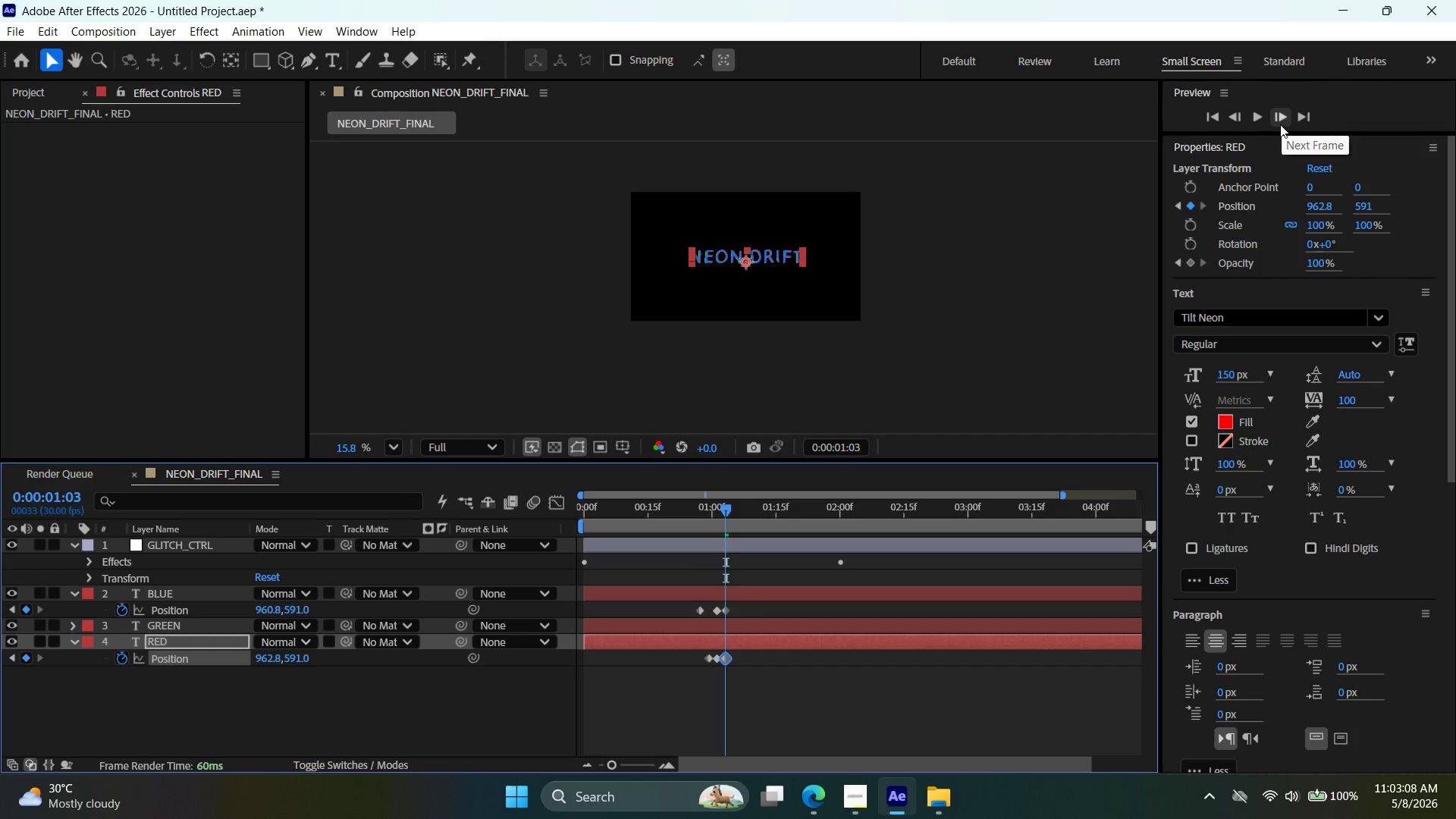 
key(ArrowLeft)
 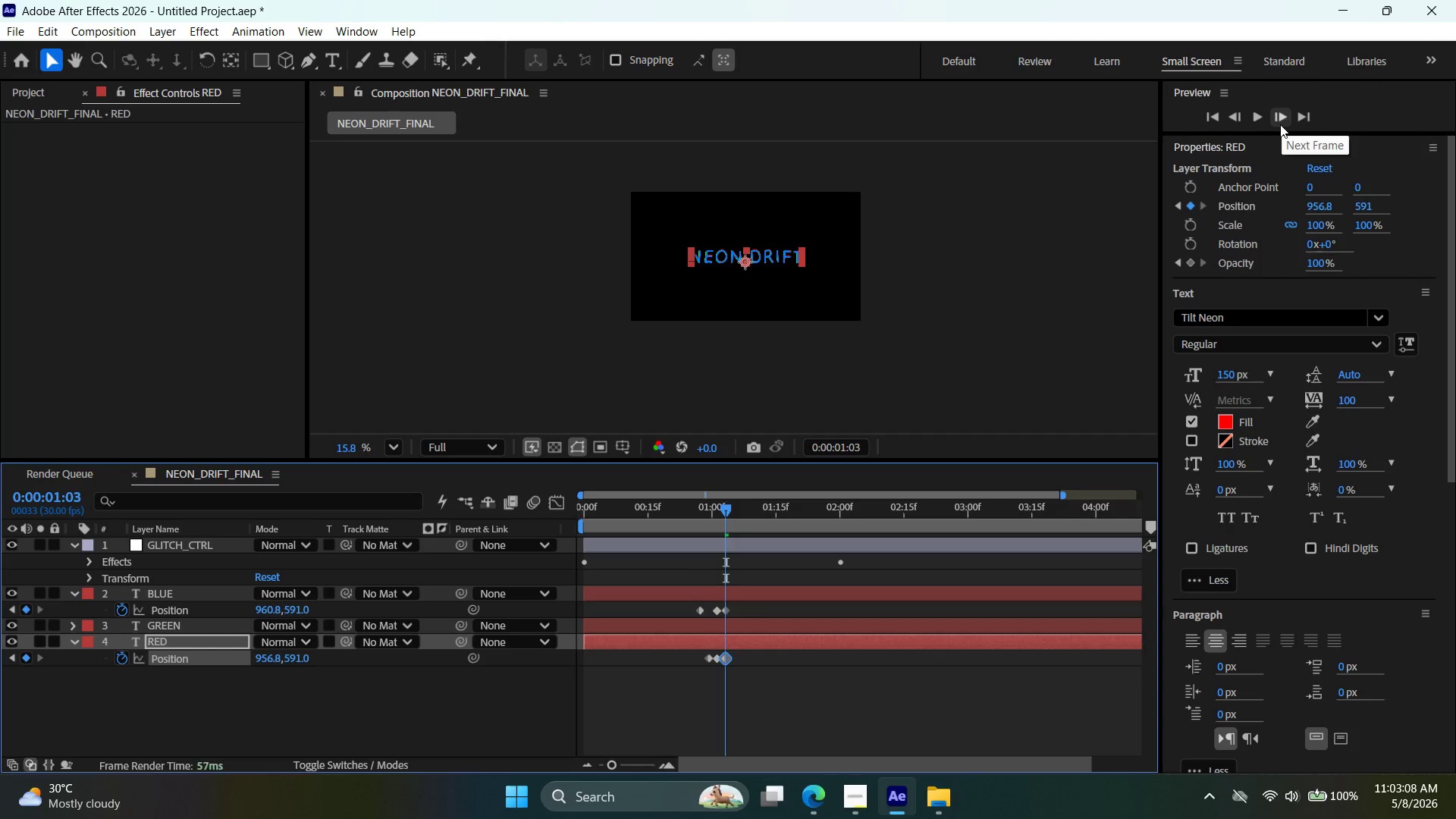 
key(ArrowLeft)
 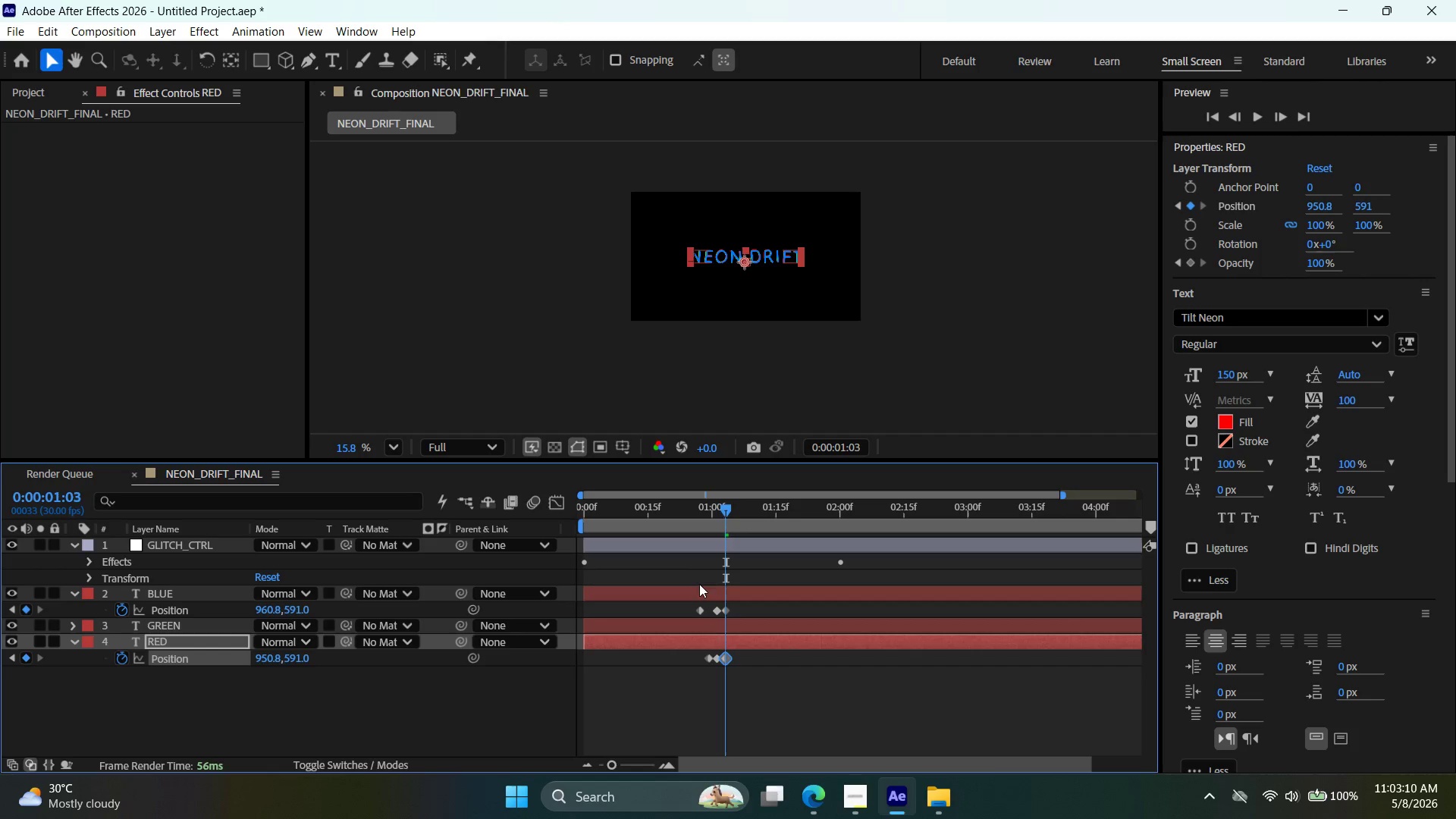 
left_click_drag(start_coordinate=[722, 510], to_coordinate=[469, 539])
 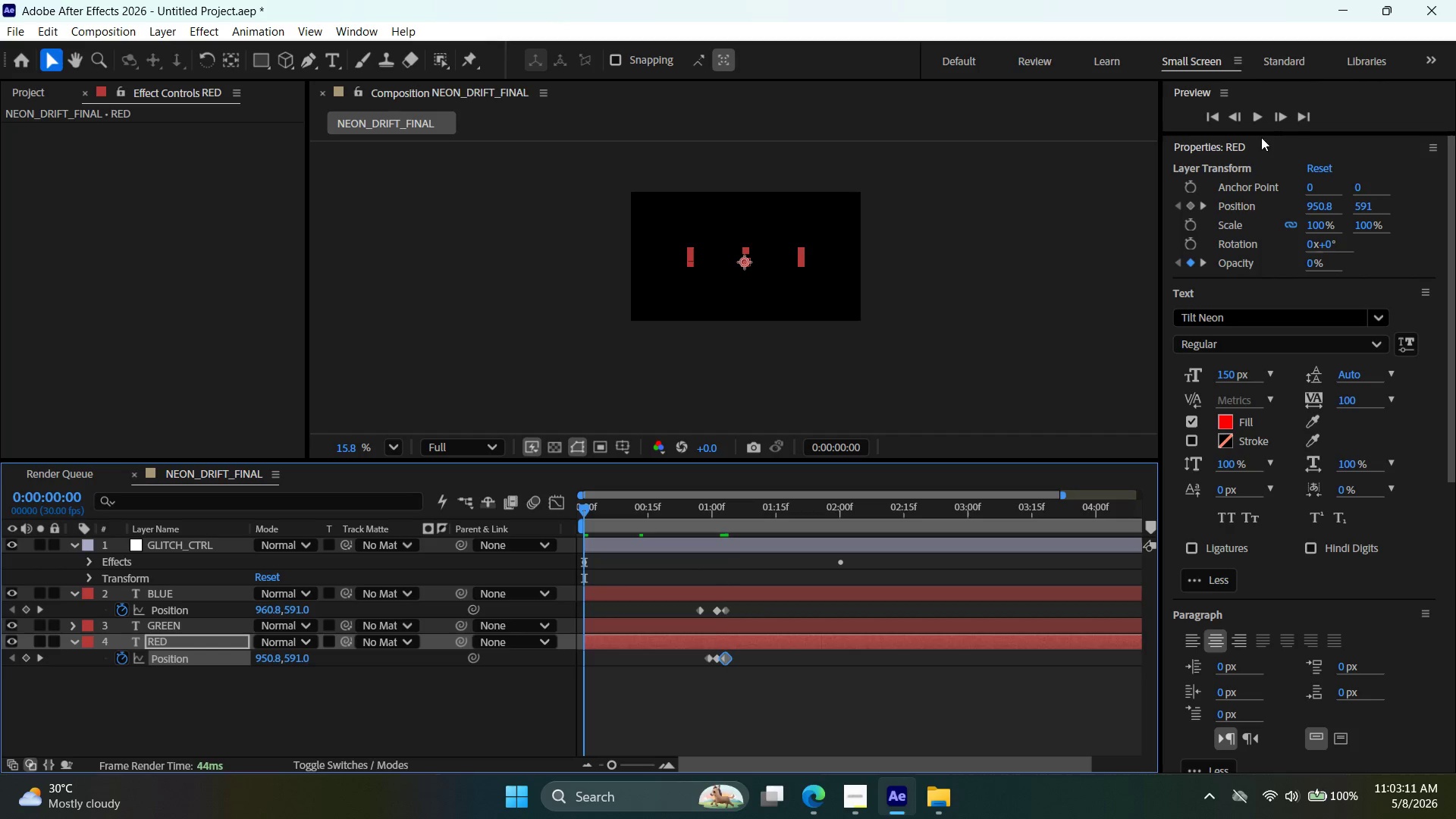 
left_click([1266, 117])
 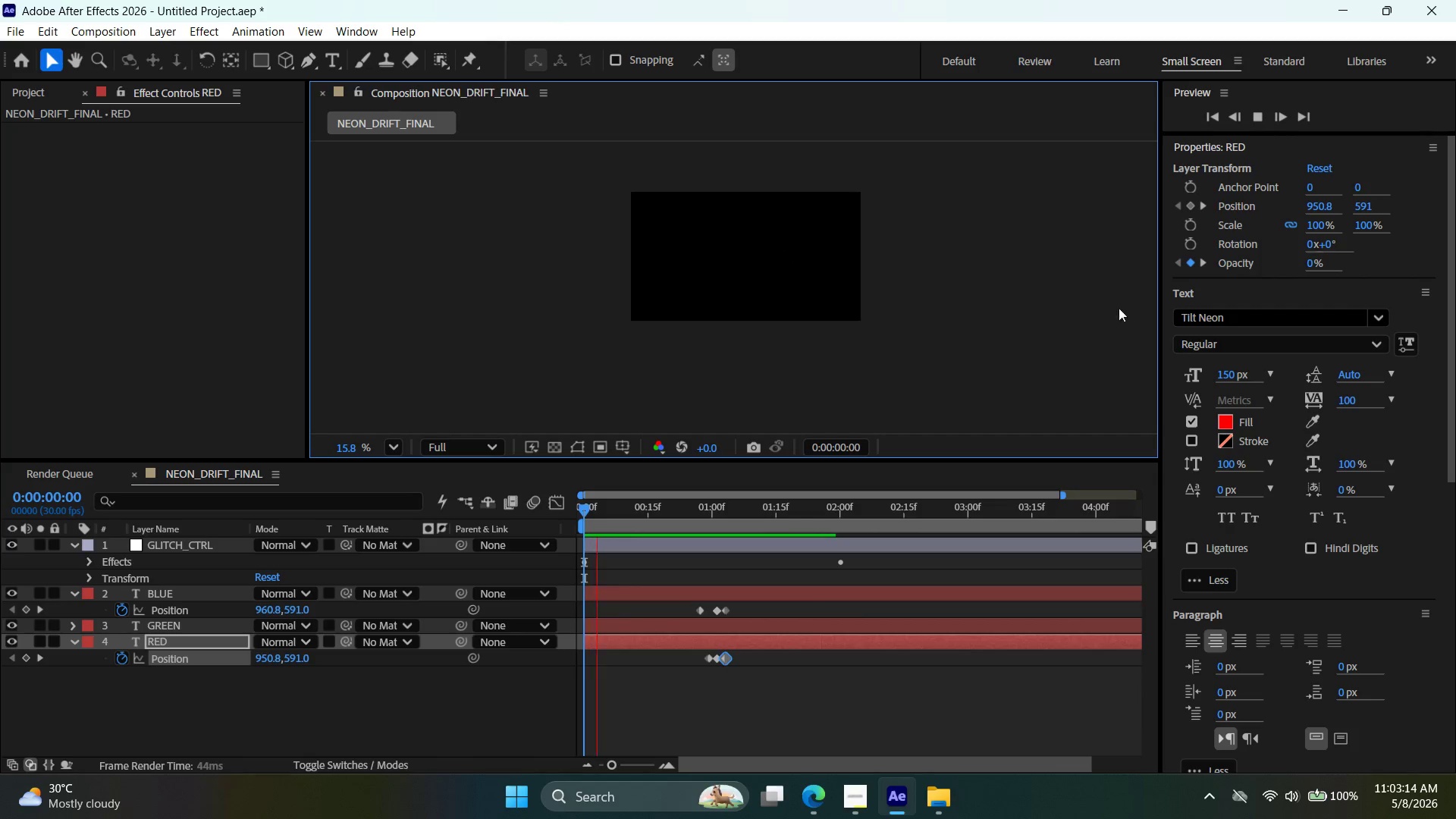 
left_click([1263, 115])
 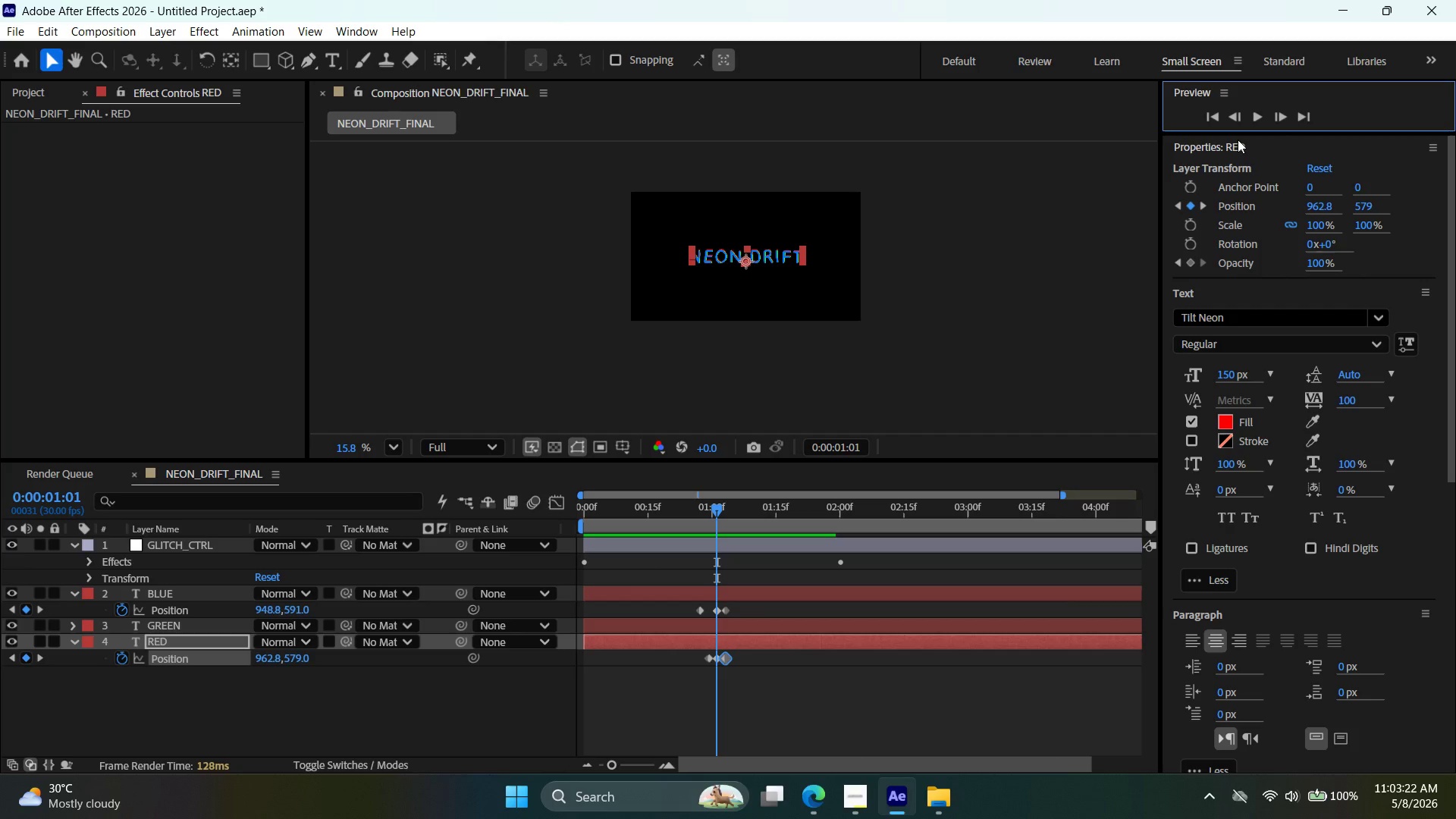 
wait(11.41)
 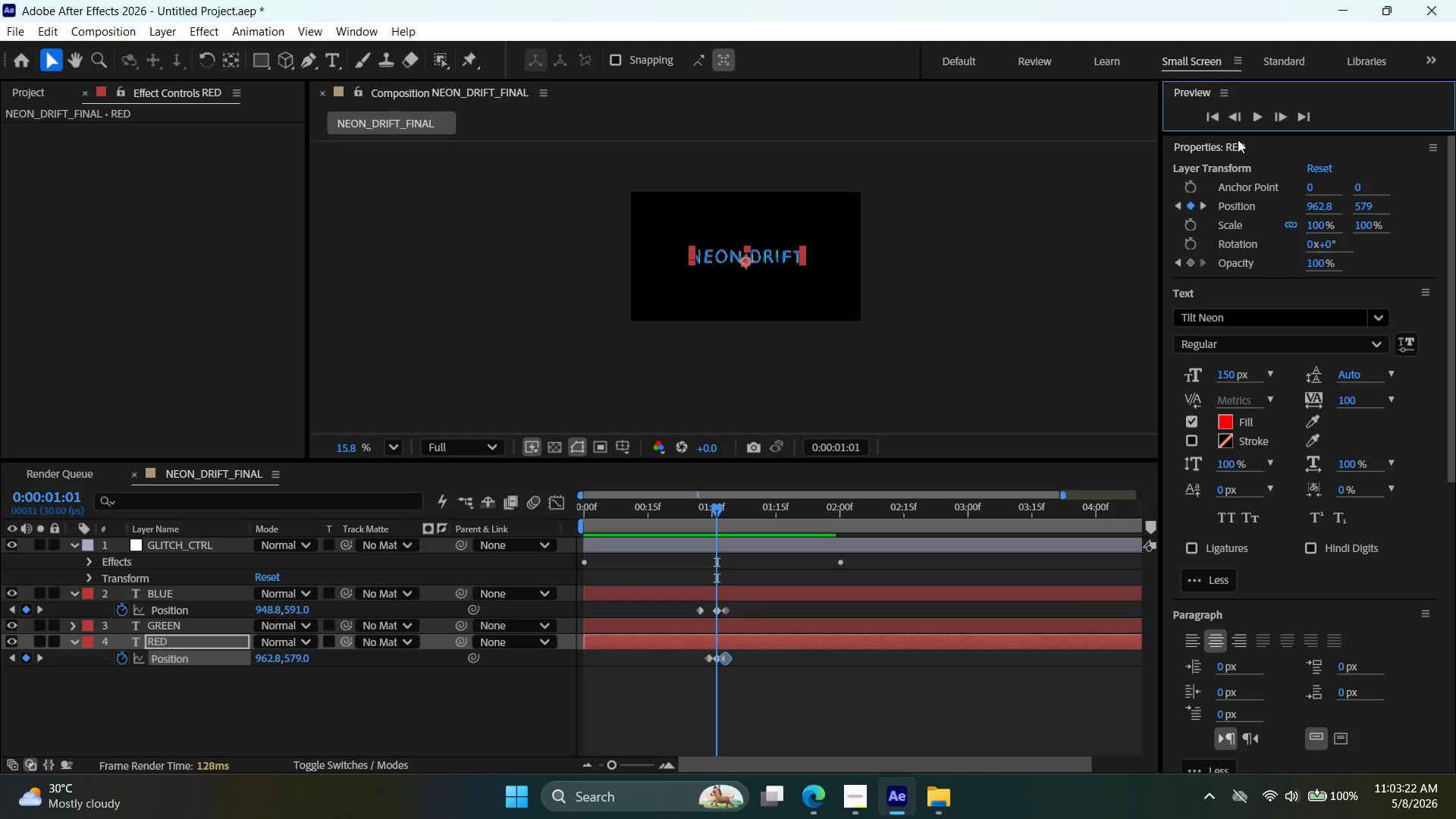 
left_click([1455, 818])
 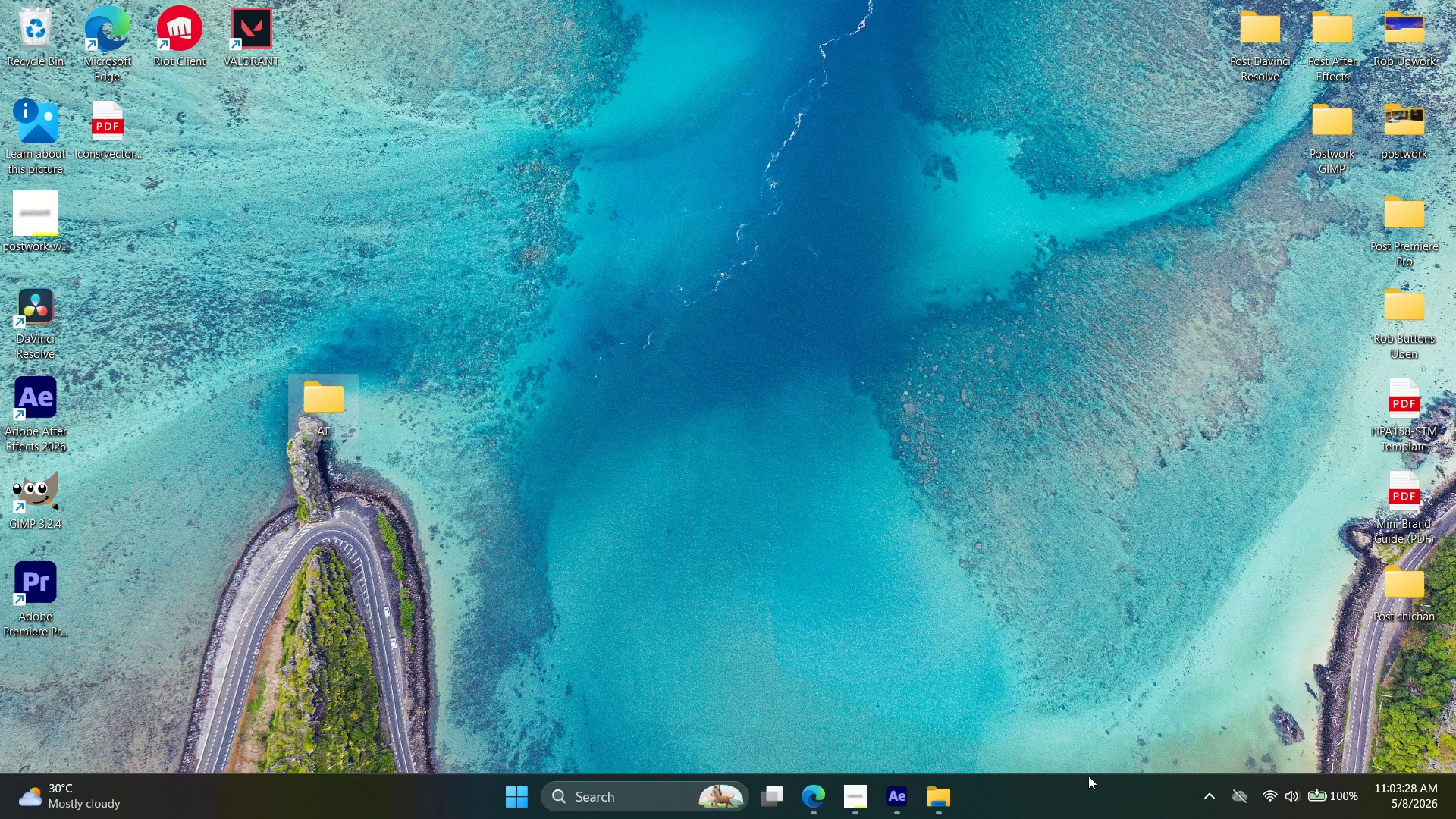 
left_click([899, 802])
 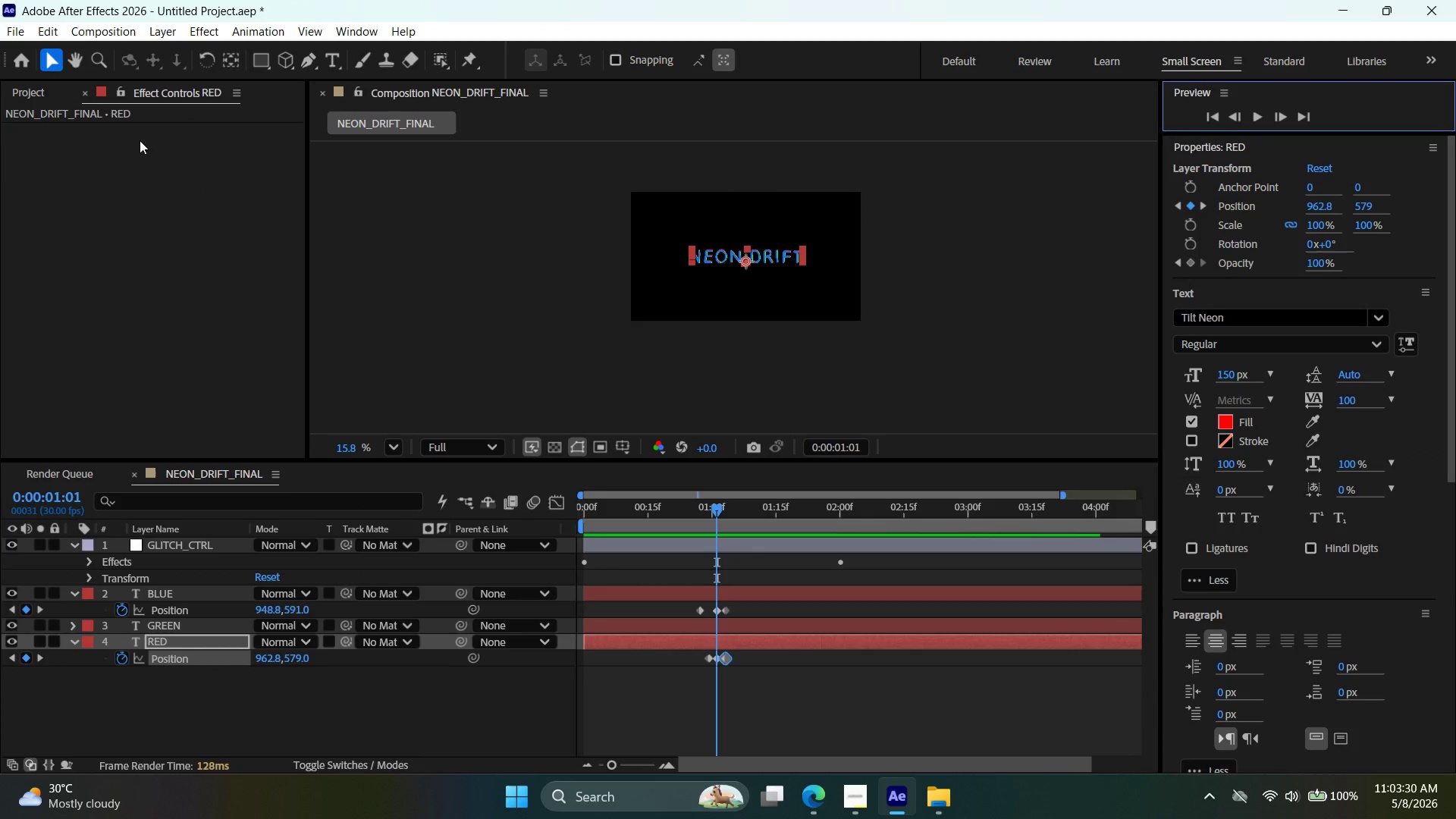 
key(Control+I)
 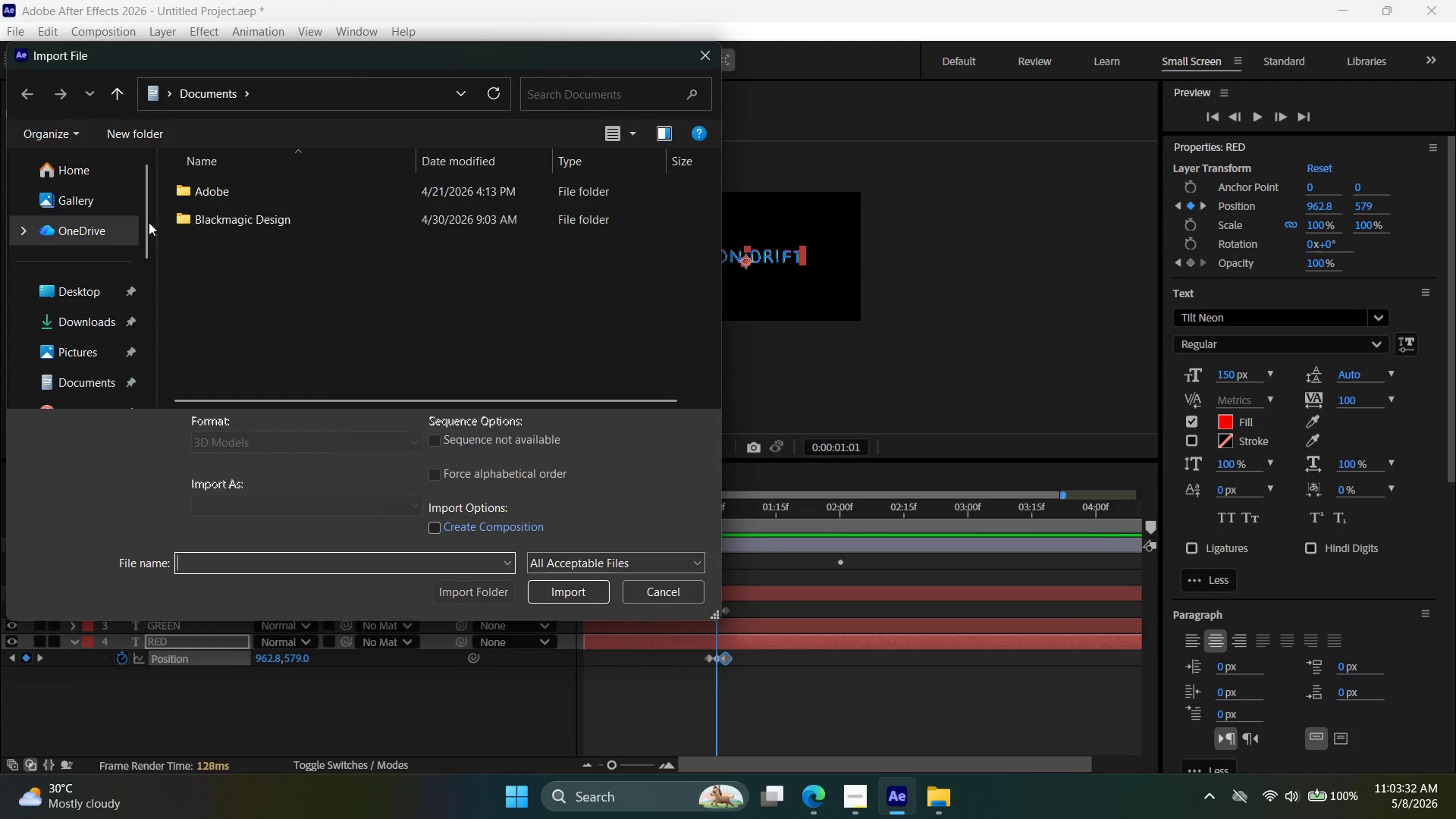 
left_click([62, 293])
 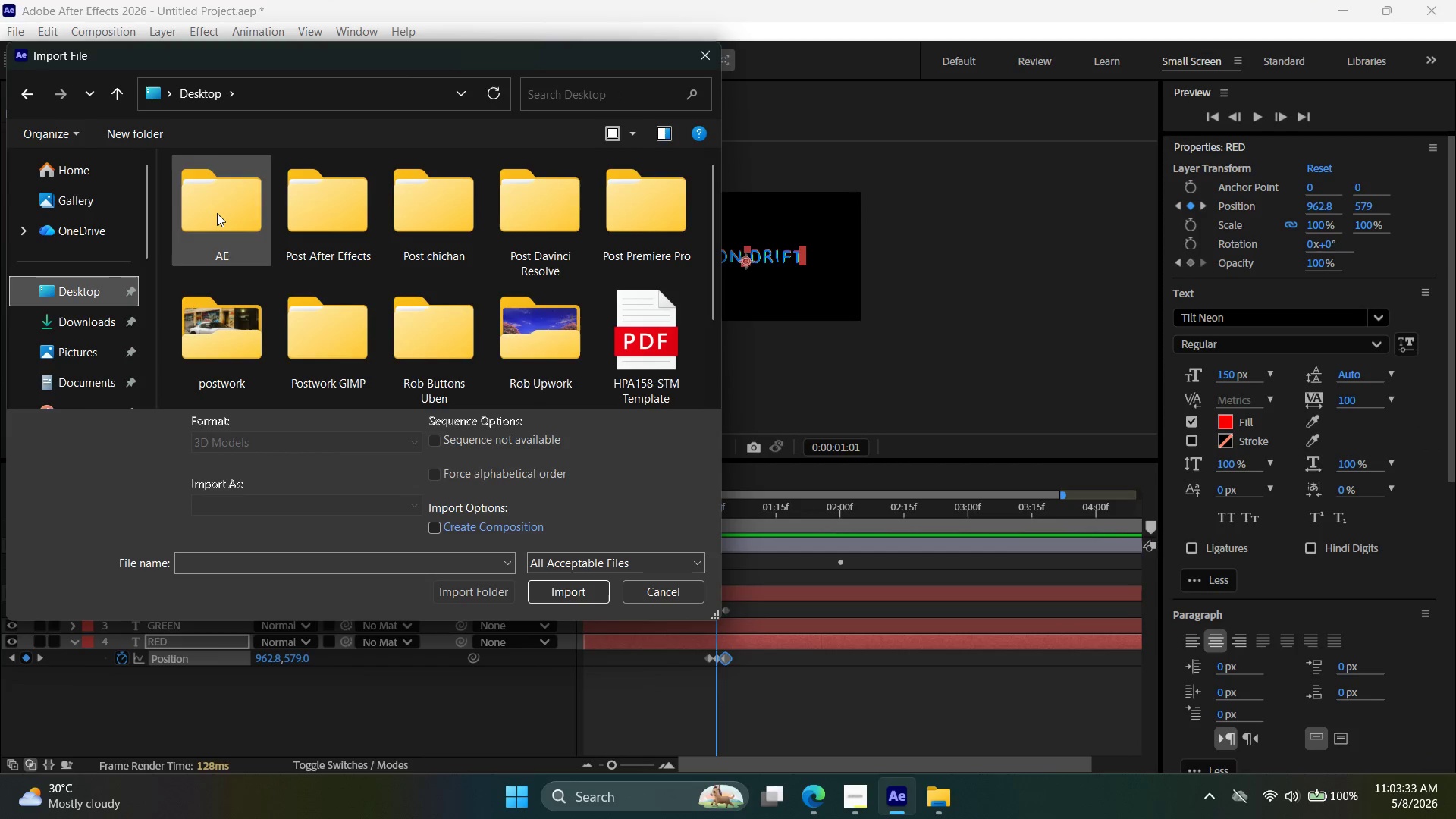 
double_click([218, 213])
 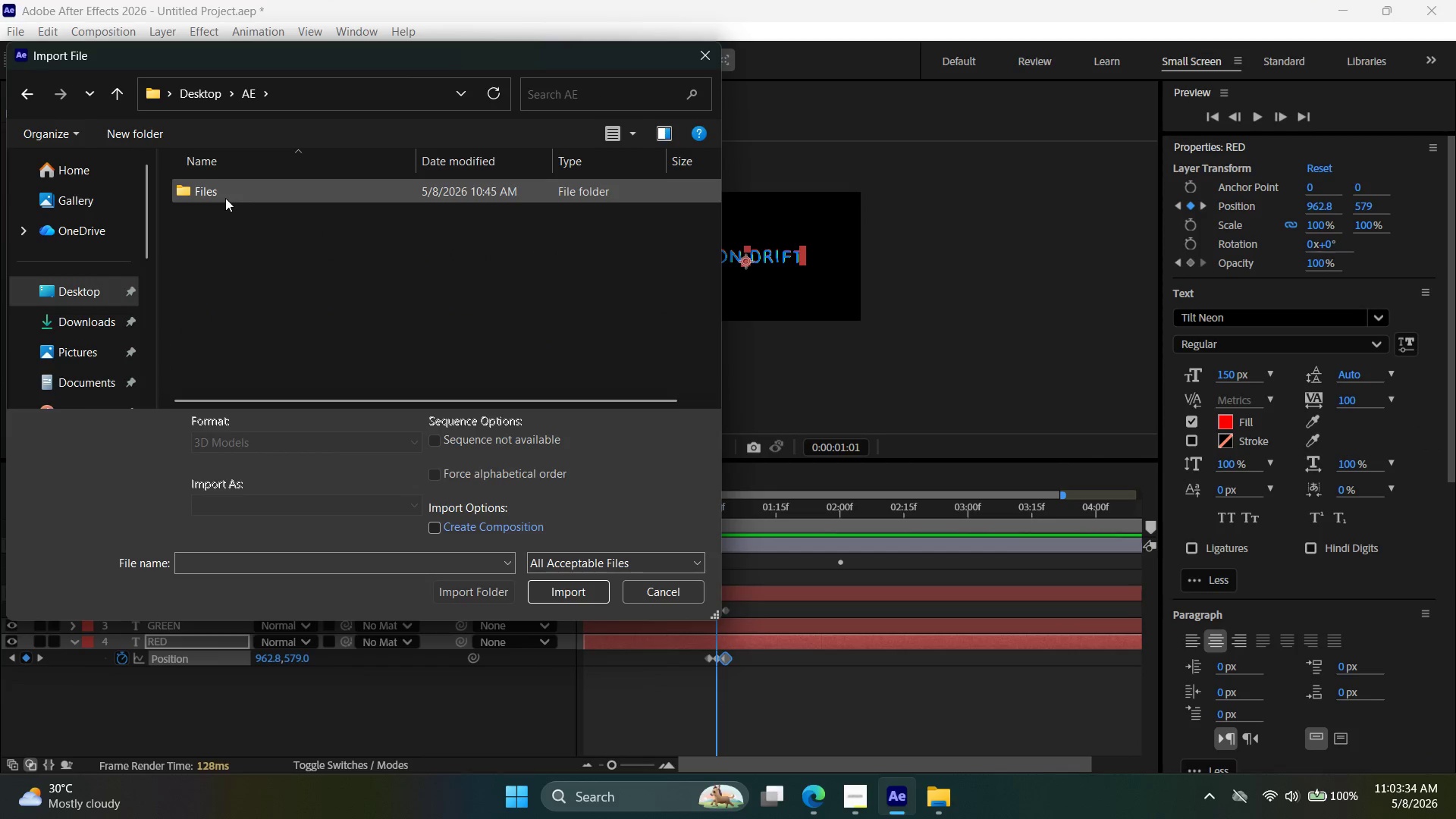 
double_click([226, 197])
 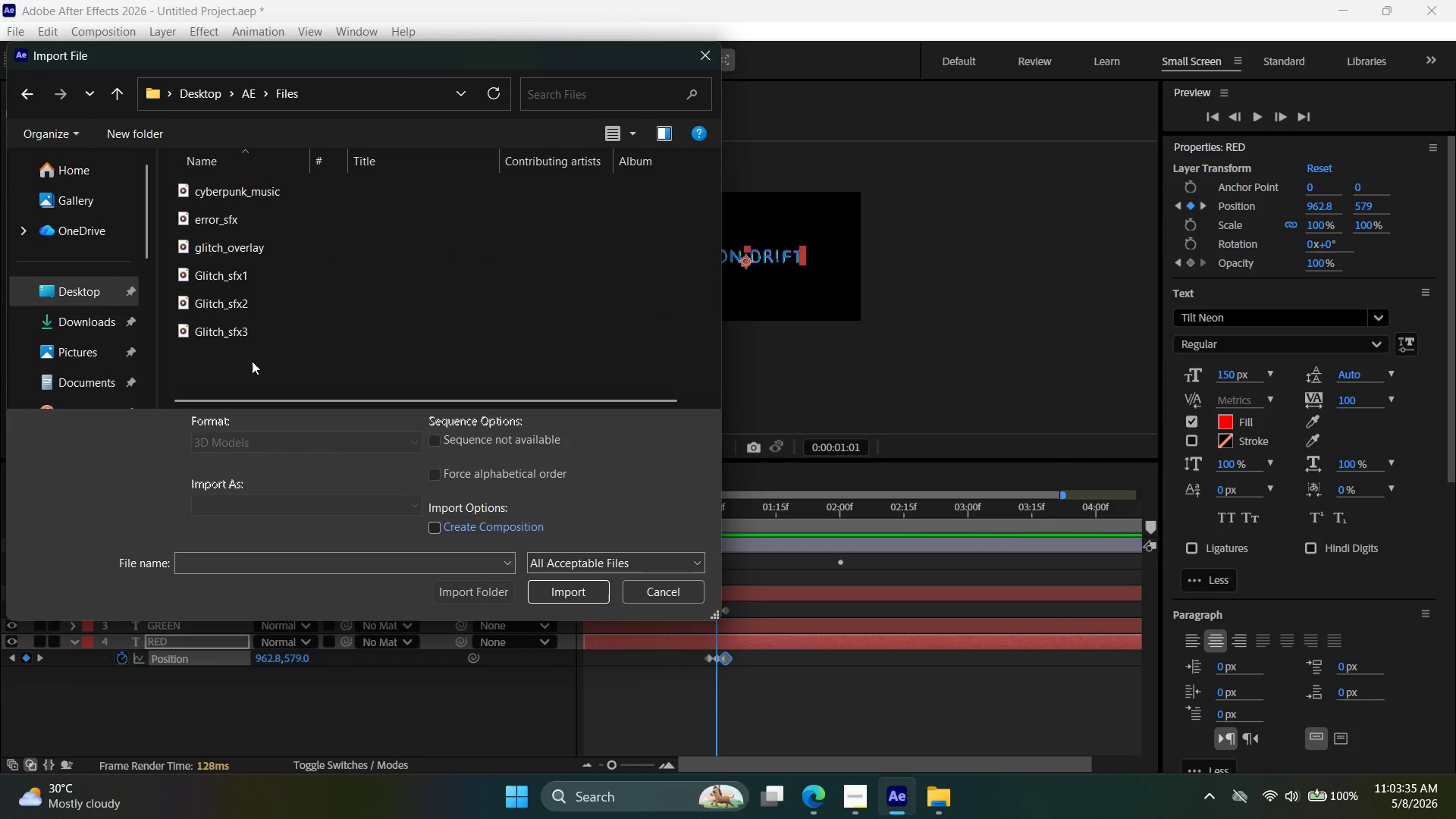 
left_click_drag(start_coordinate=[252, 361], to_coordinate=[238, 185])
 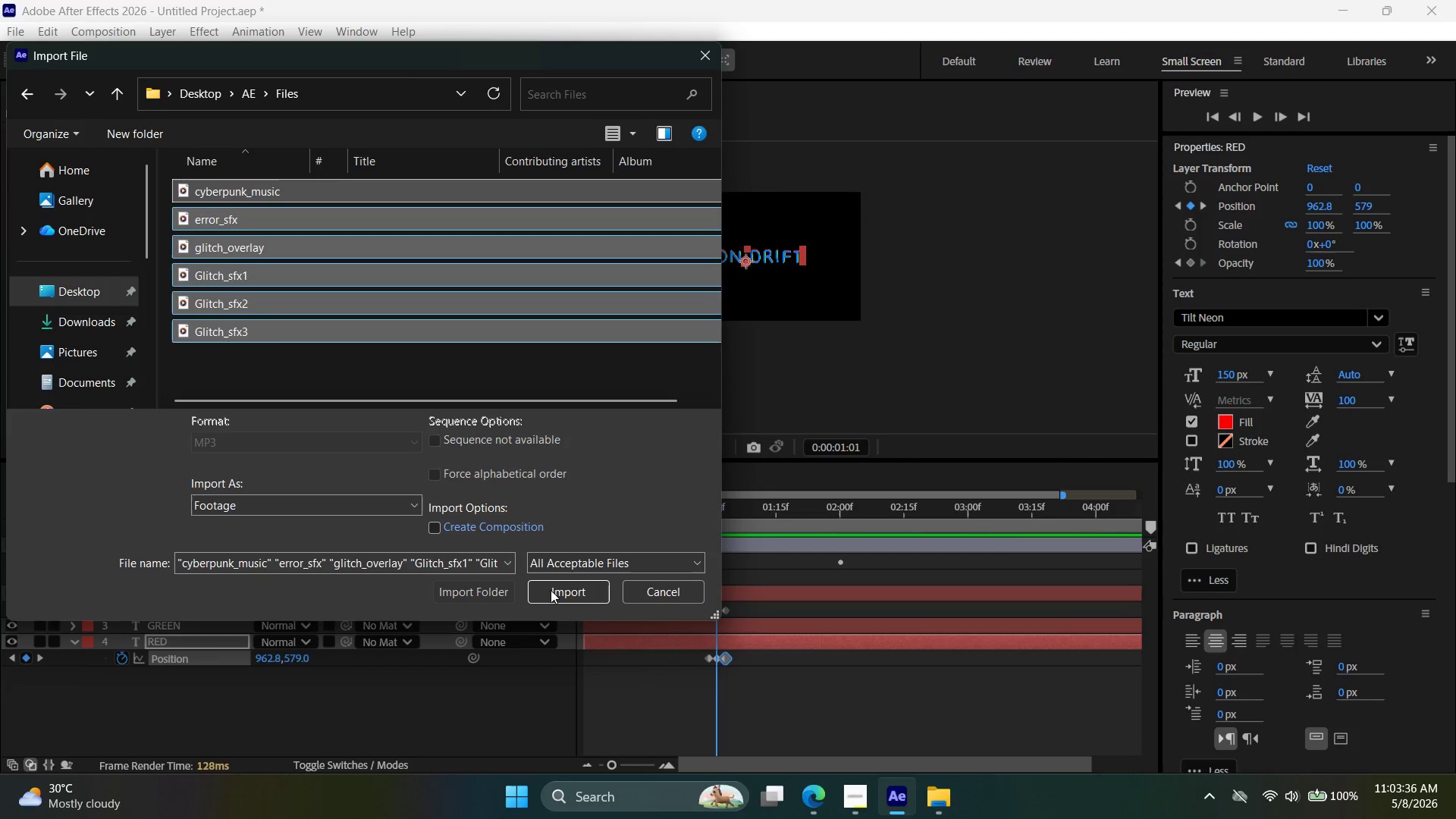 
left_click([552, 588])
 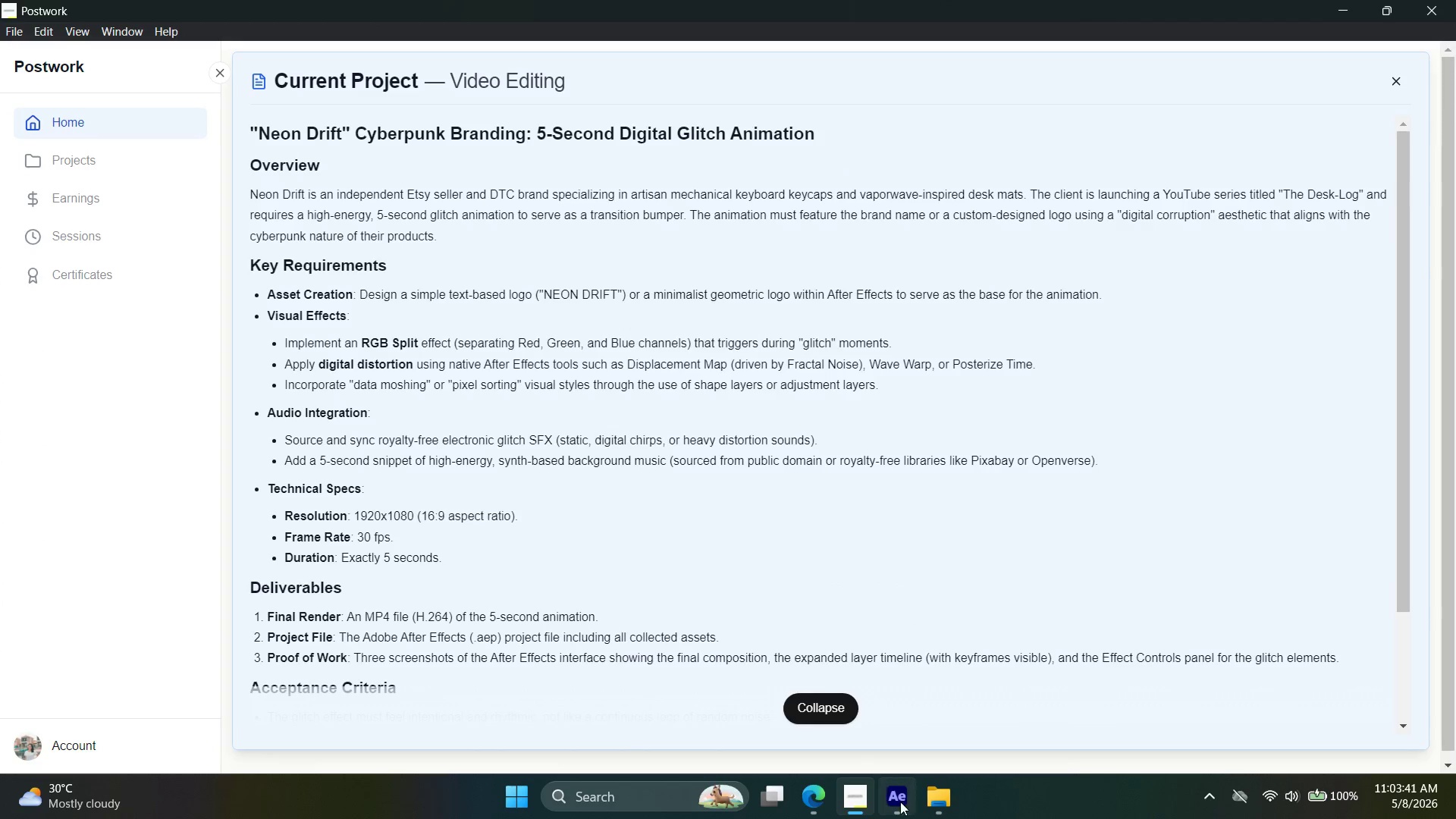 
wait(5.58)
 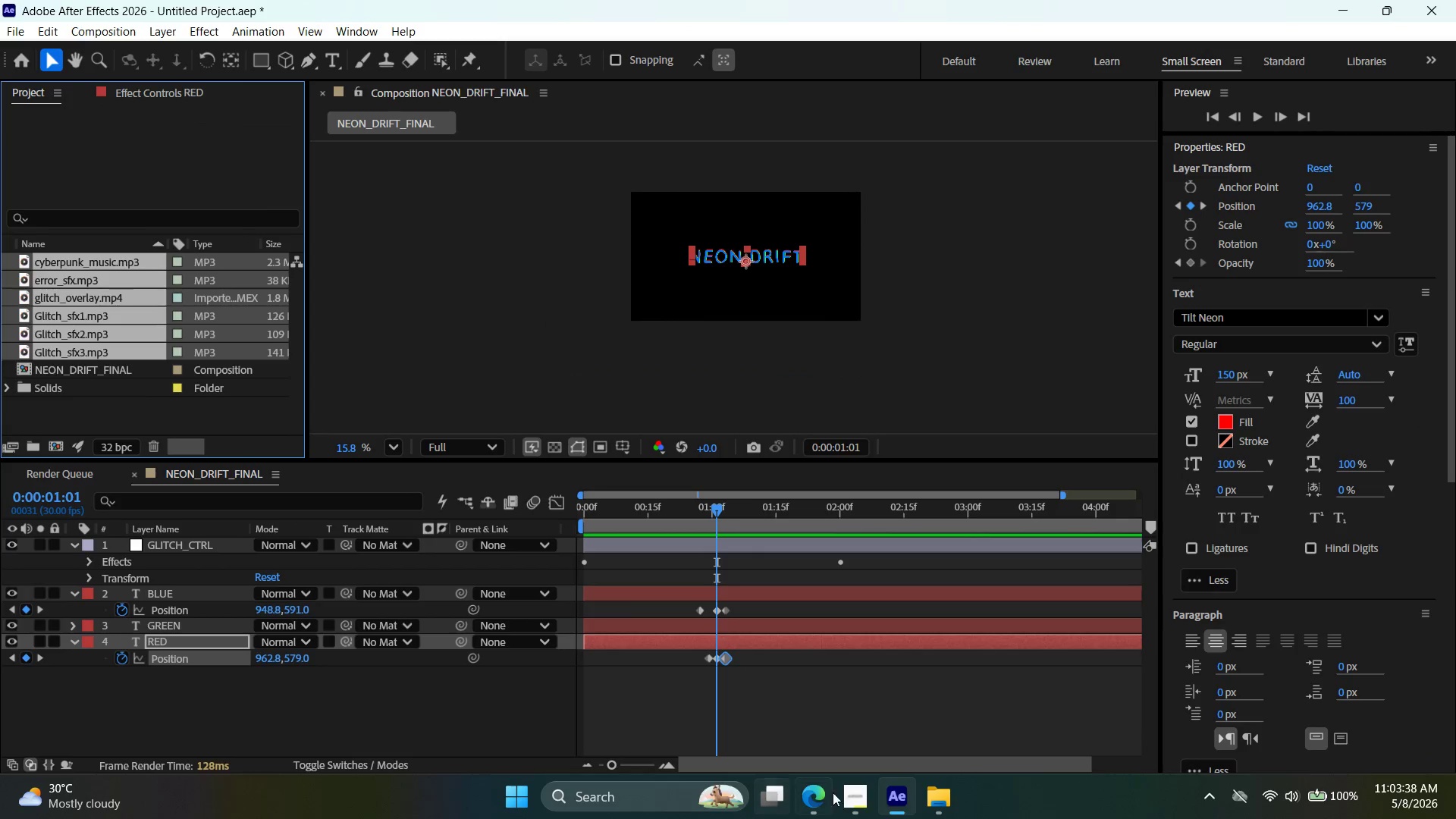 
left_click([118, 340])
 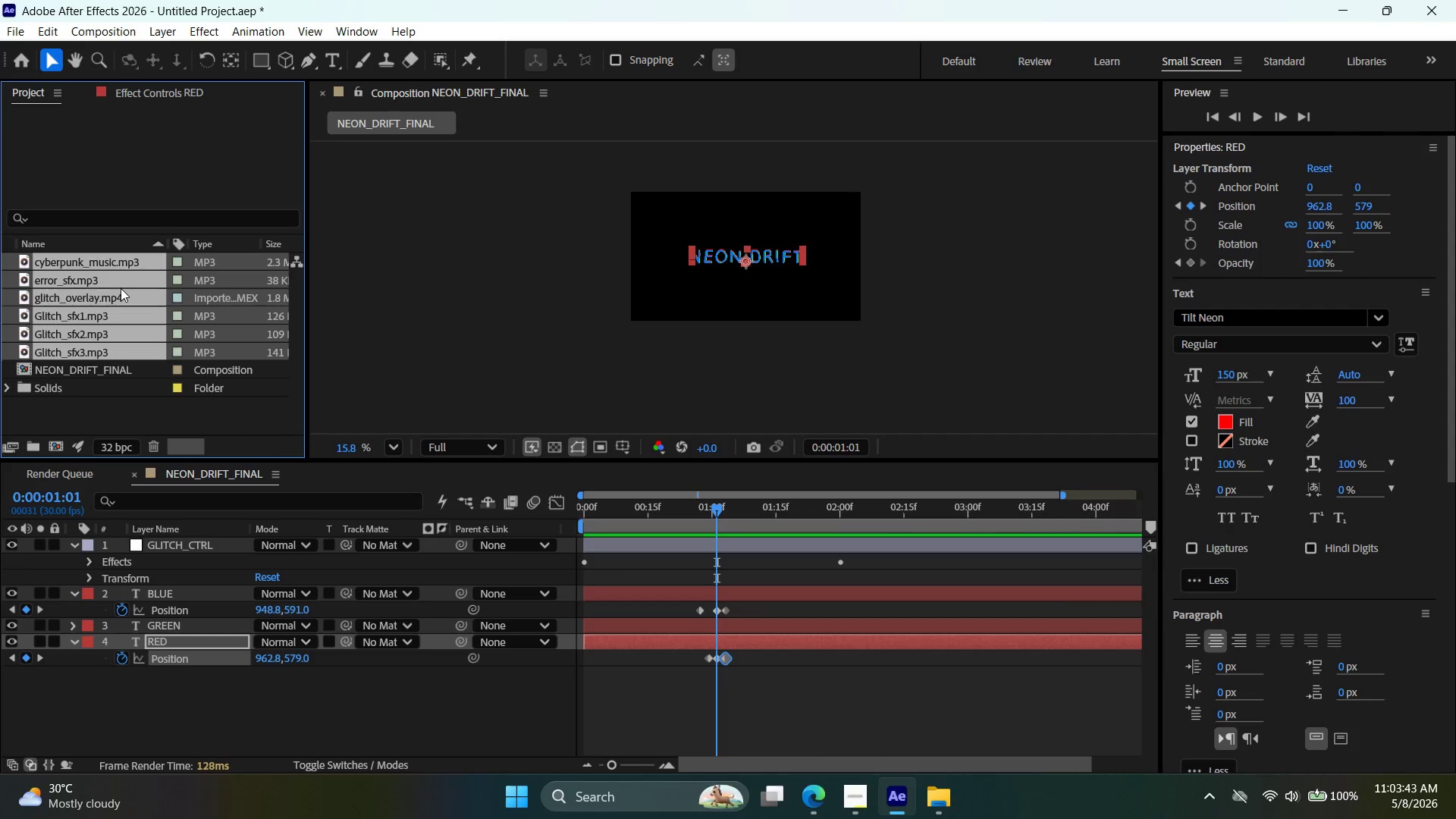 
double_click([121, 303])
 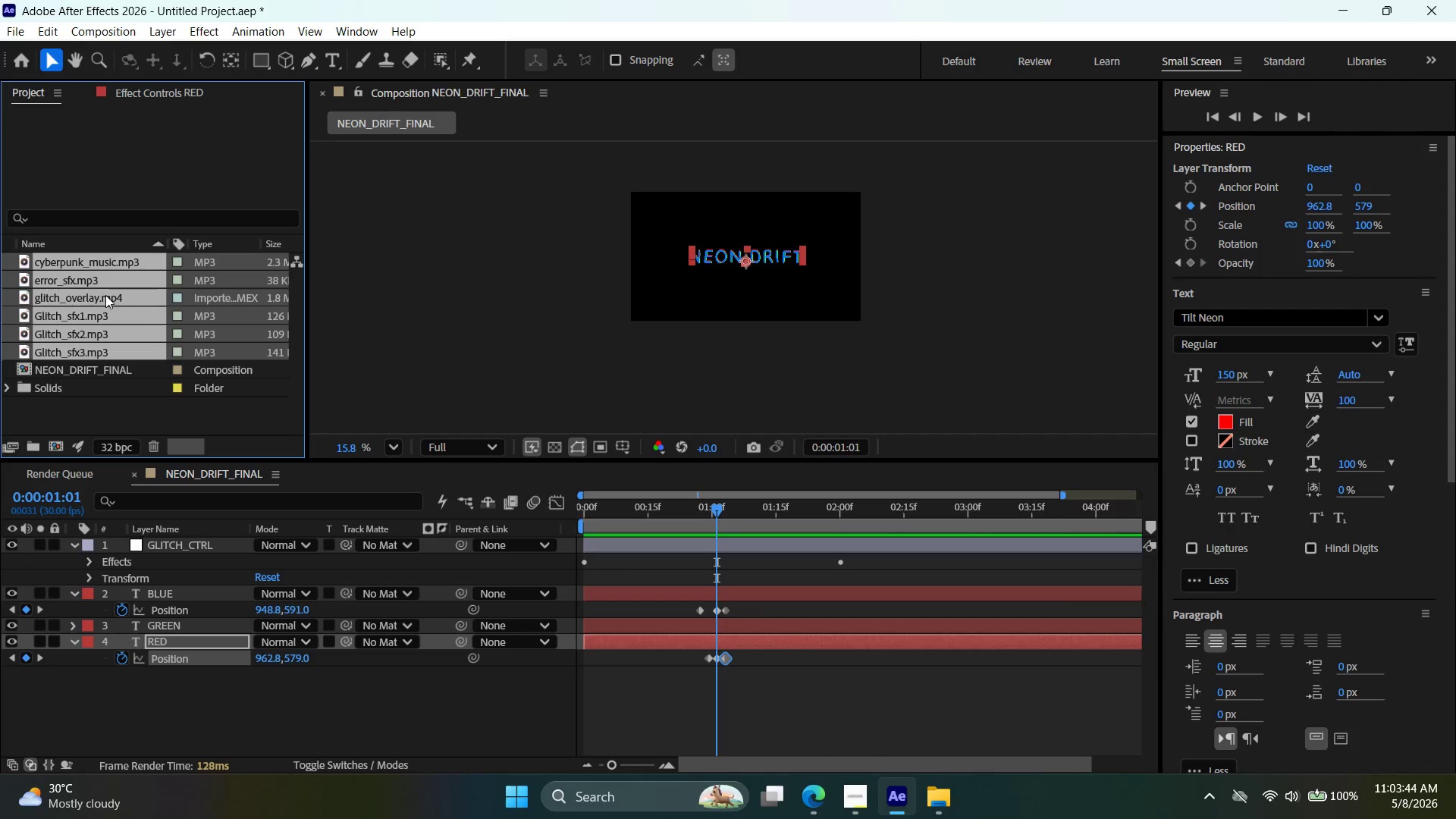 
left_click([105, 295])
 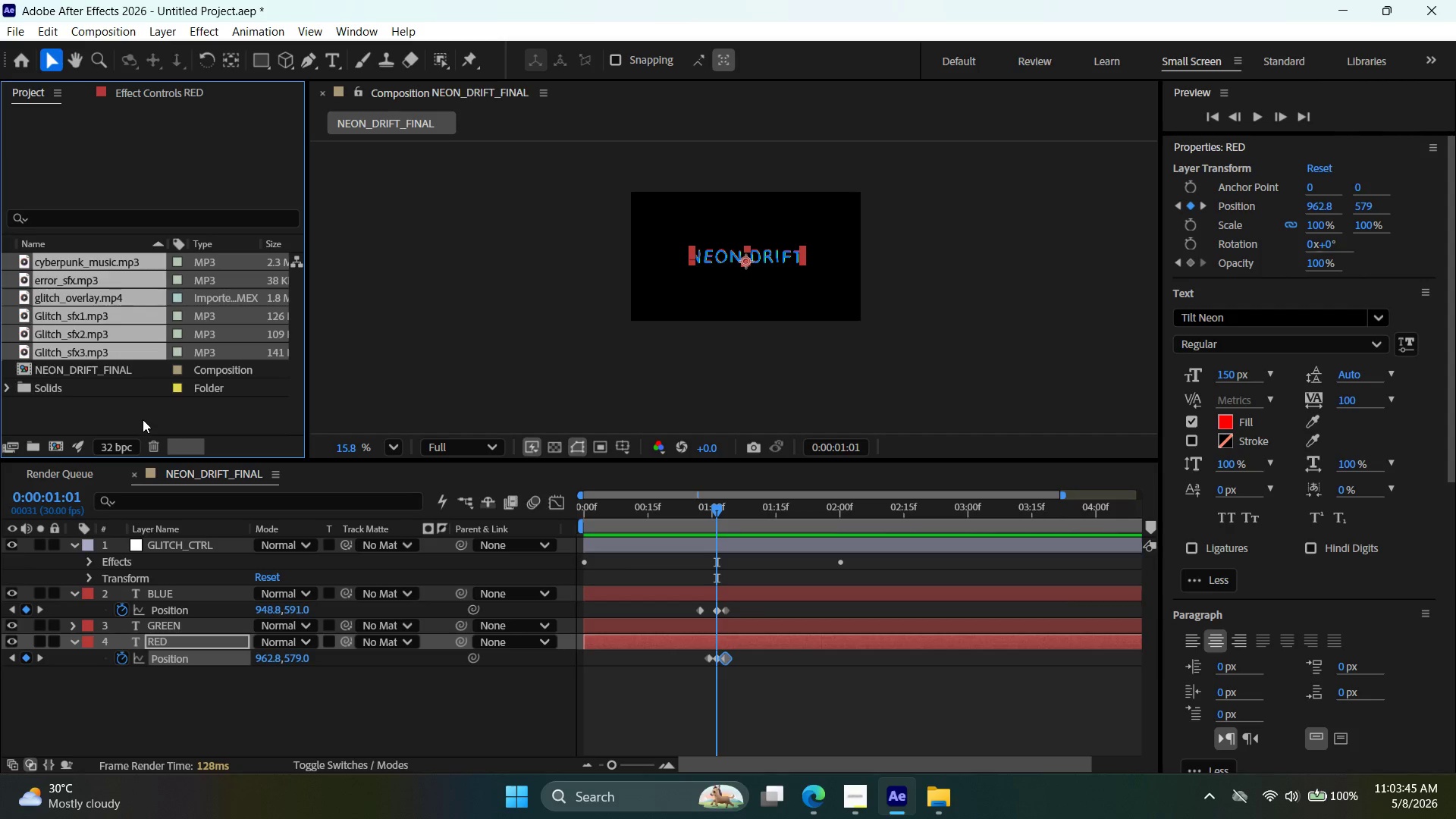 
left_click([143, 419])
 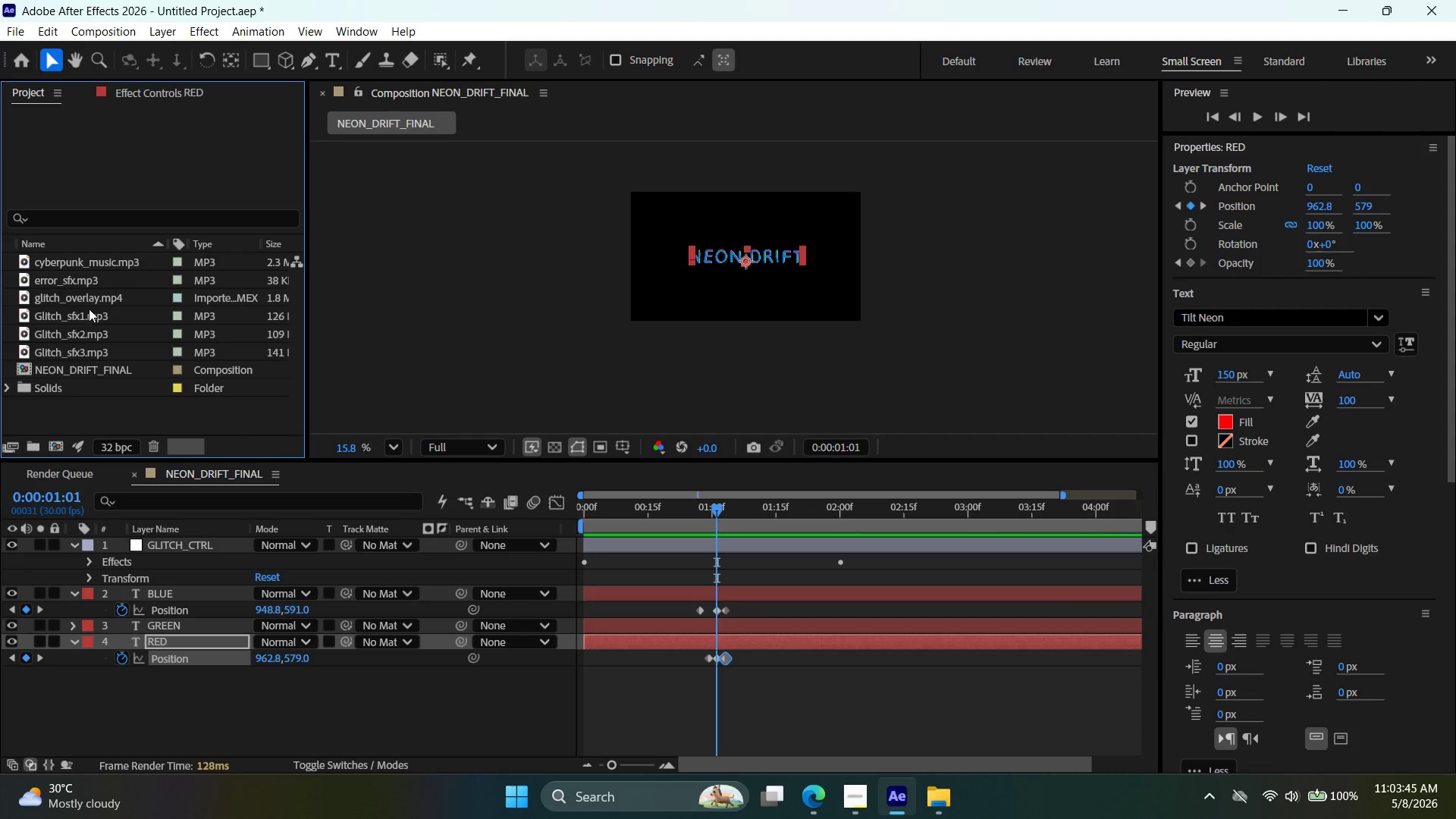 
left_click_drag(start_coordinate=[89, 306], to_coordinate=[644, 543])
 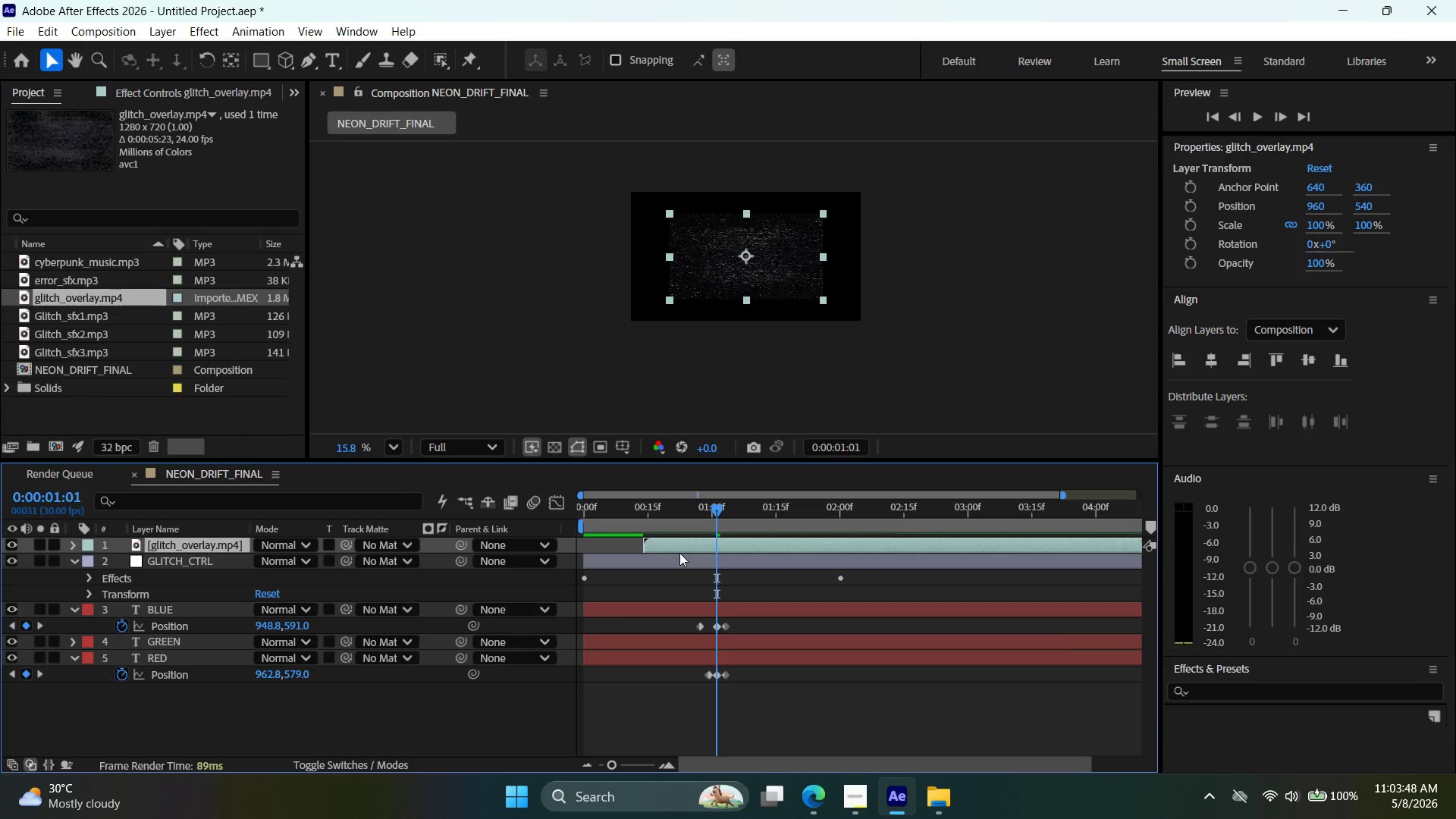 
left_click_drag(start_coordinate=[679, 543], to_coordinate=[601, 543])
 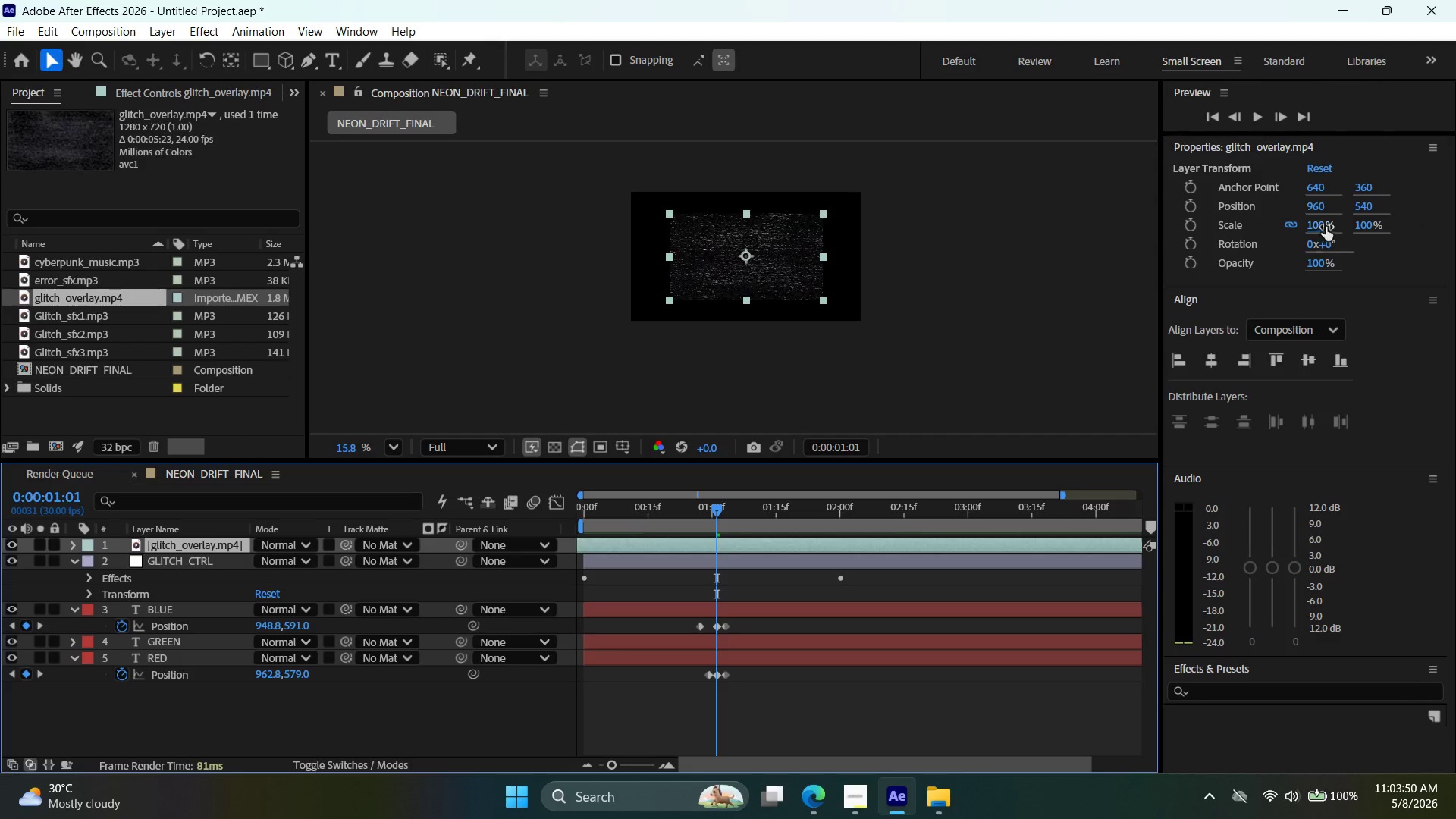 
double_click([1326, 227])
 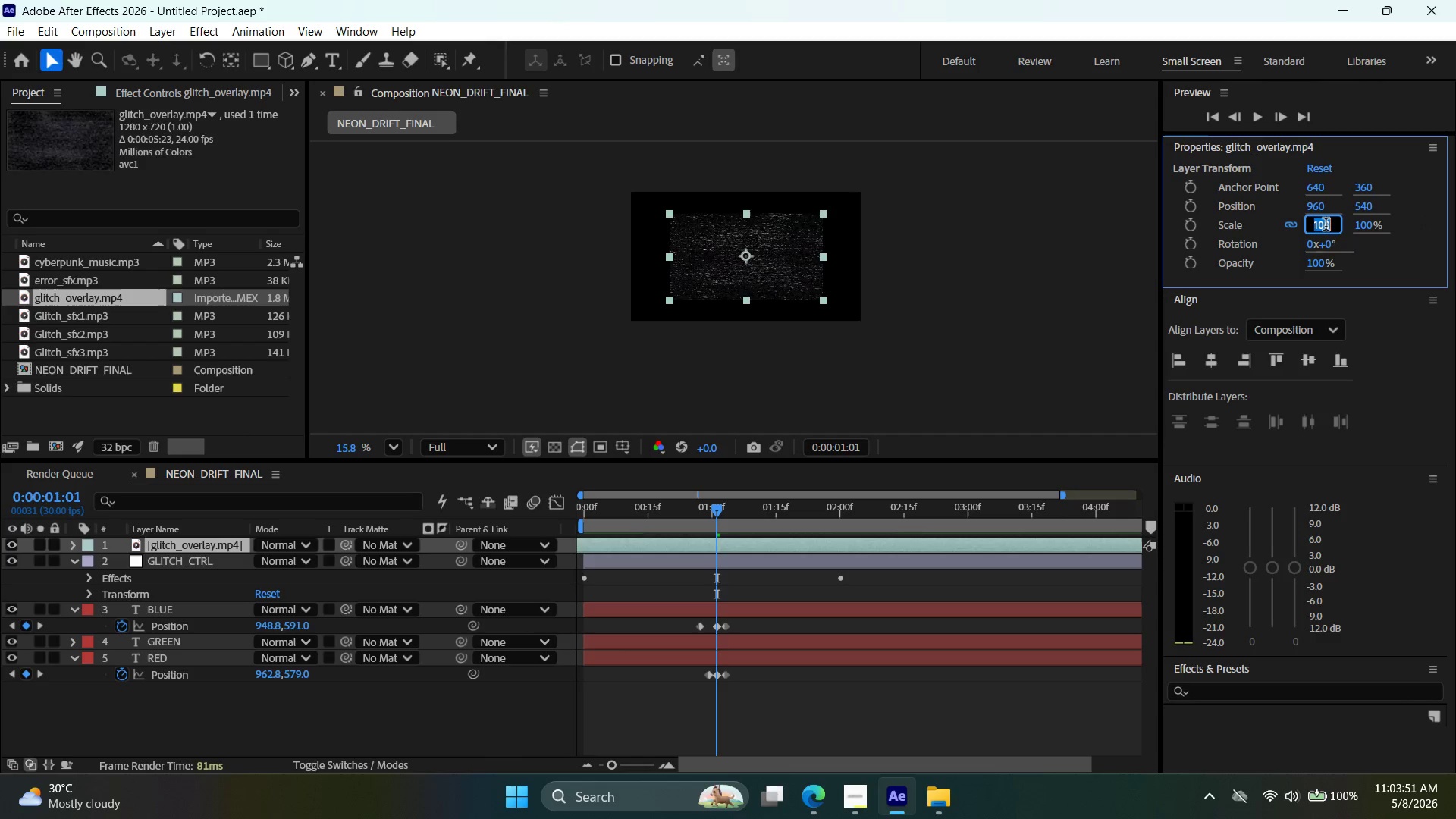 
triple_click([1326, 226])
 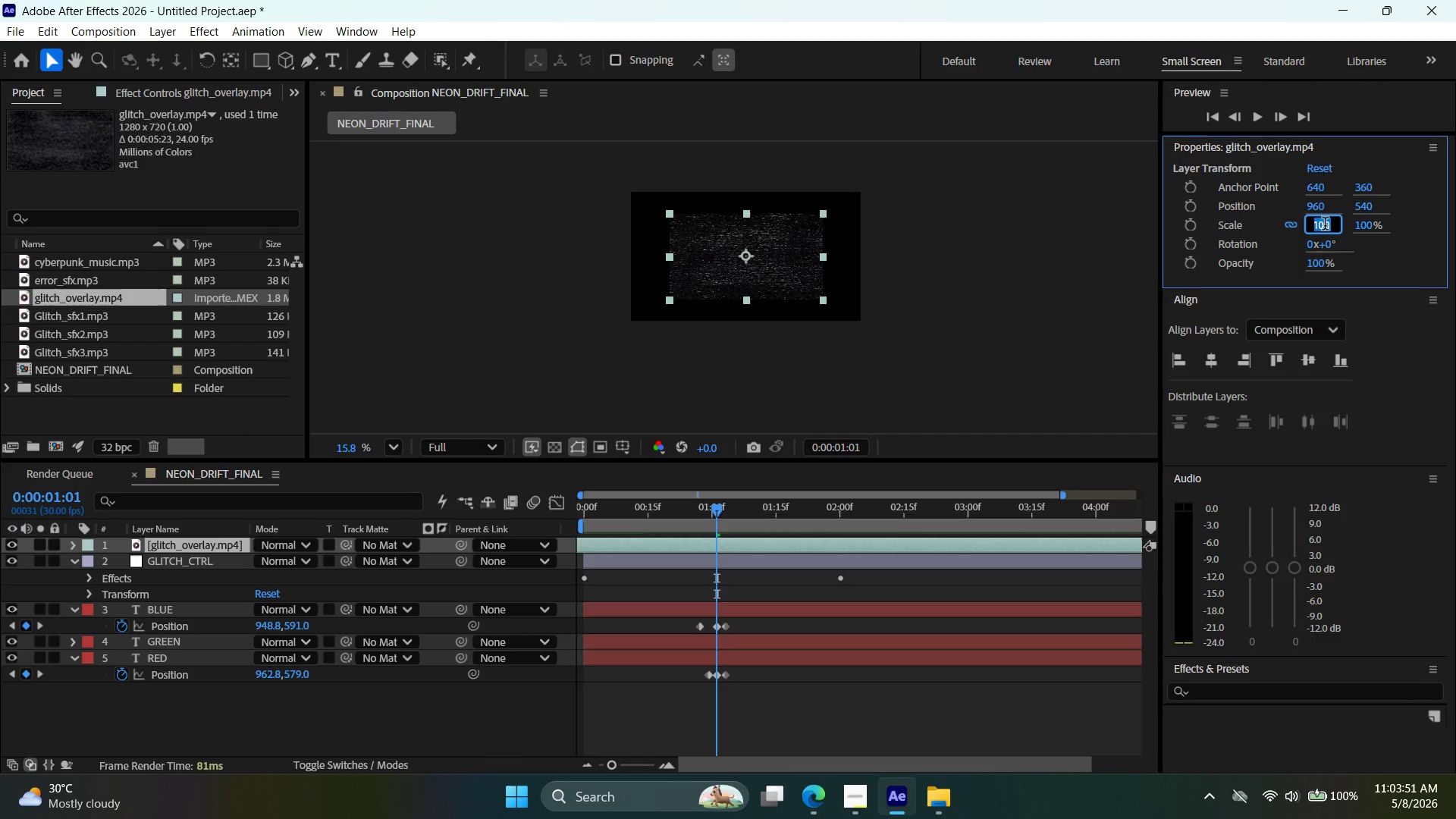 
type(130)
key(Backspace)
key(Backspace)
type(40)
 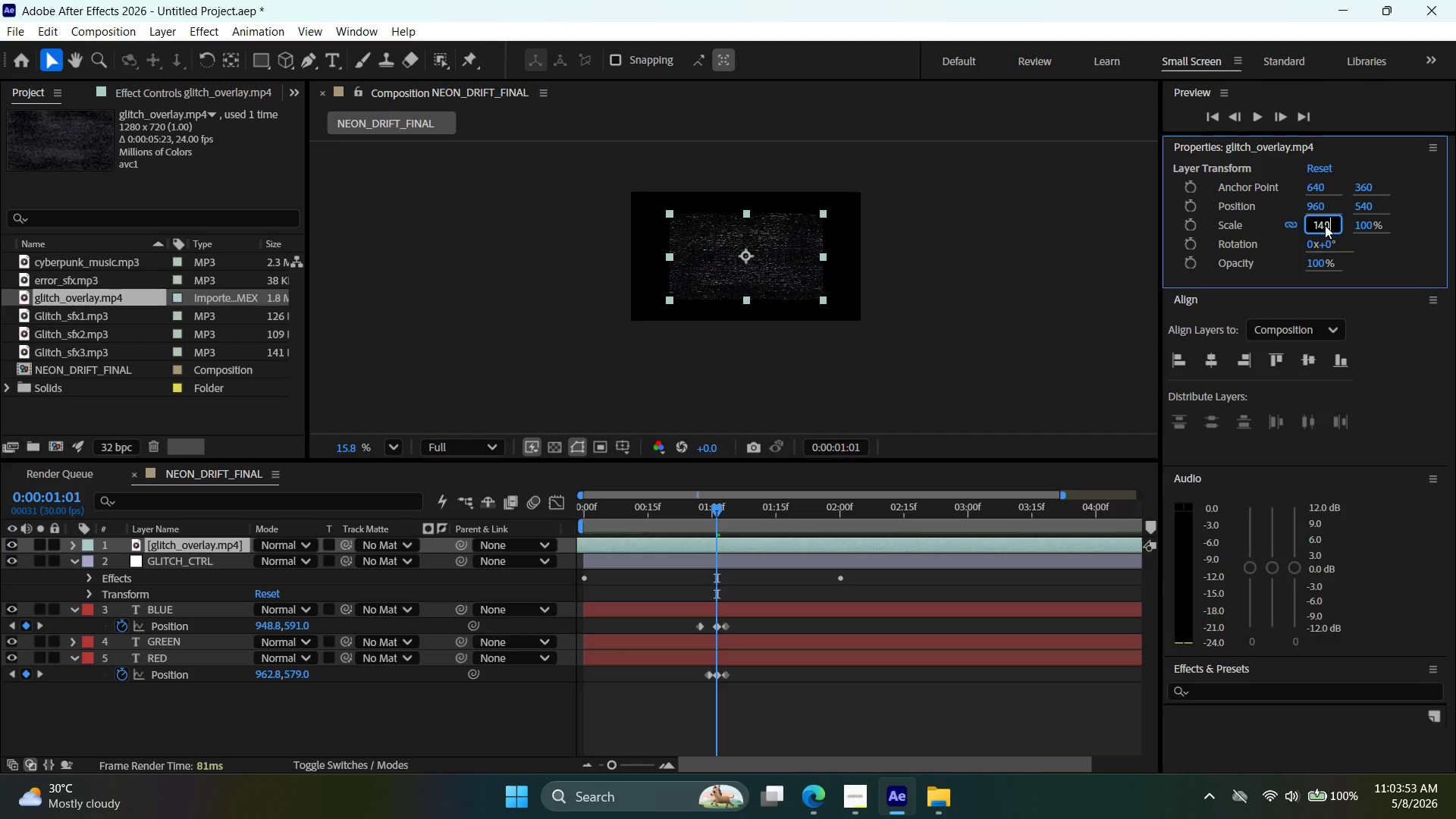 
key(Enter)
 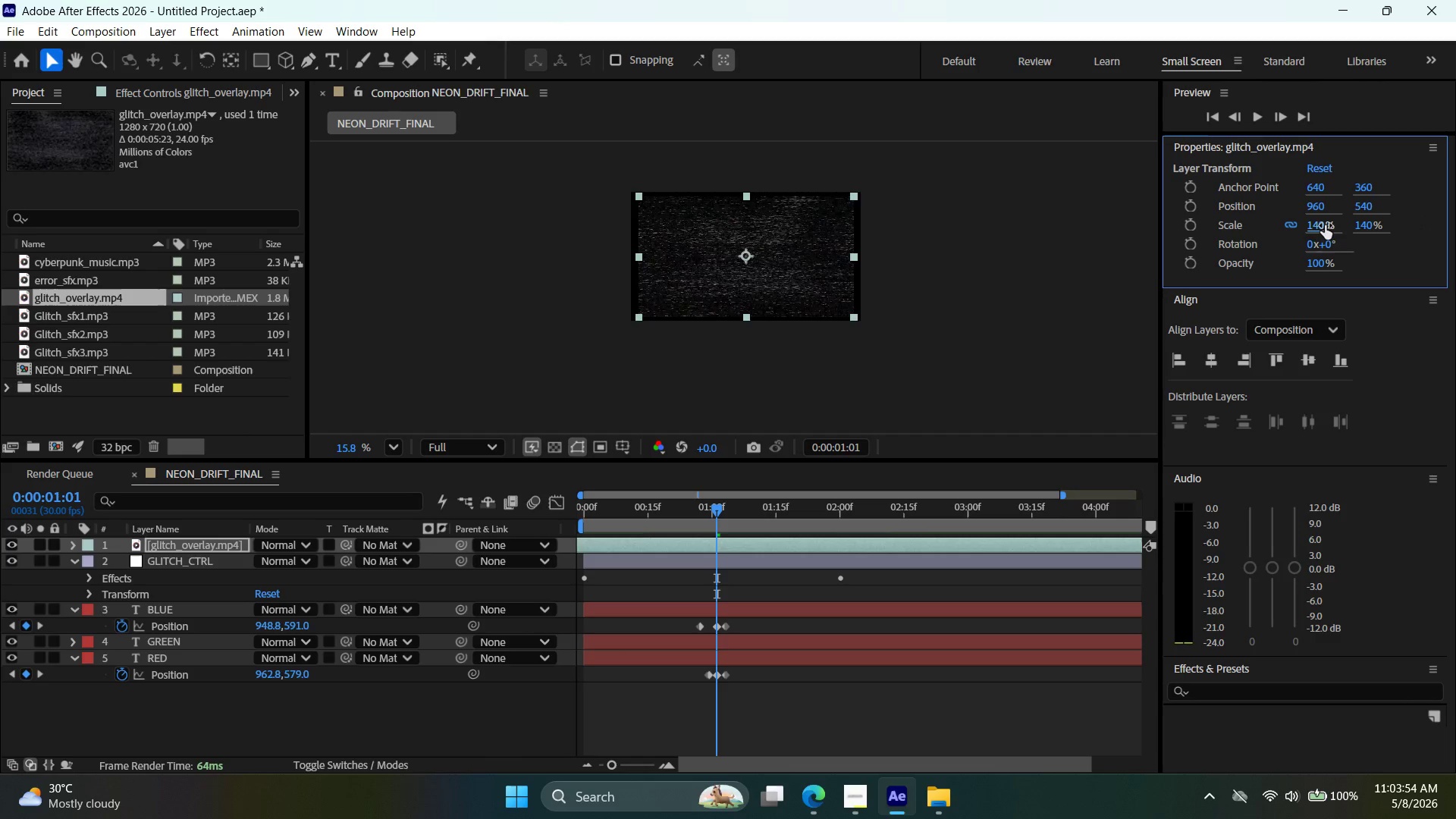 
double_click([1325, 225])
 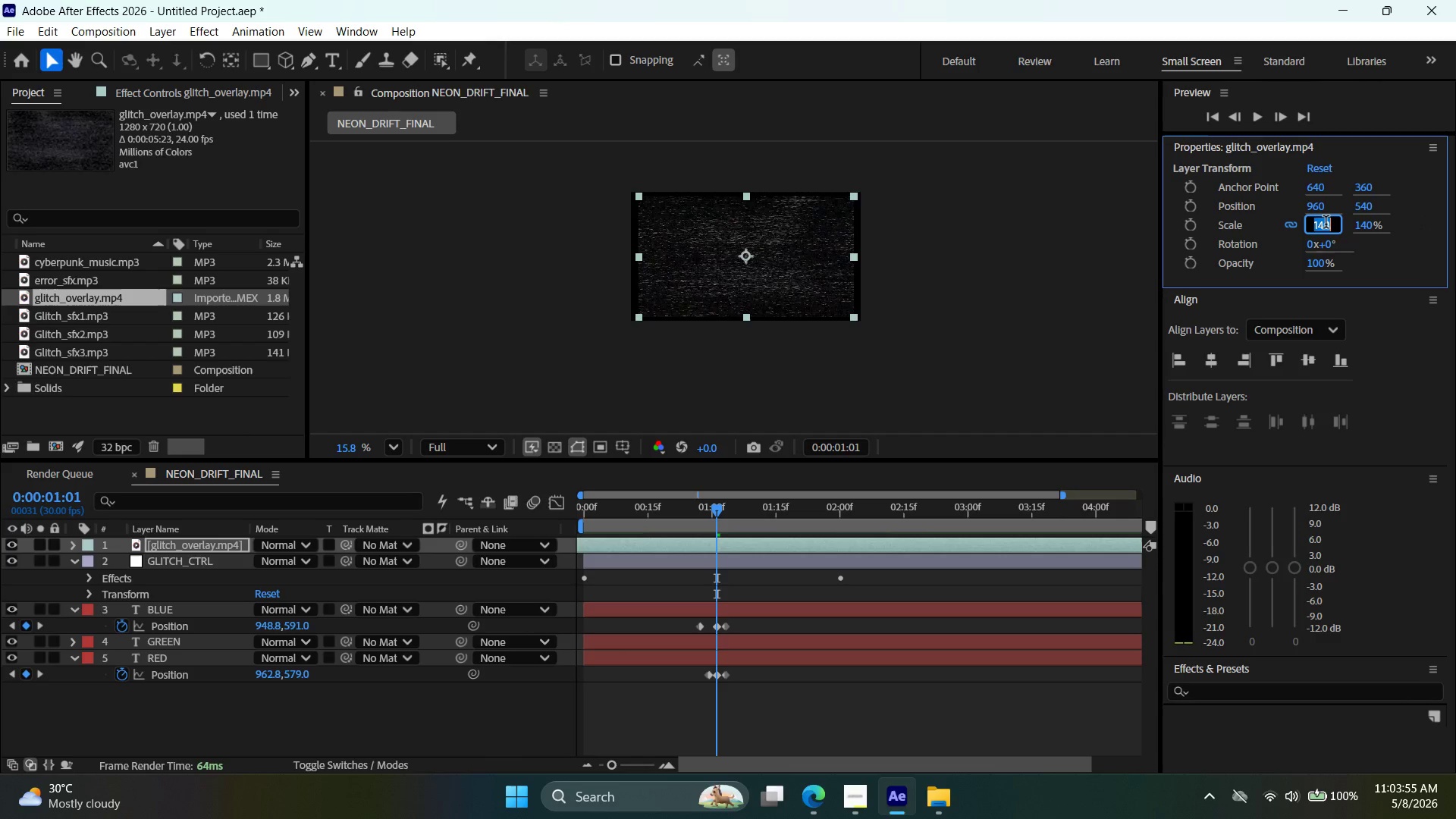 
triple_click([1326, 224])
 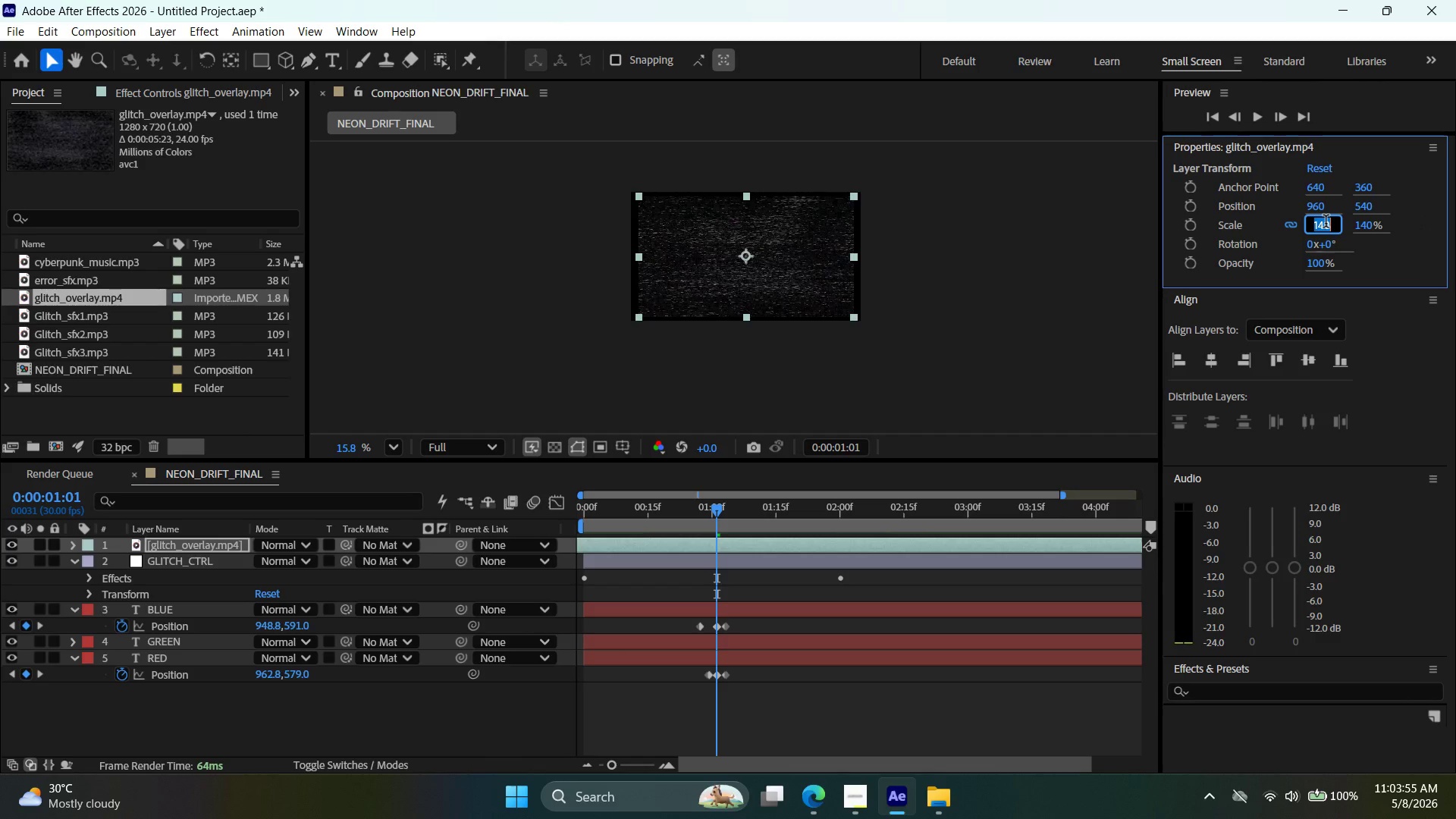 
type(160)
 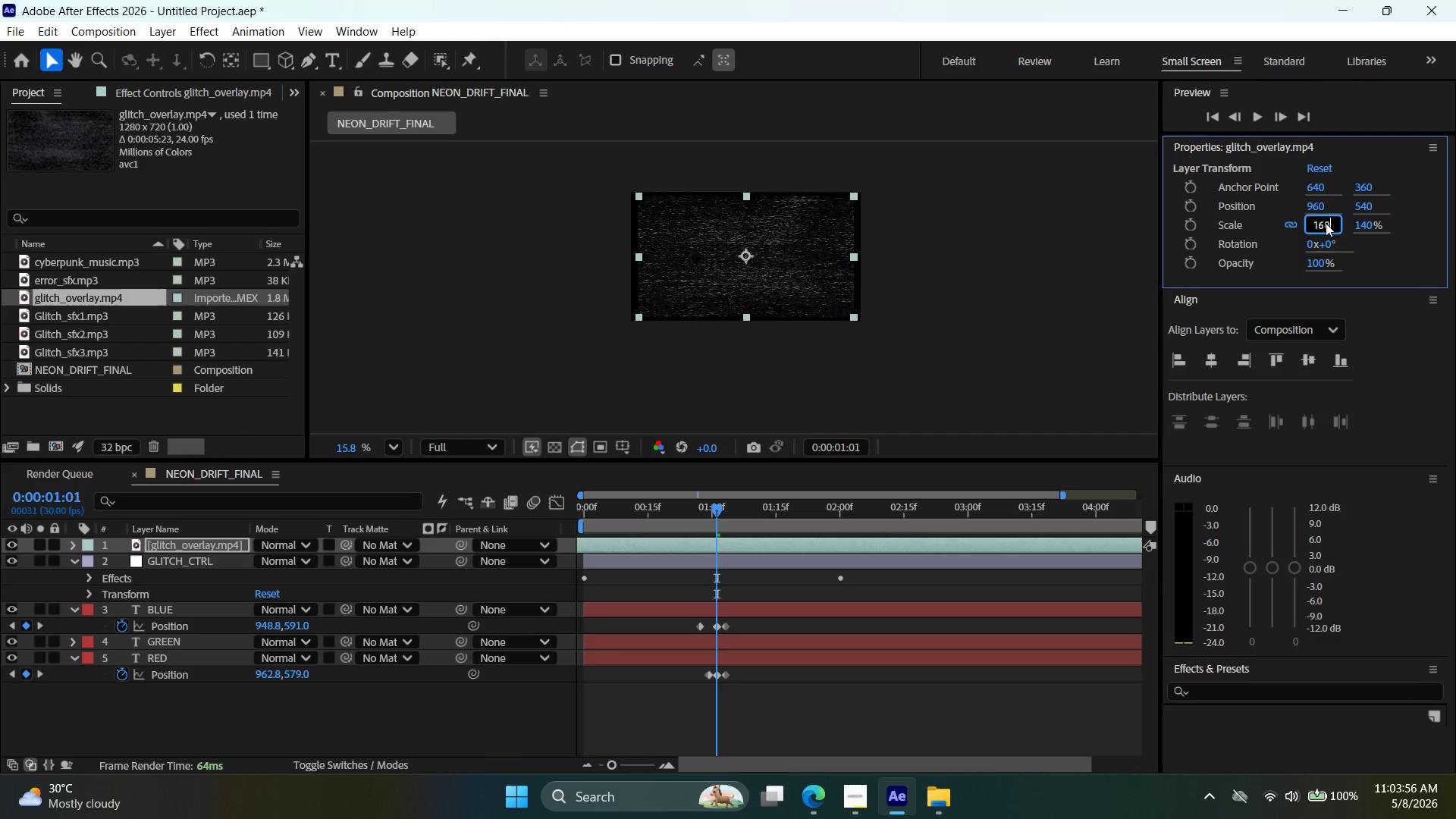 
key(Enter)
 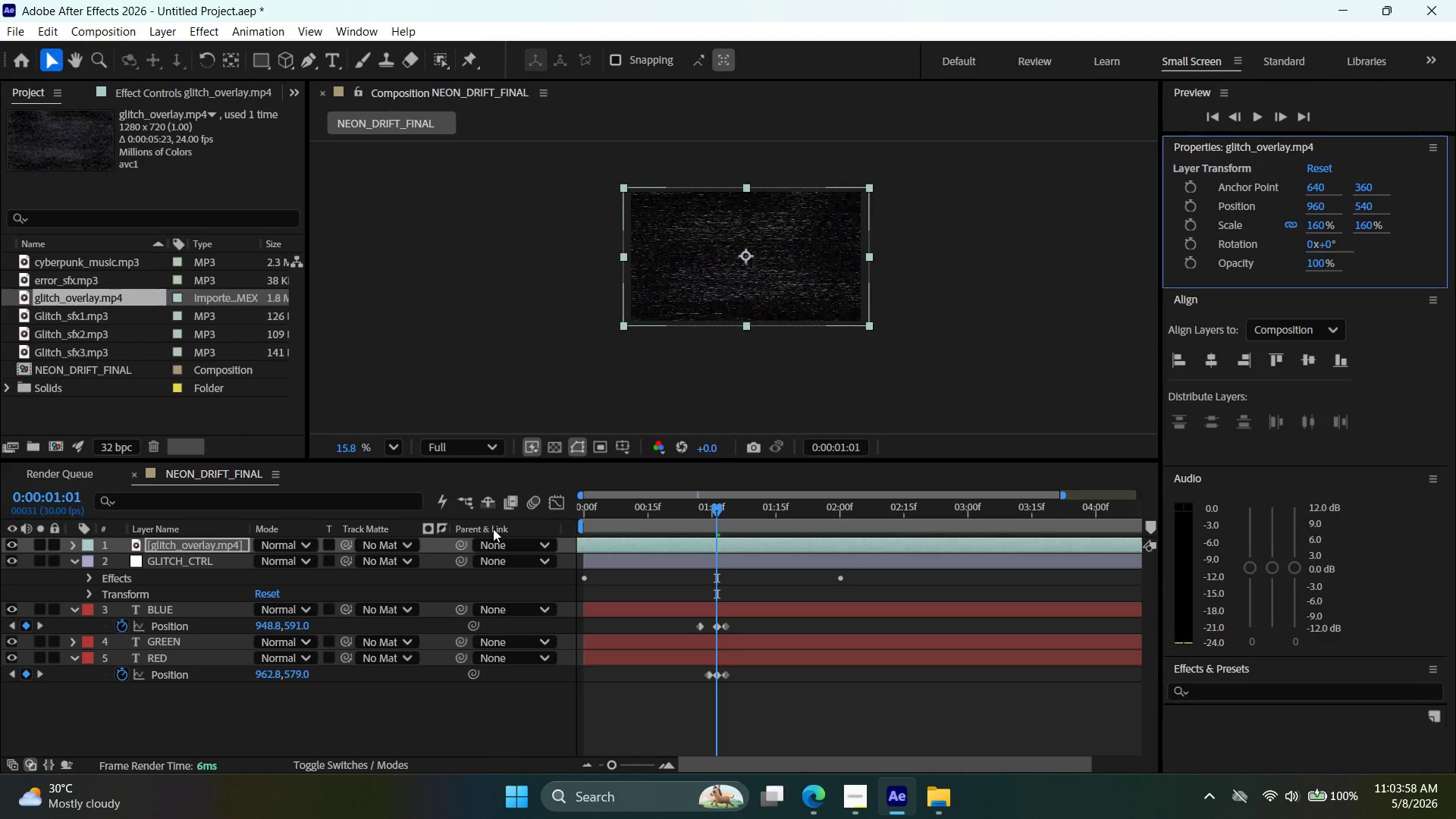 
left_click([308, 549])
 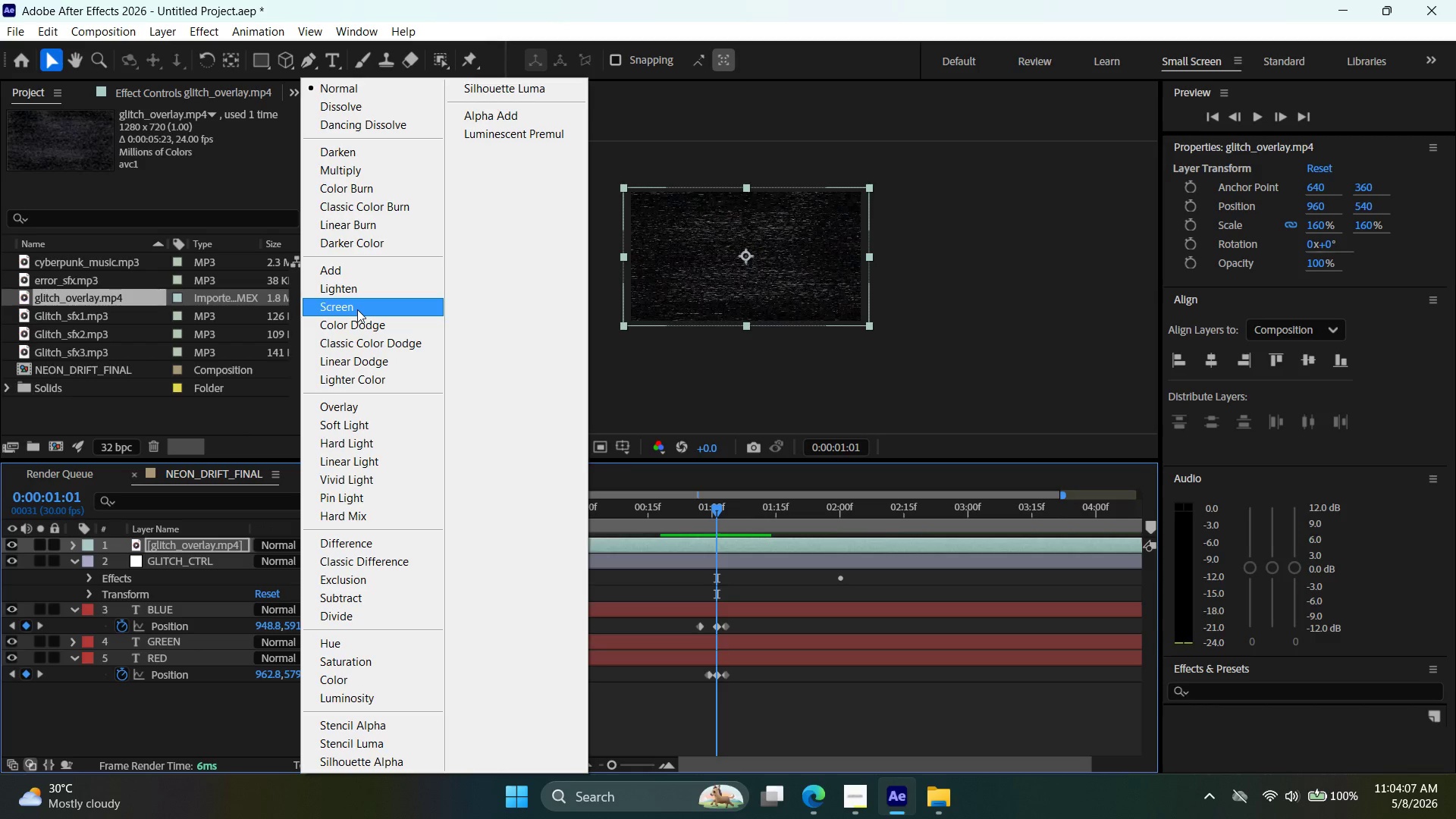 
wait(13.0)
 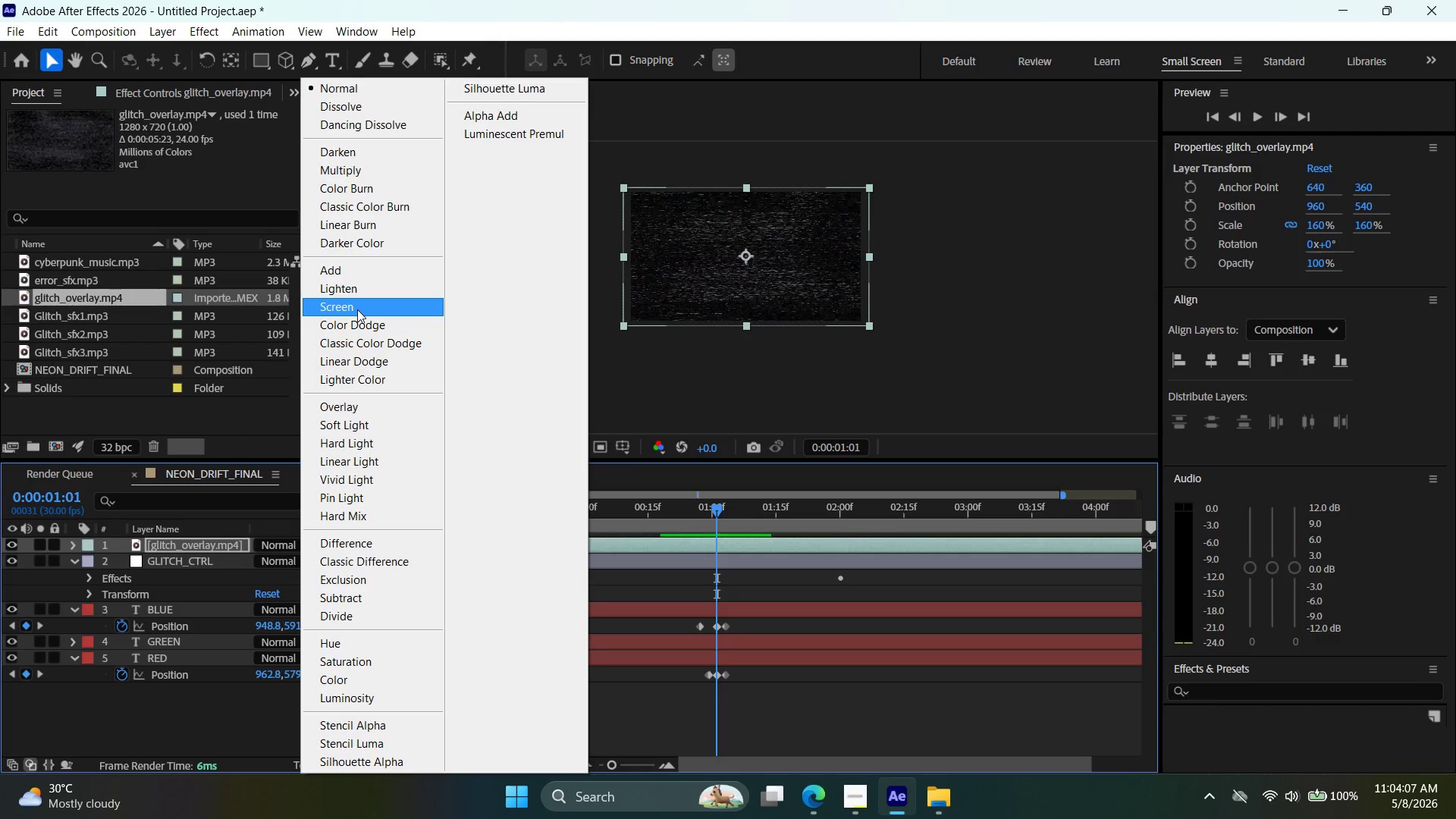 
left_click([377, 313])
 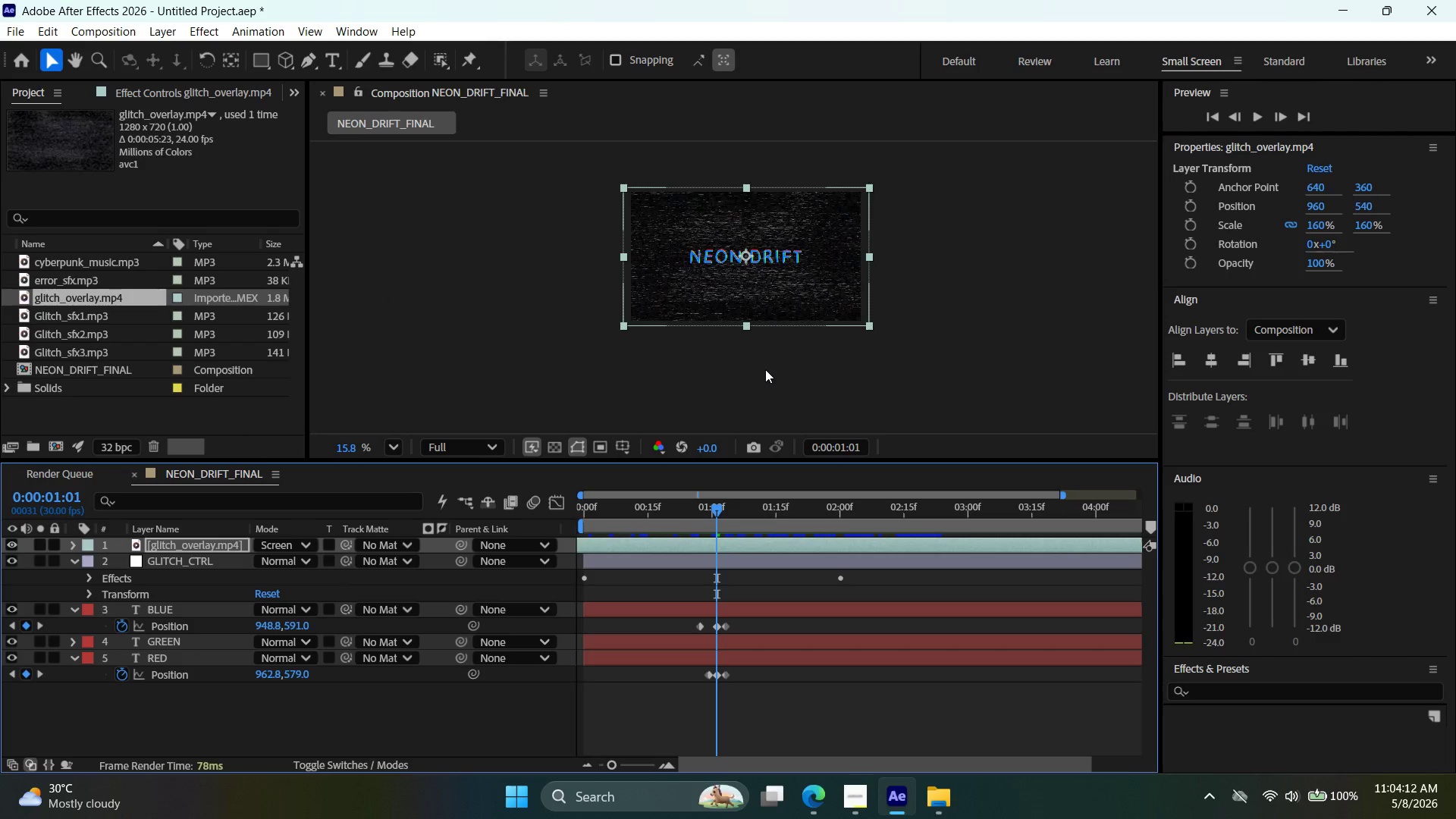 
left_click([765, 369])
 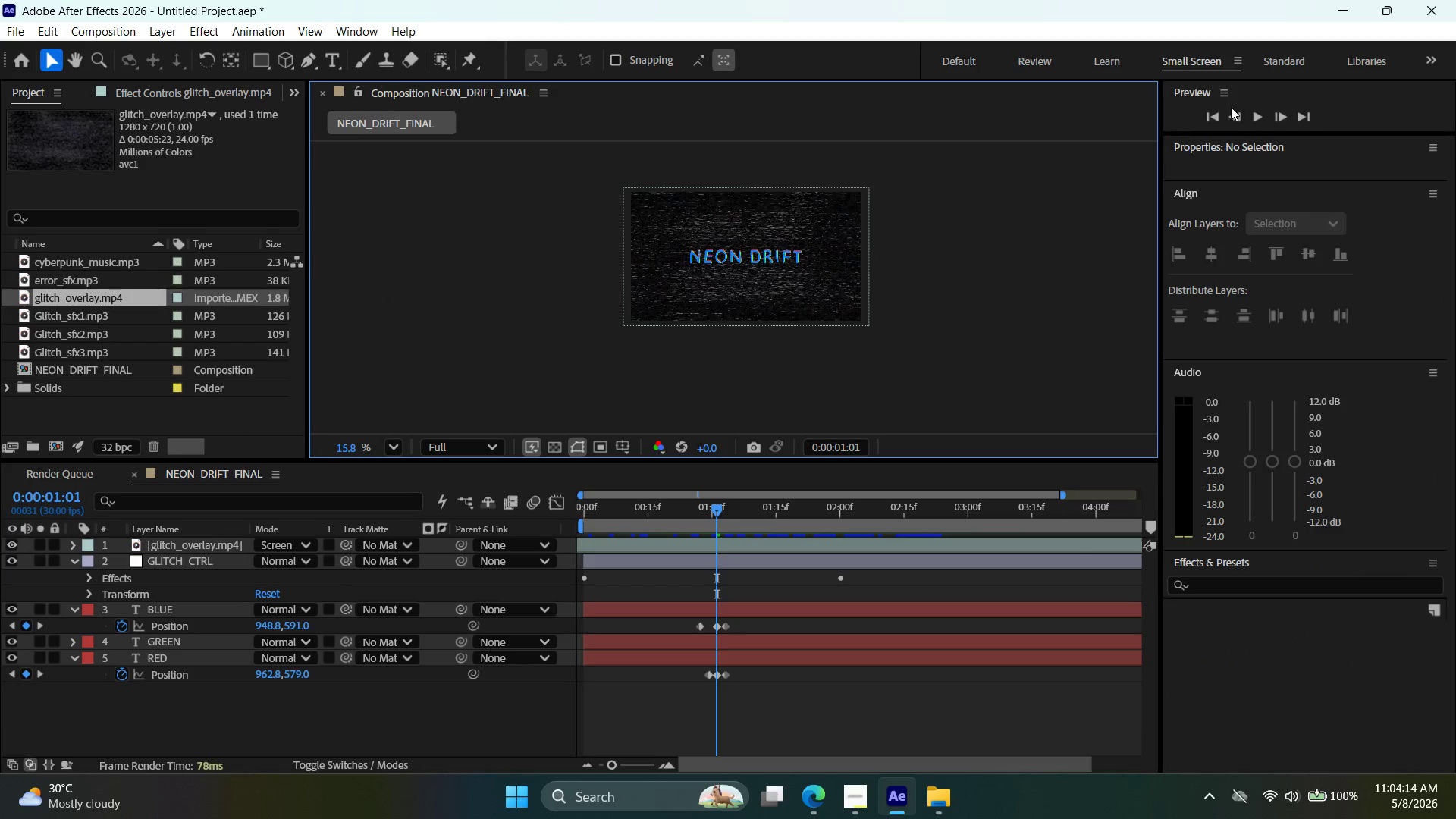 
left_click([1220, 115])
 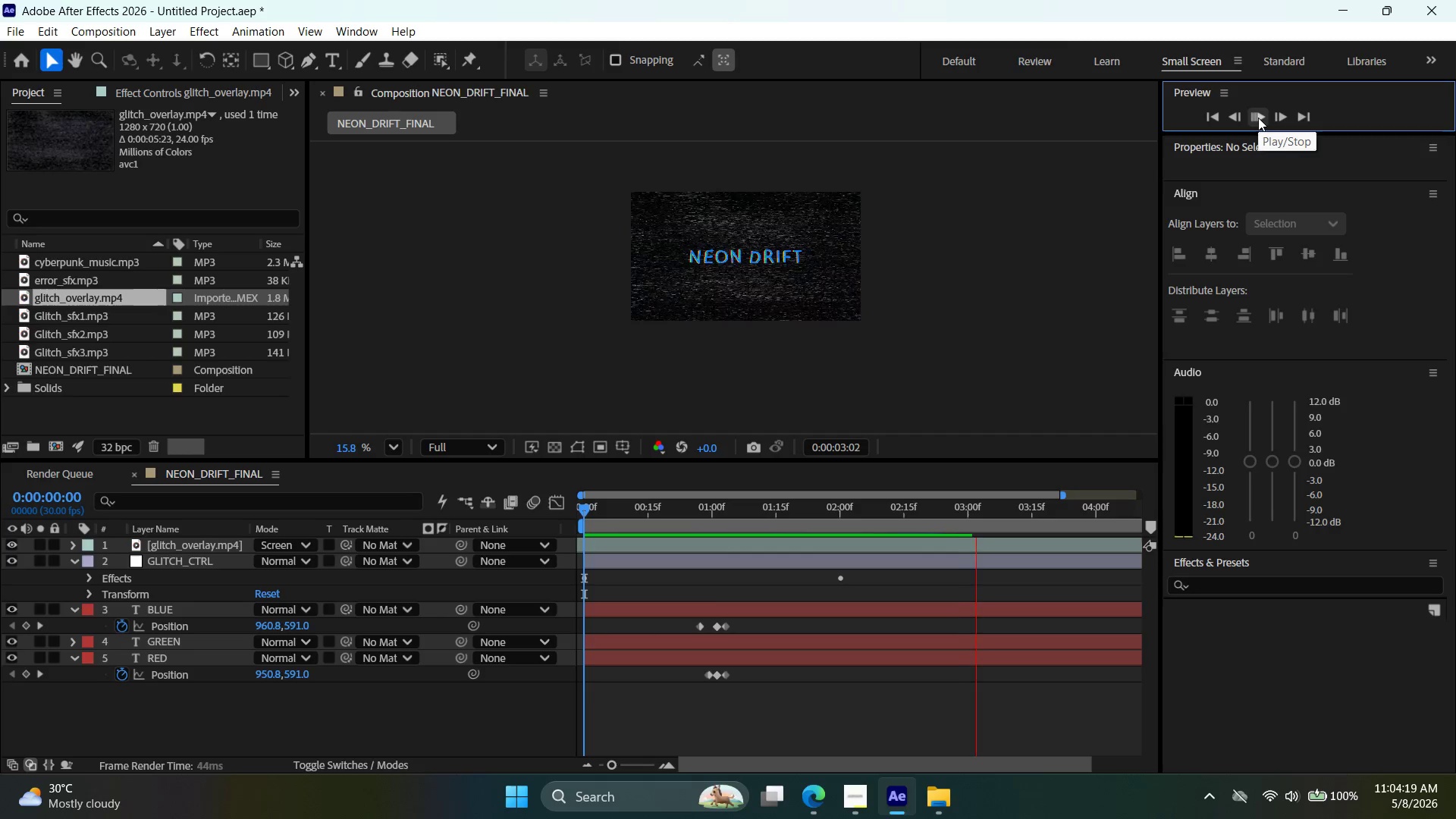 
wait(7.19)
 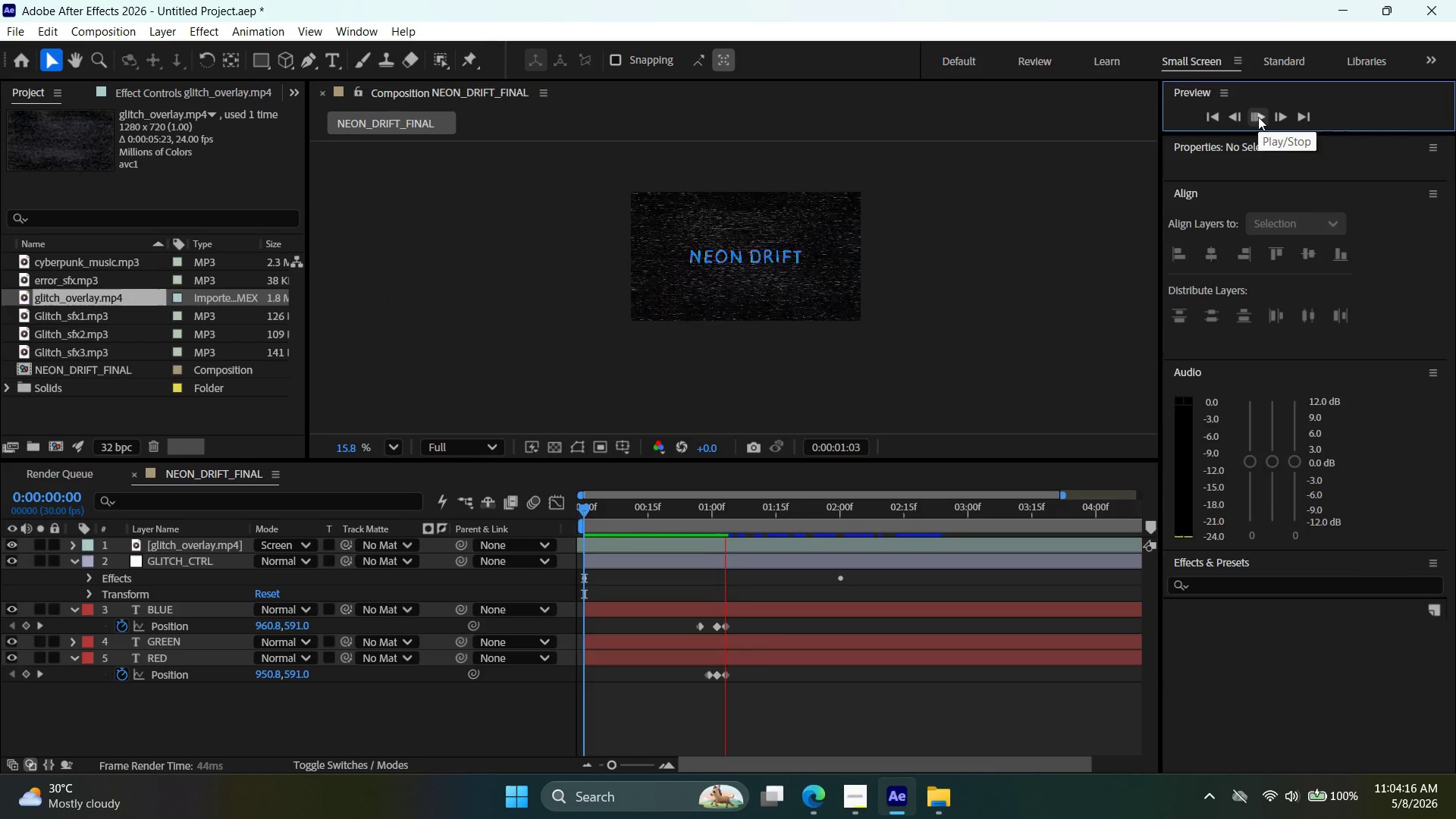 
left_click([1257, 118])
 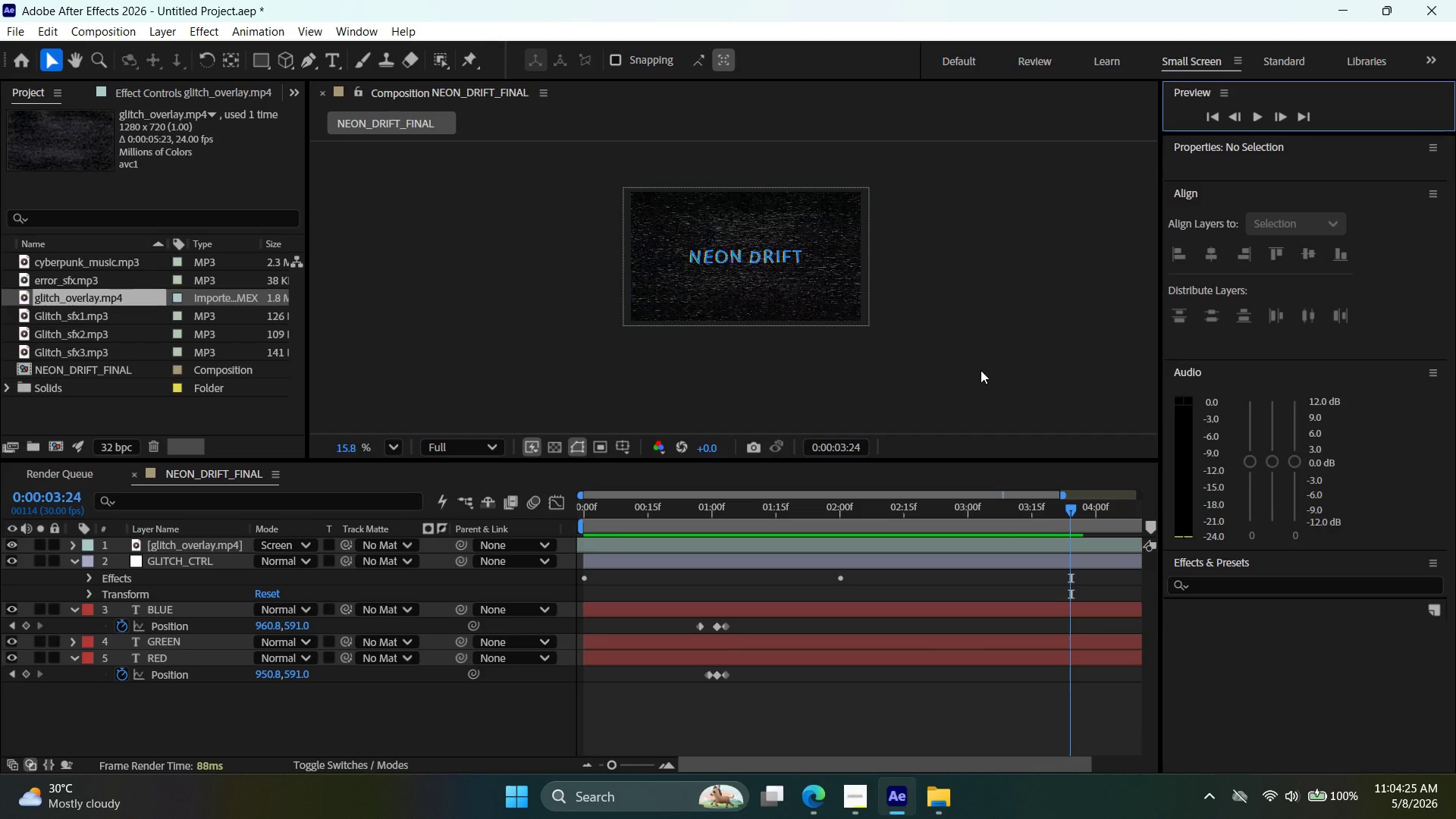 
wait(5.2)
 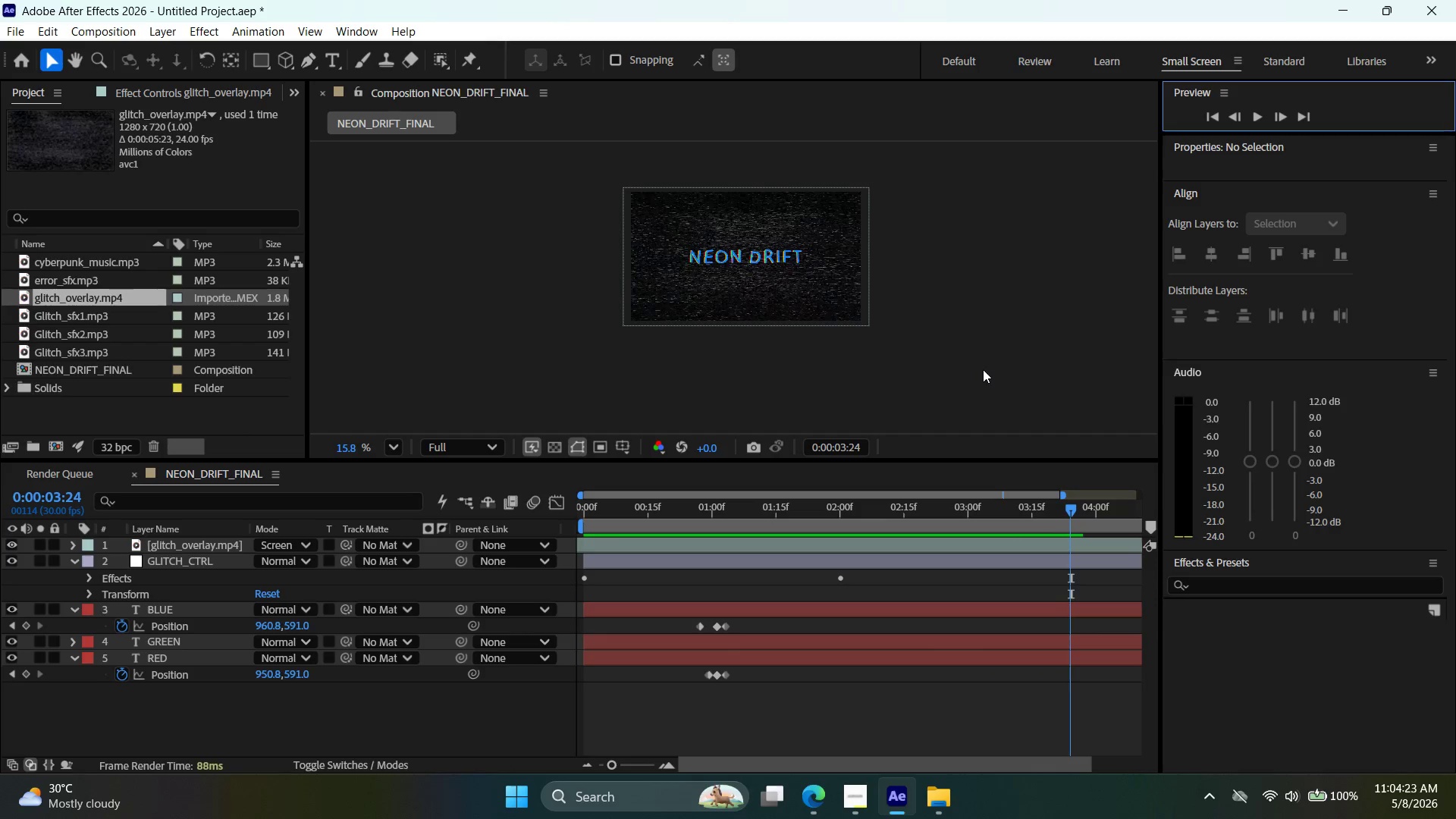 
left_click([99, 350])
 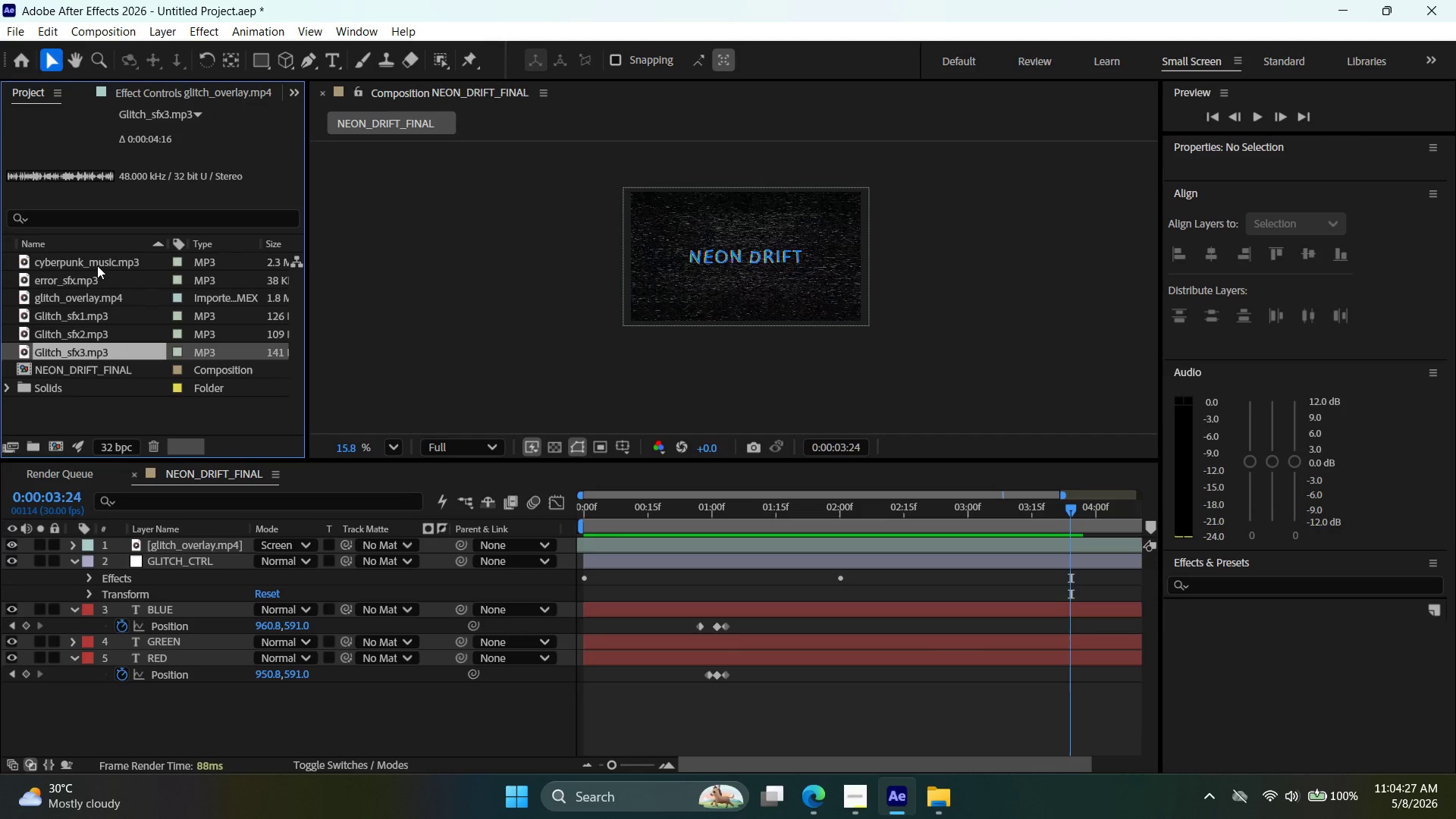 
left_click_drag(start_coordinate=[97, 265], to_coordinate=[662, 715])
 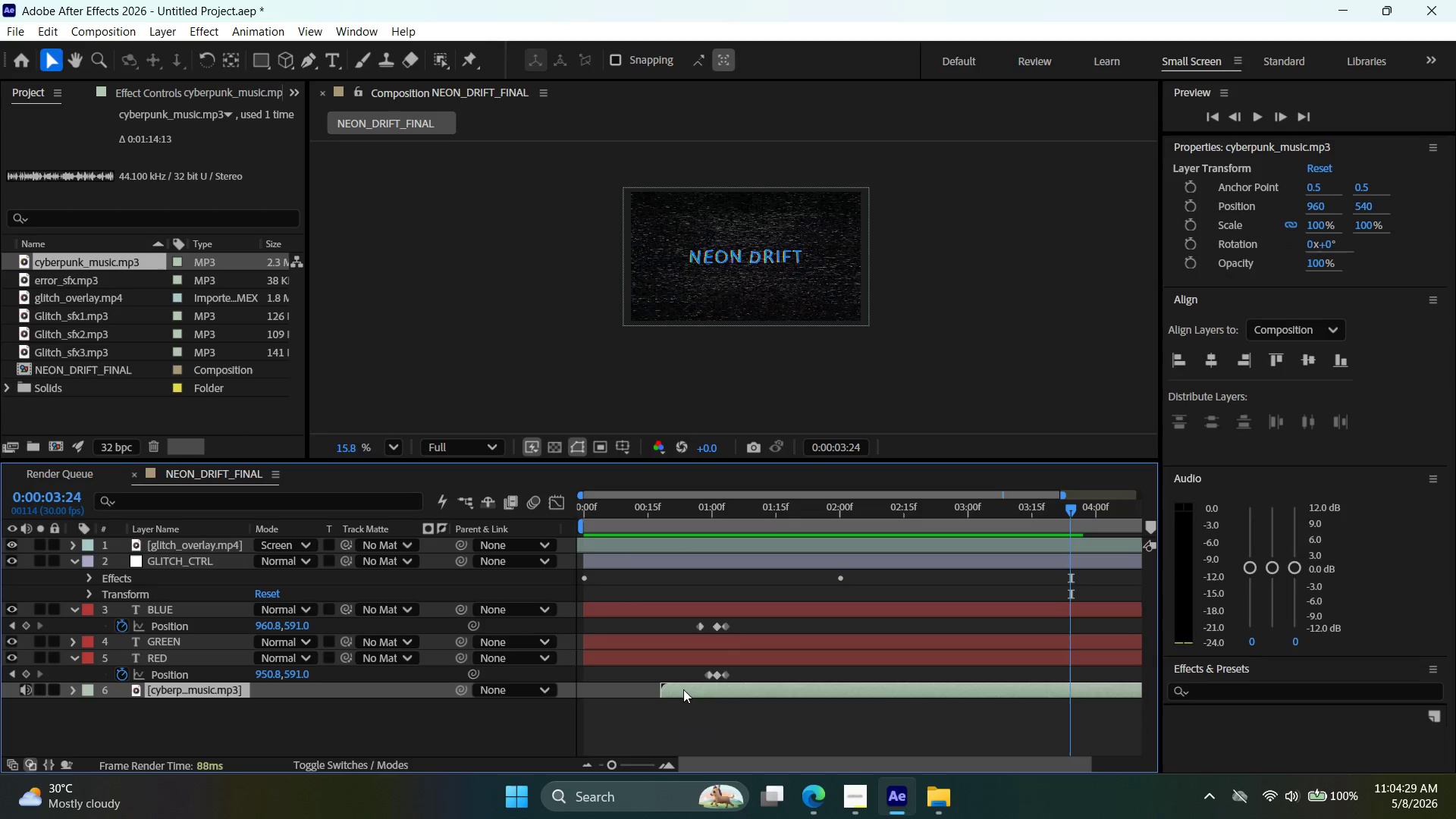 
left_click_drag(start_coordinate=[687, 688], to_coordinate=[588, 685])
 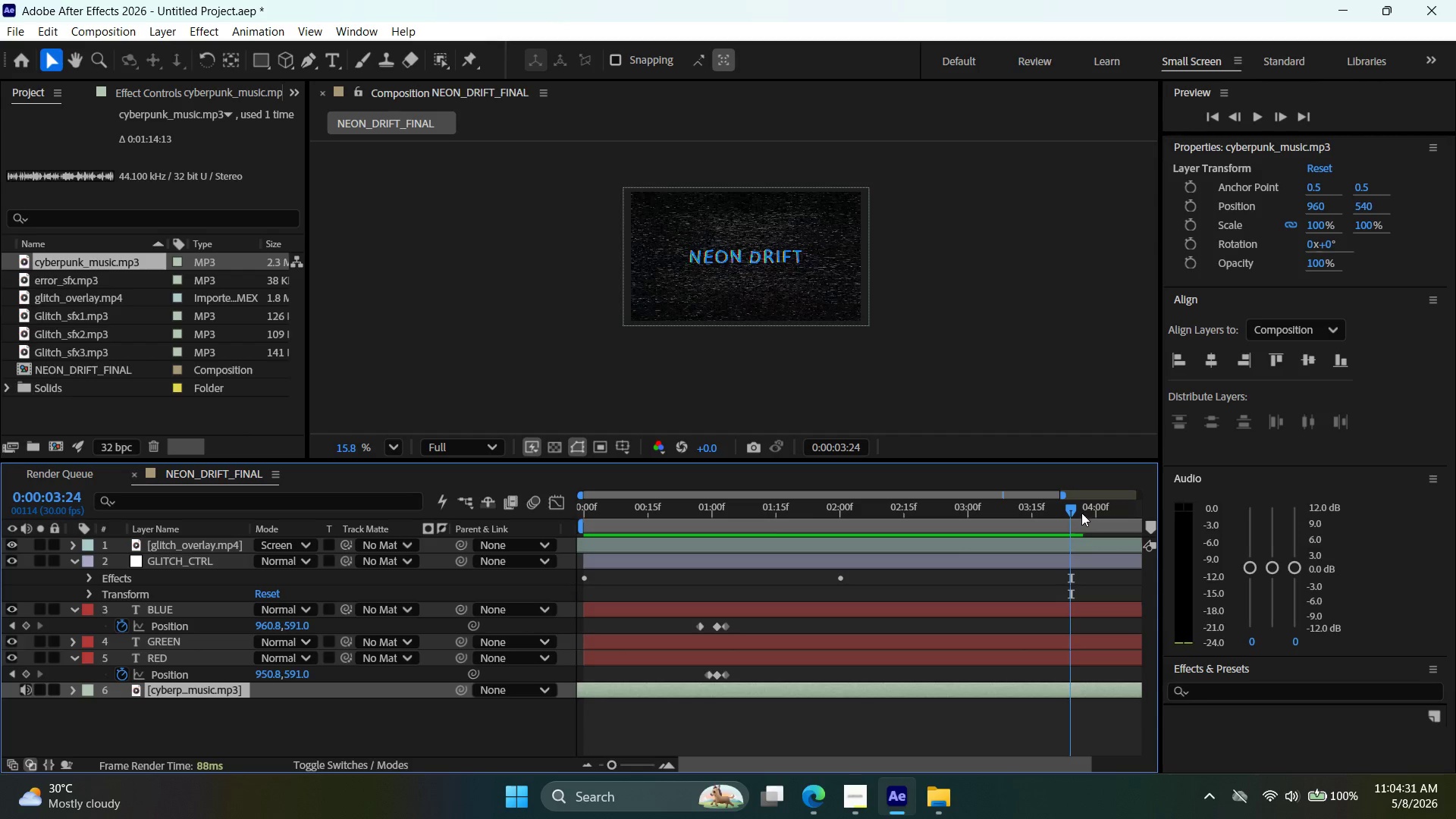 
left_click_drag(start_coordinate=[1065, 510], to_coordinate=[468, 532])
 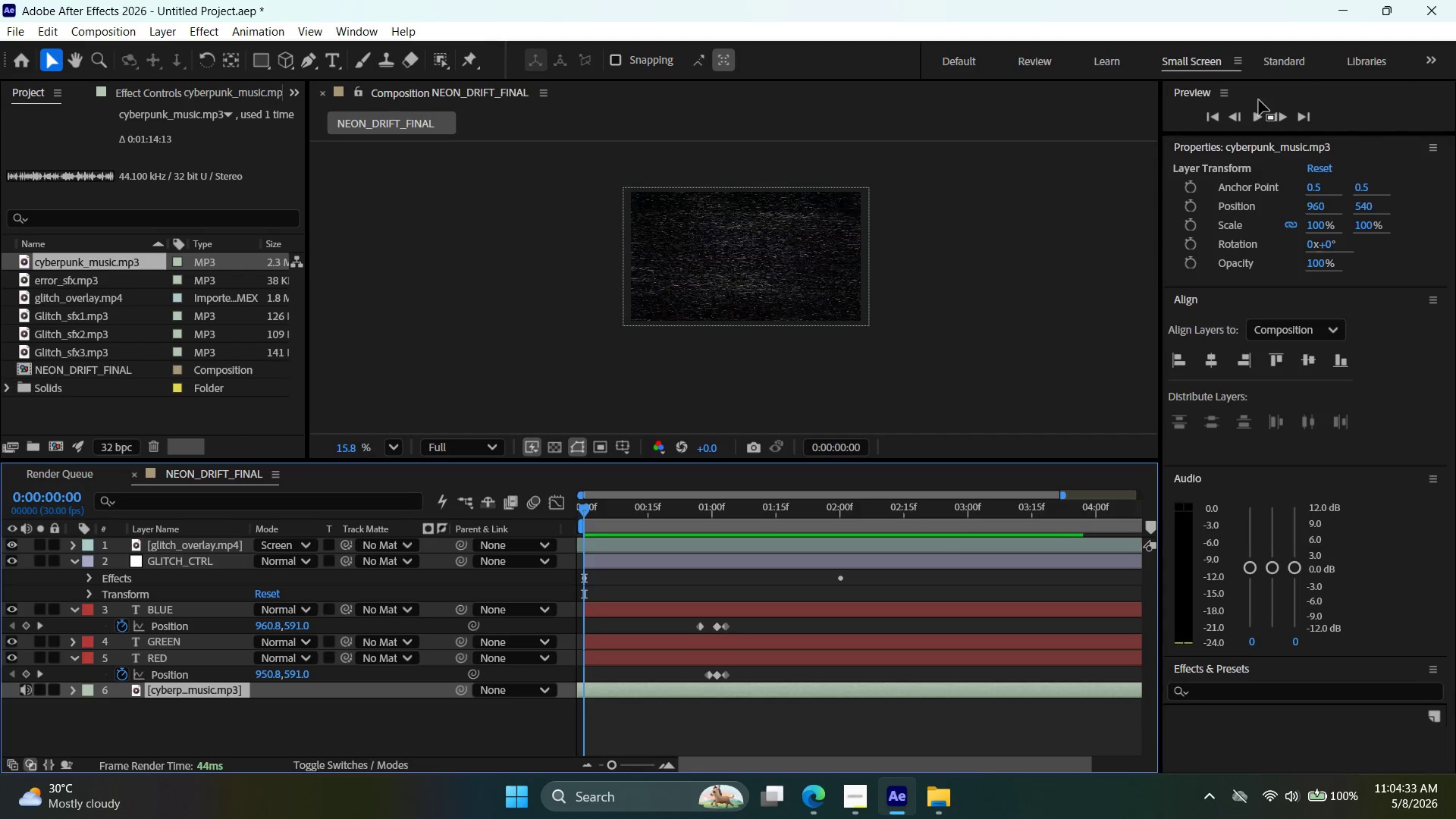 
left_click([1250, 116])
 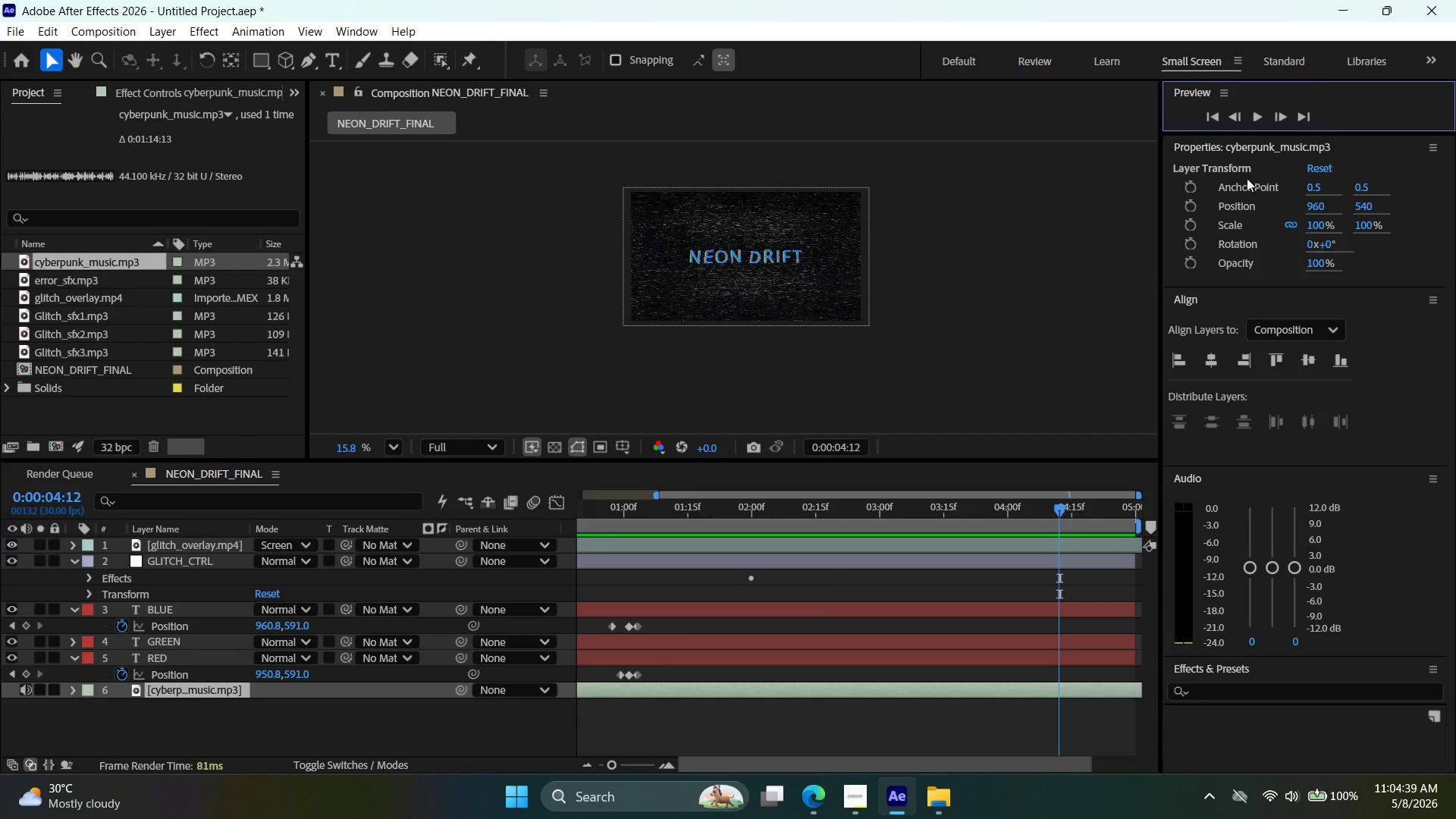 
wait(7.69)
 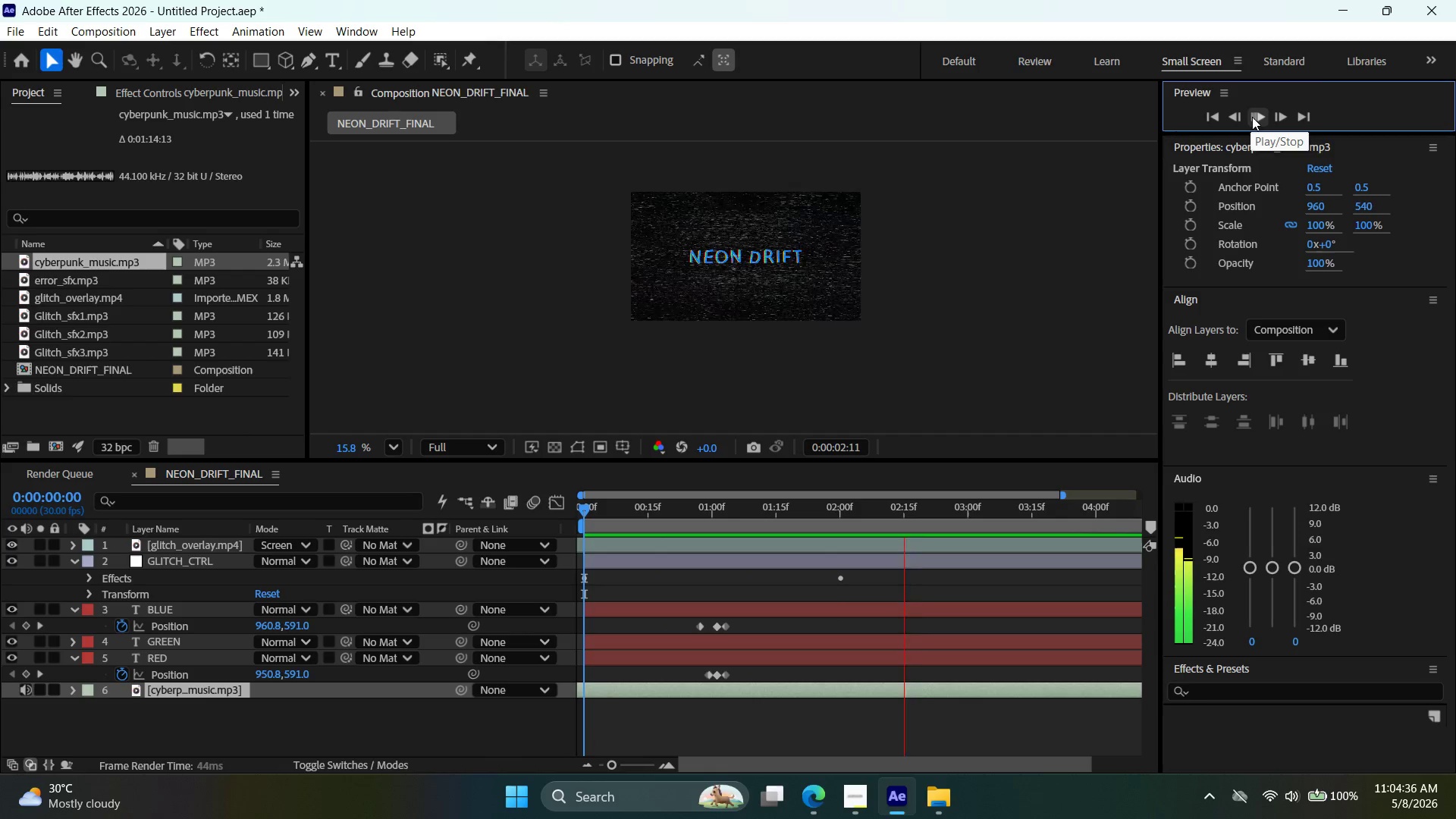 
left_click([1254, 118])
 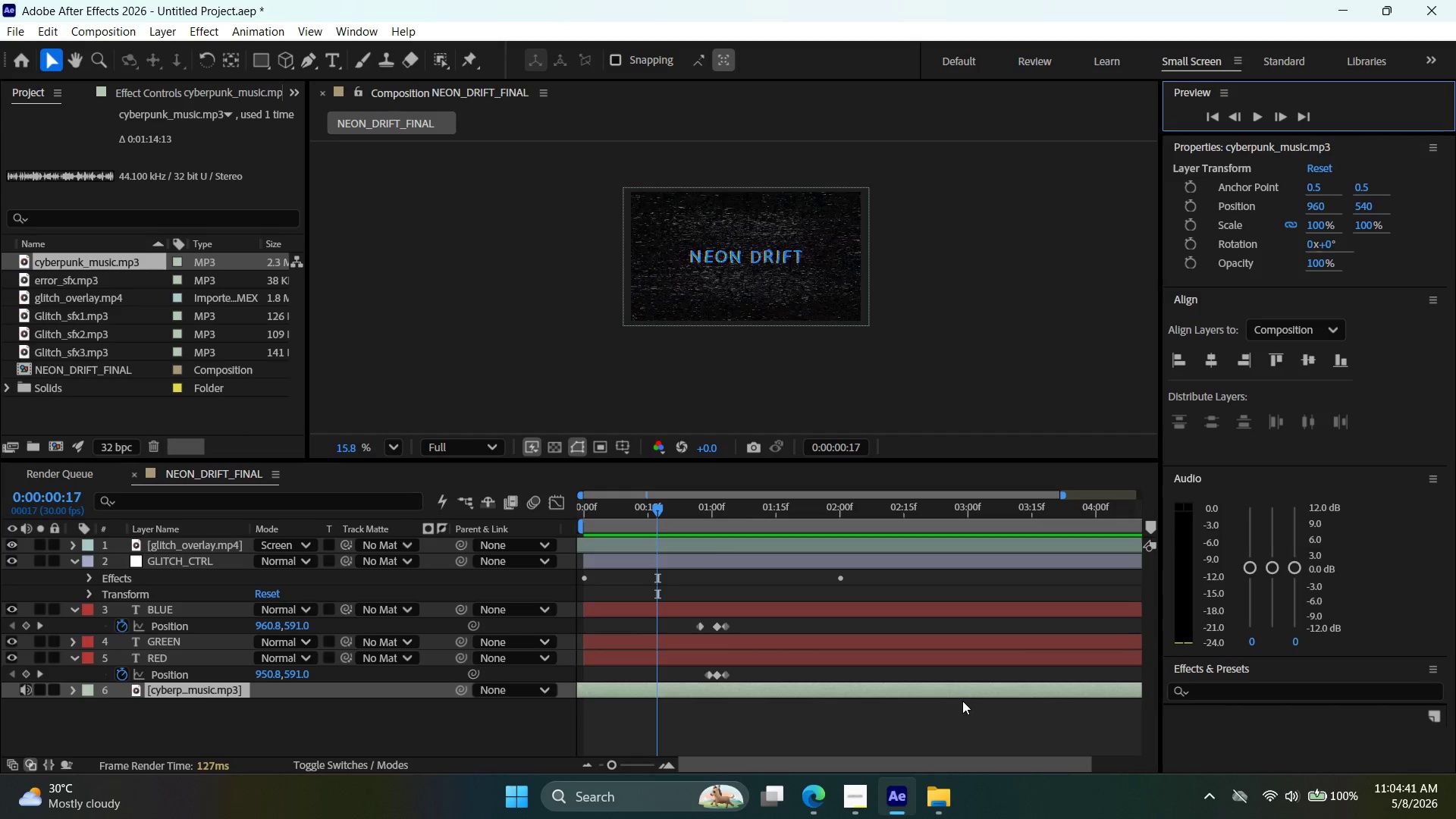 
left_click_drag(start_coordinate=[968, 690], to_coordinate=[599, 707])
 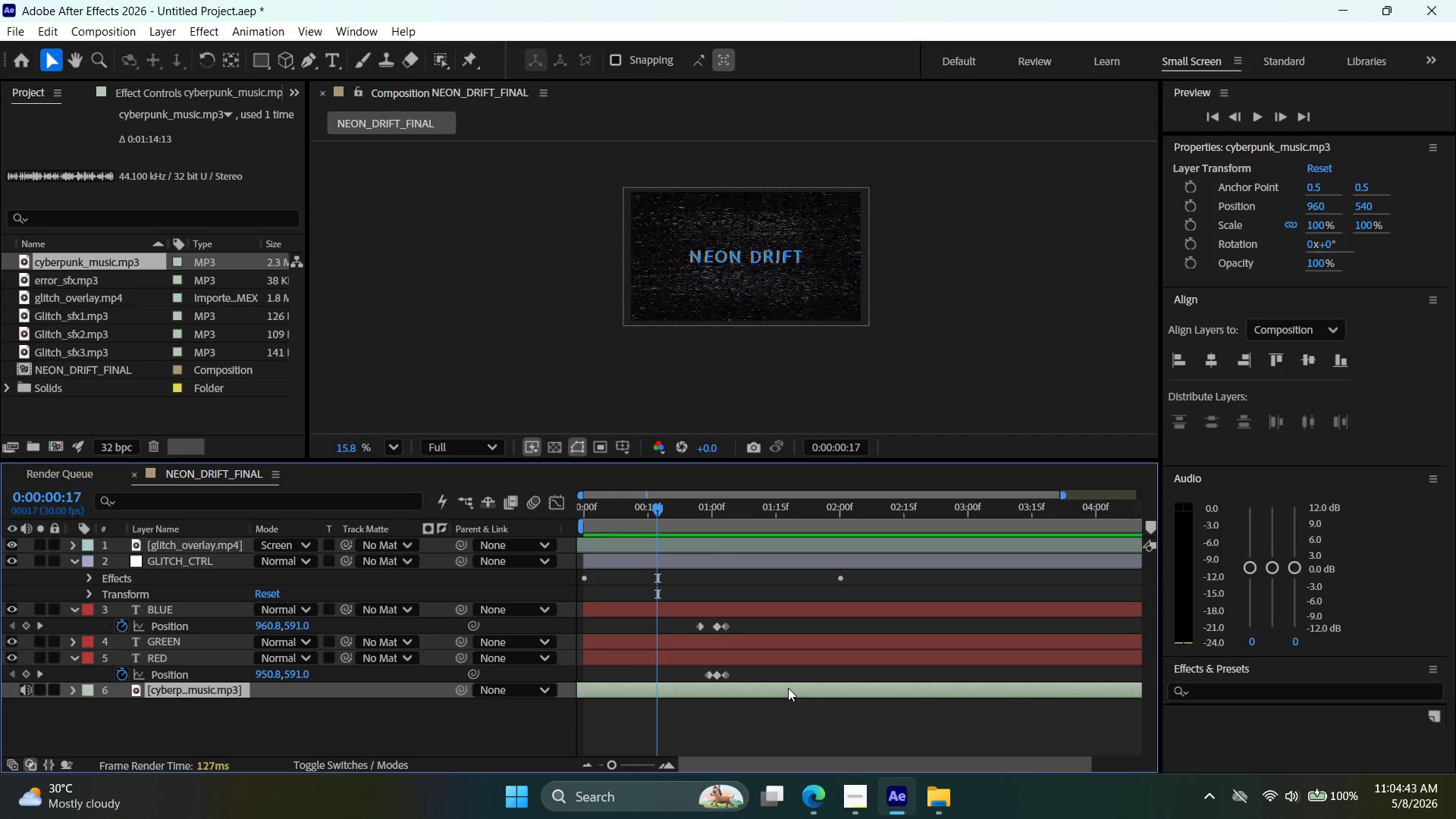 
left_click_drag(start_coordinate=[783, 688], to_coordinate=[564, 688])
 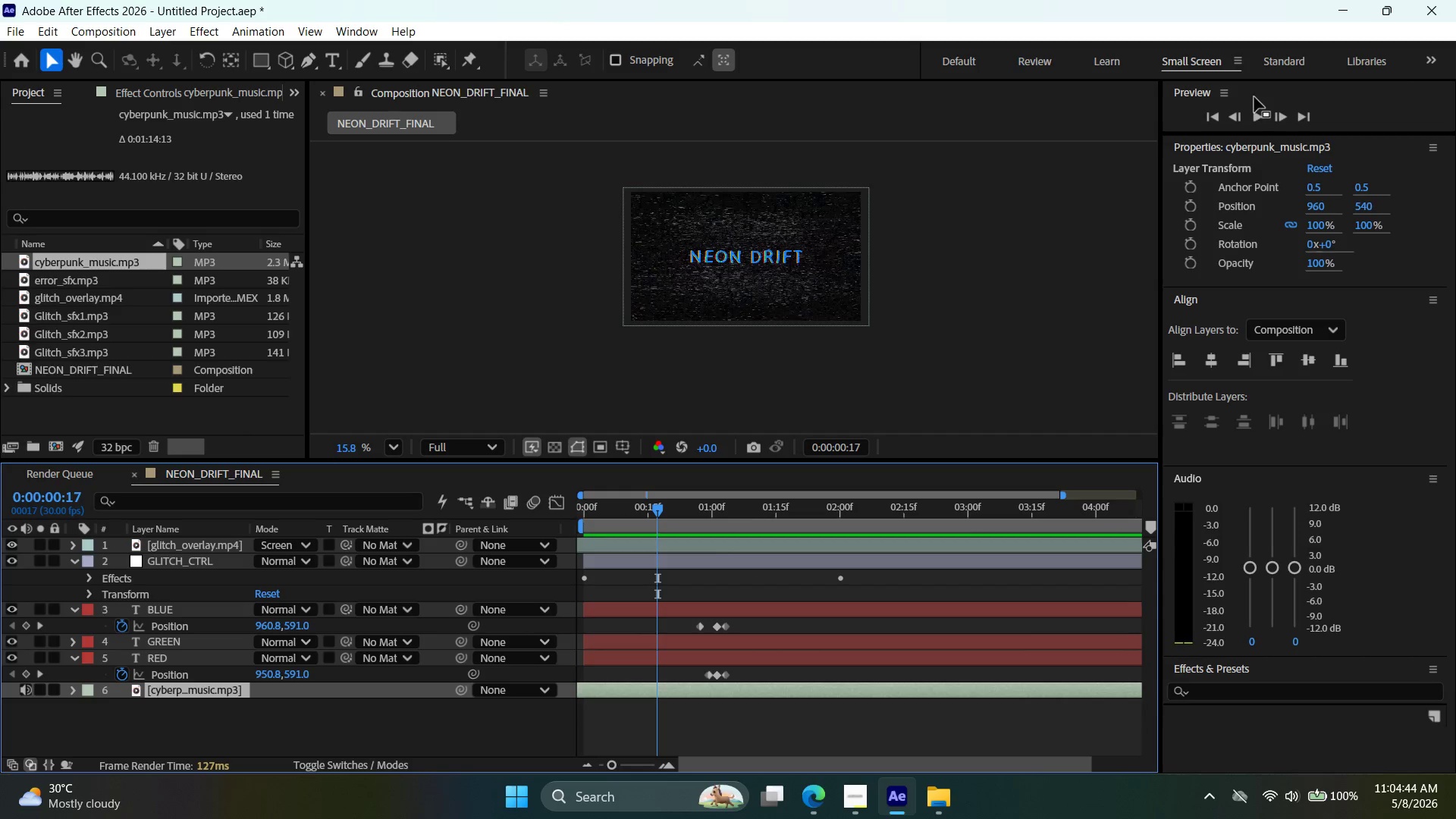 
left_click([1254, 118])
 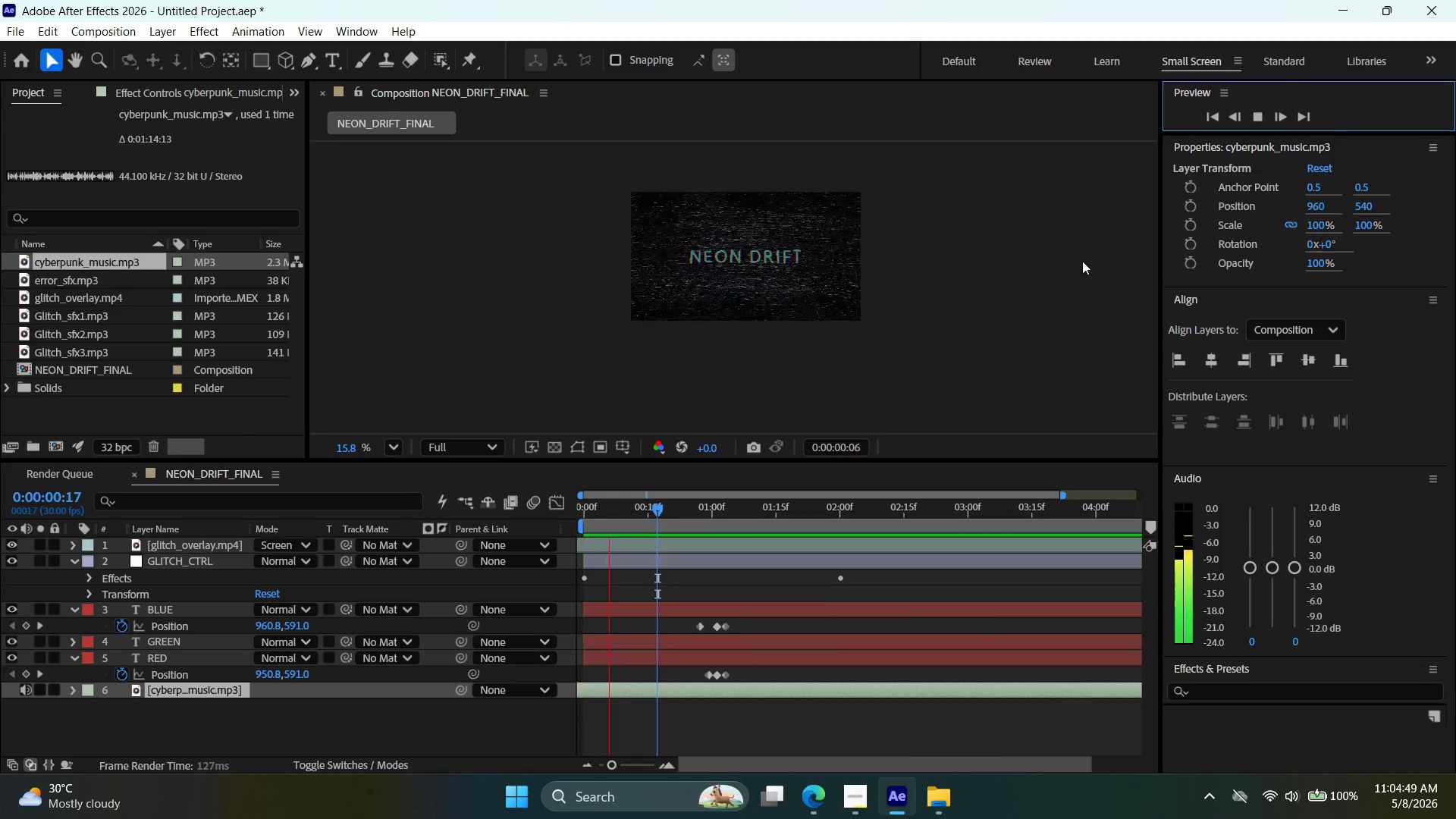 
wait(6.39)
 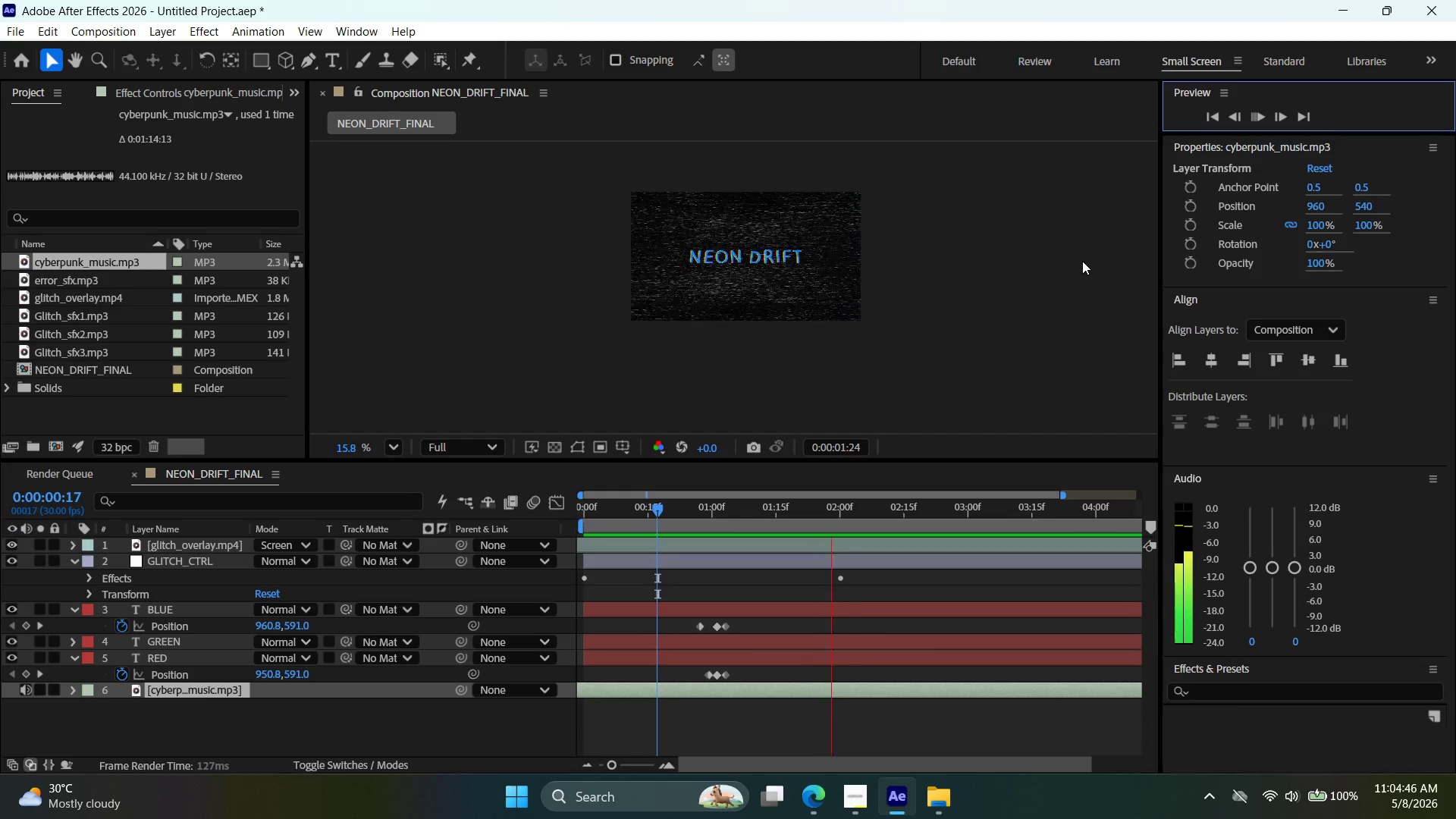 
left_click([1258, 118])
 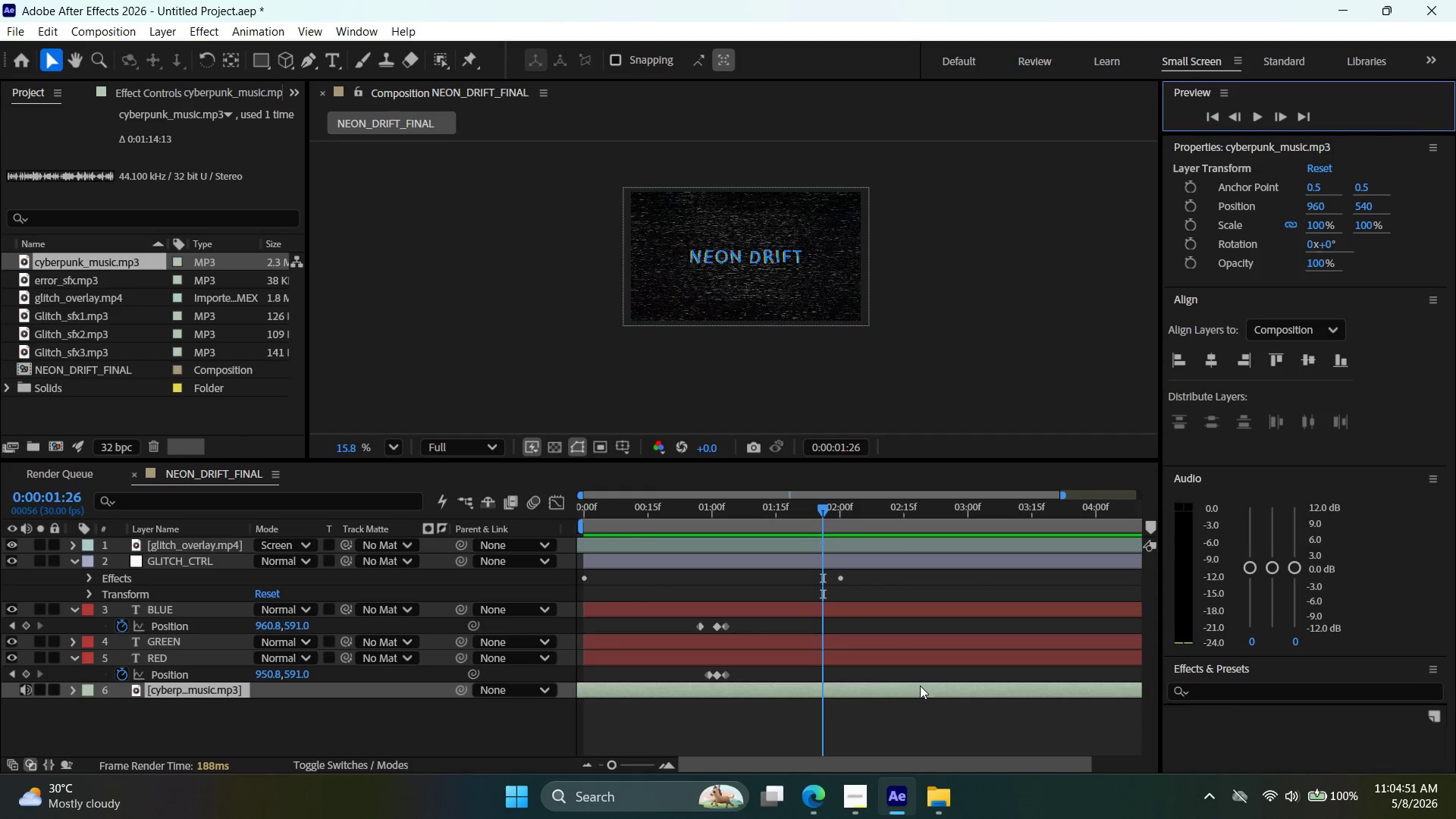 
left_click_drag(start_coordinate=[920, 691], to_coordinate=[859, 694])
 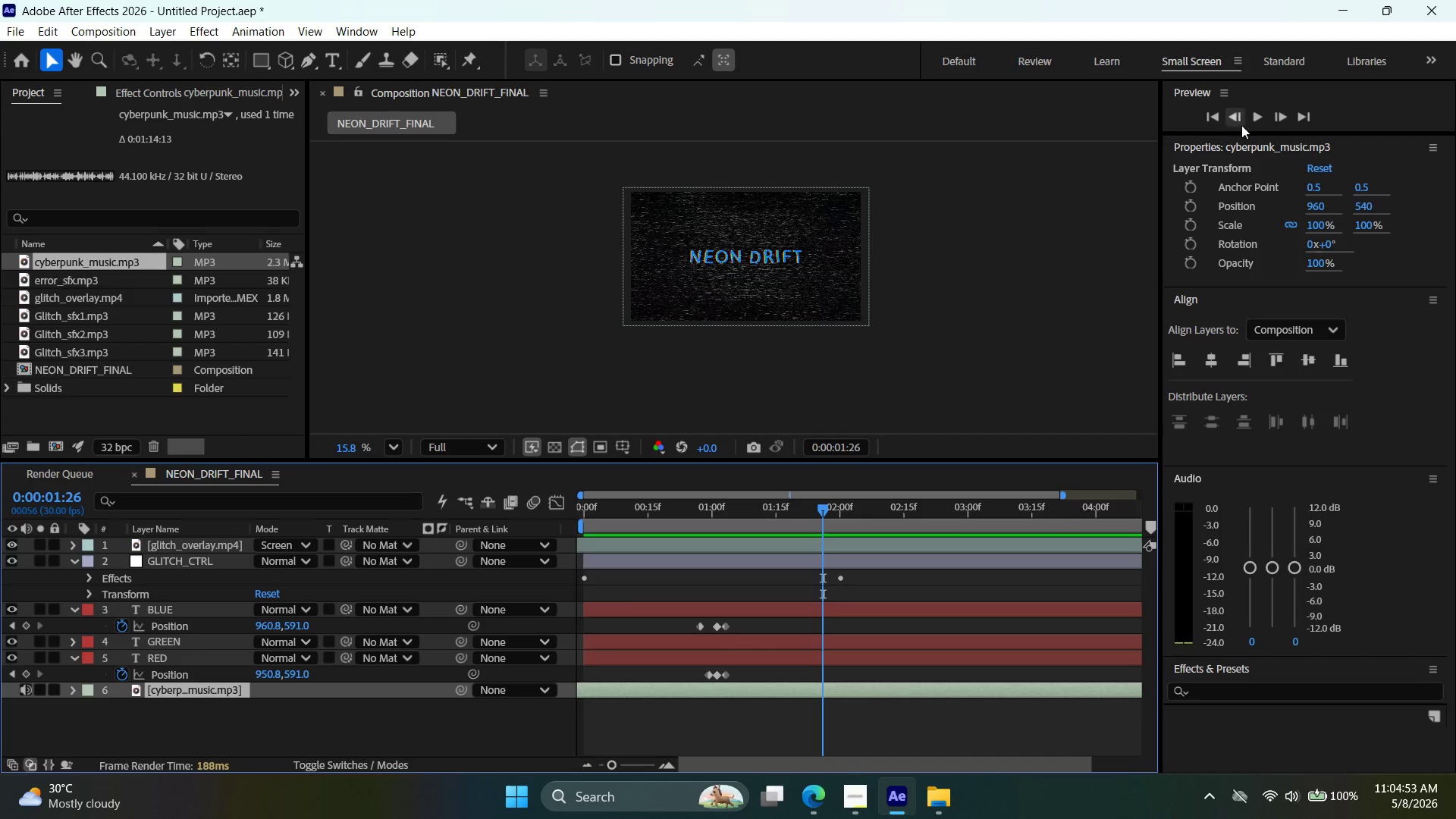 
left_click([1218, 115])
 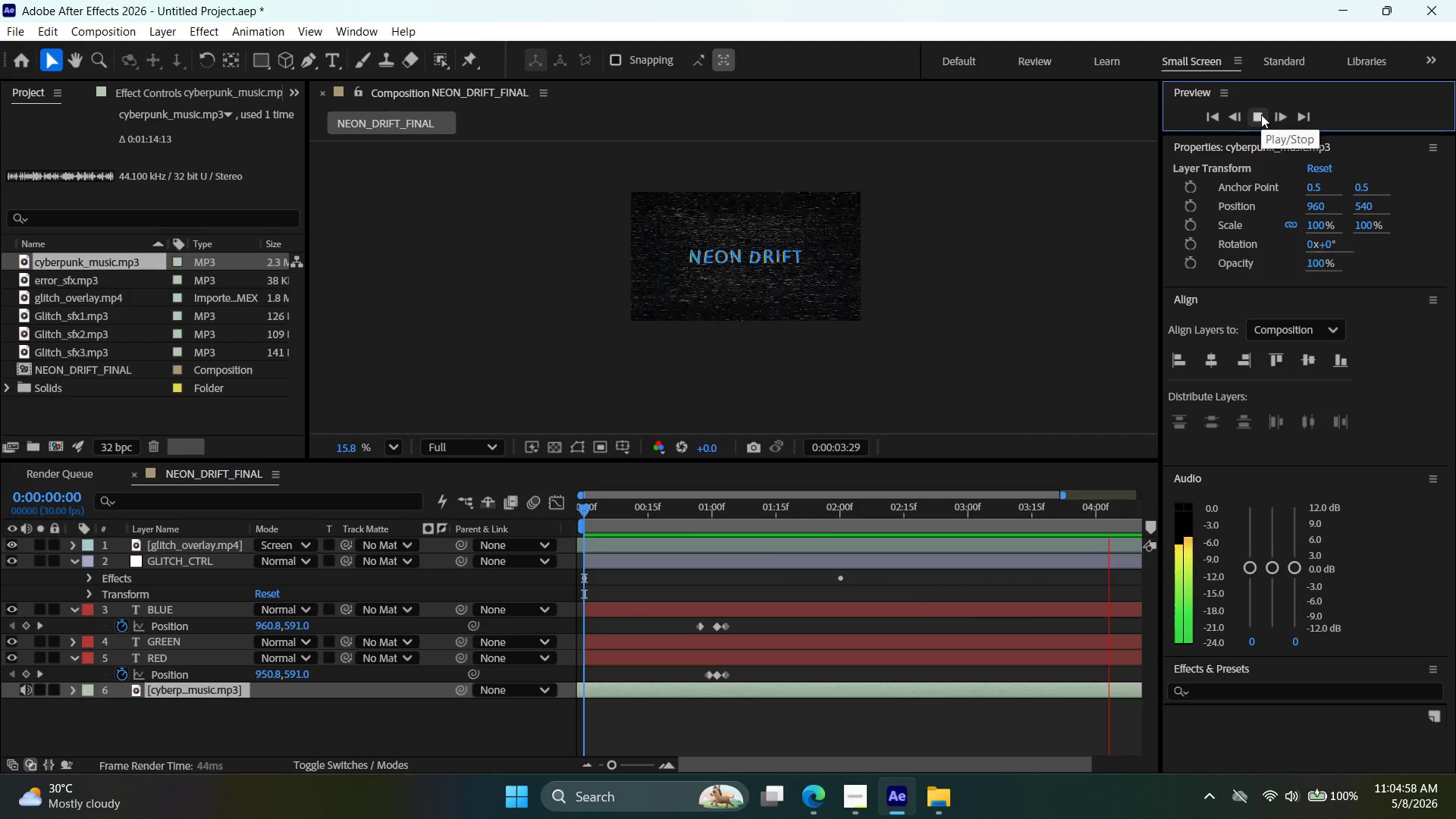 
wait(6.28)
 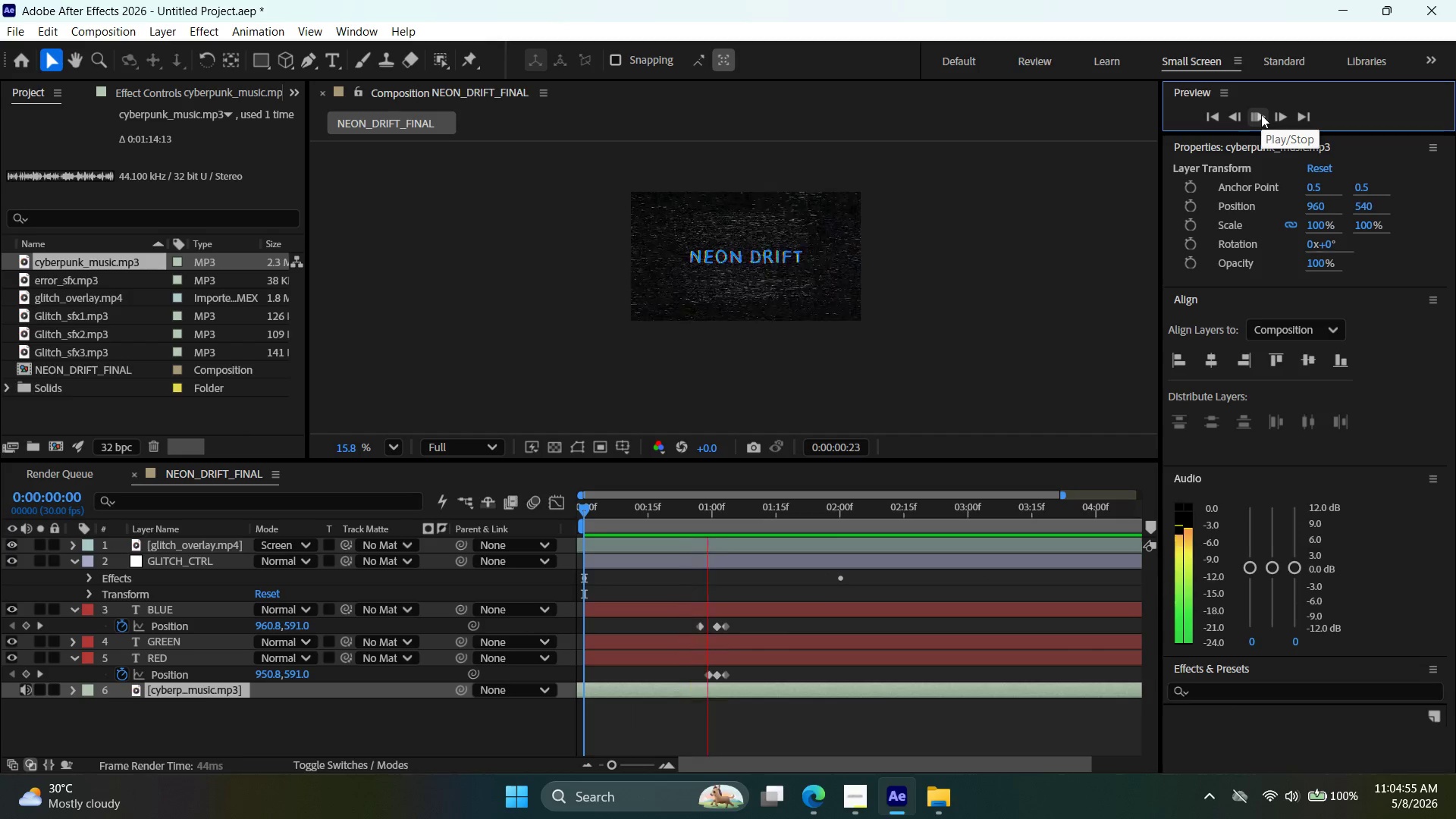 
left_click([1261, 115])
 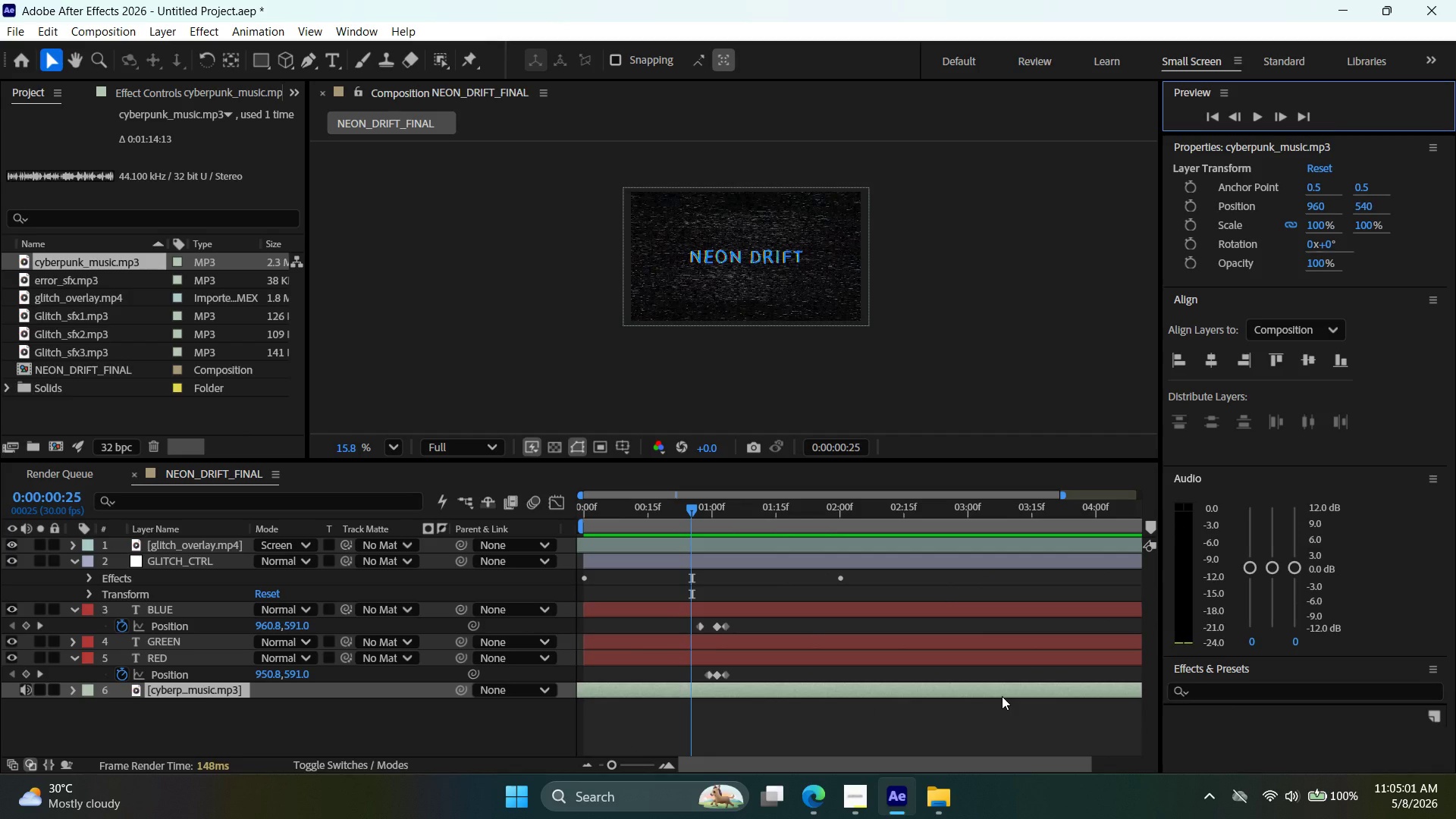 
left_click_drag(start_coordinate=[1002, 696], to_coordinate=[1021, 693])
 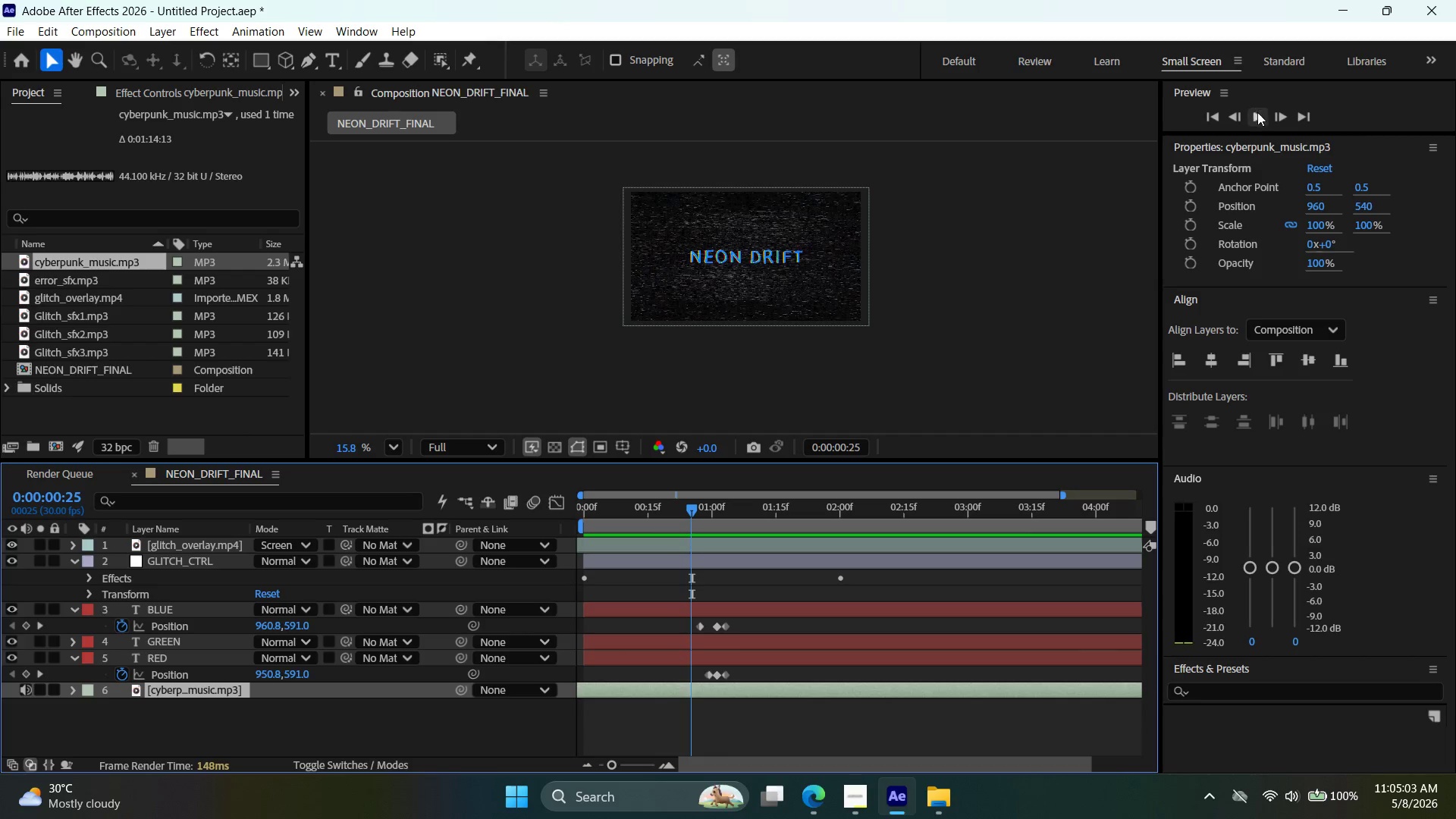 
left_click([1259, 113])
 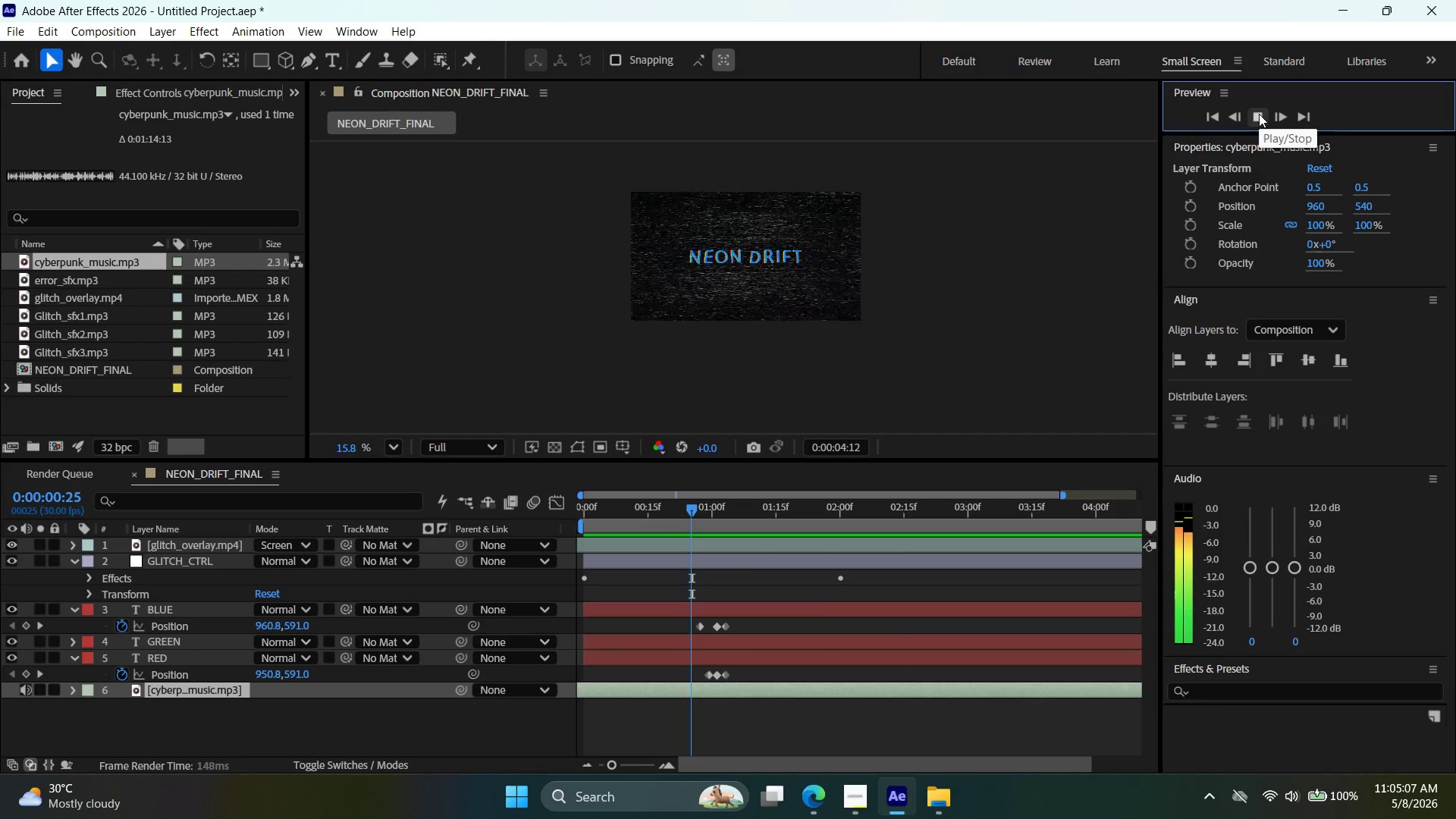 
wait(5.2)
 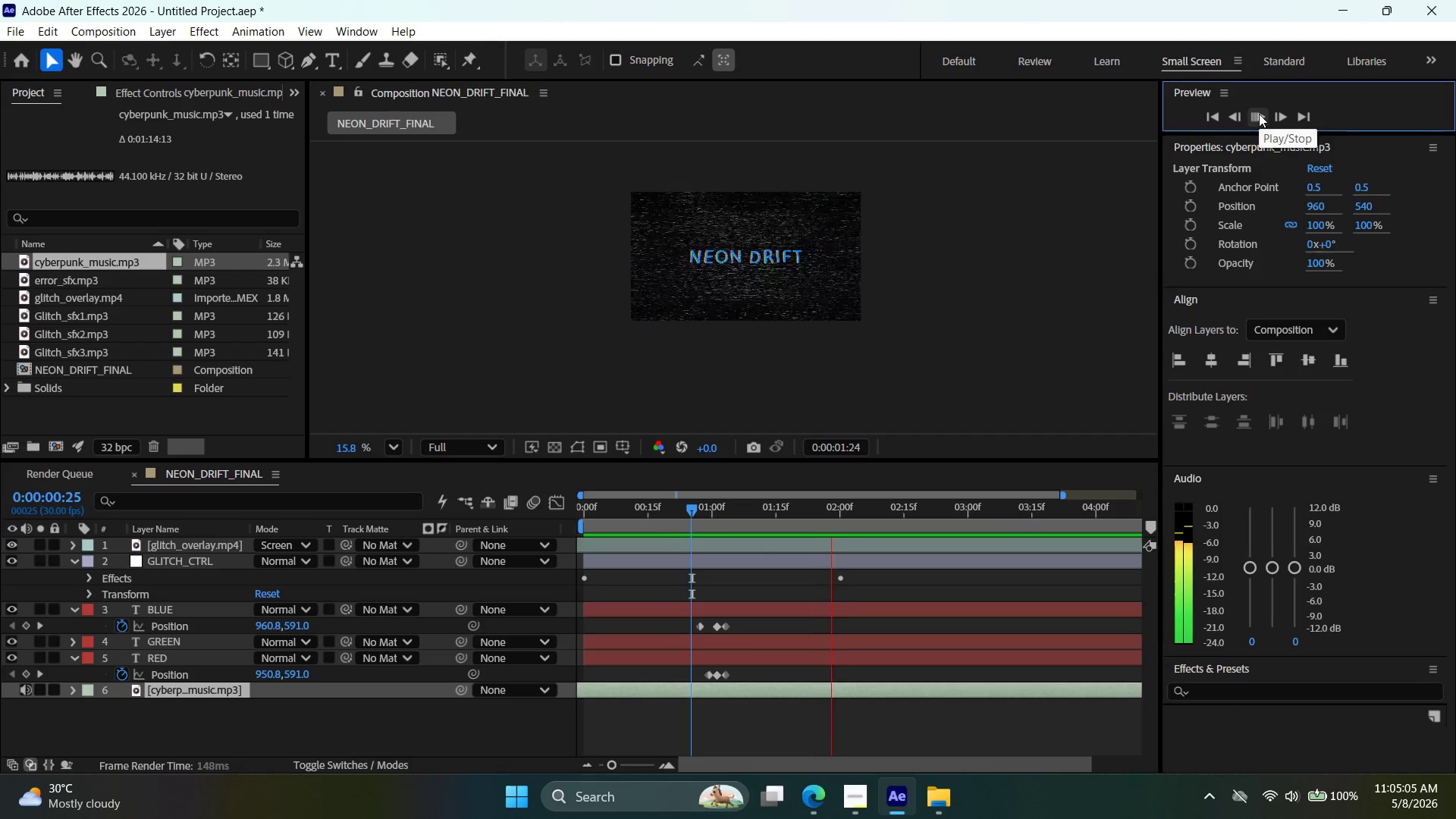 
left_click([1259, 114])
 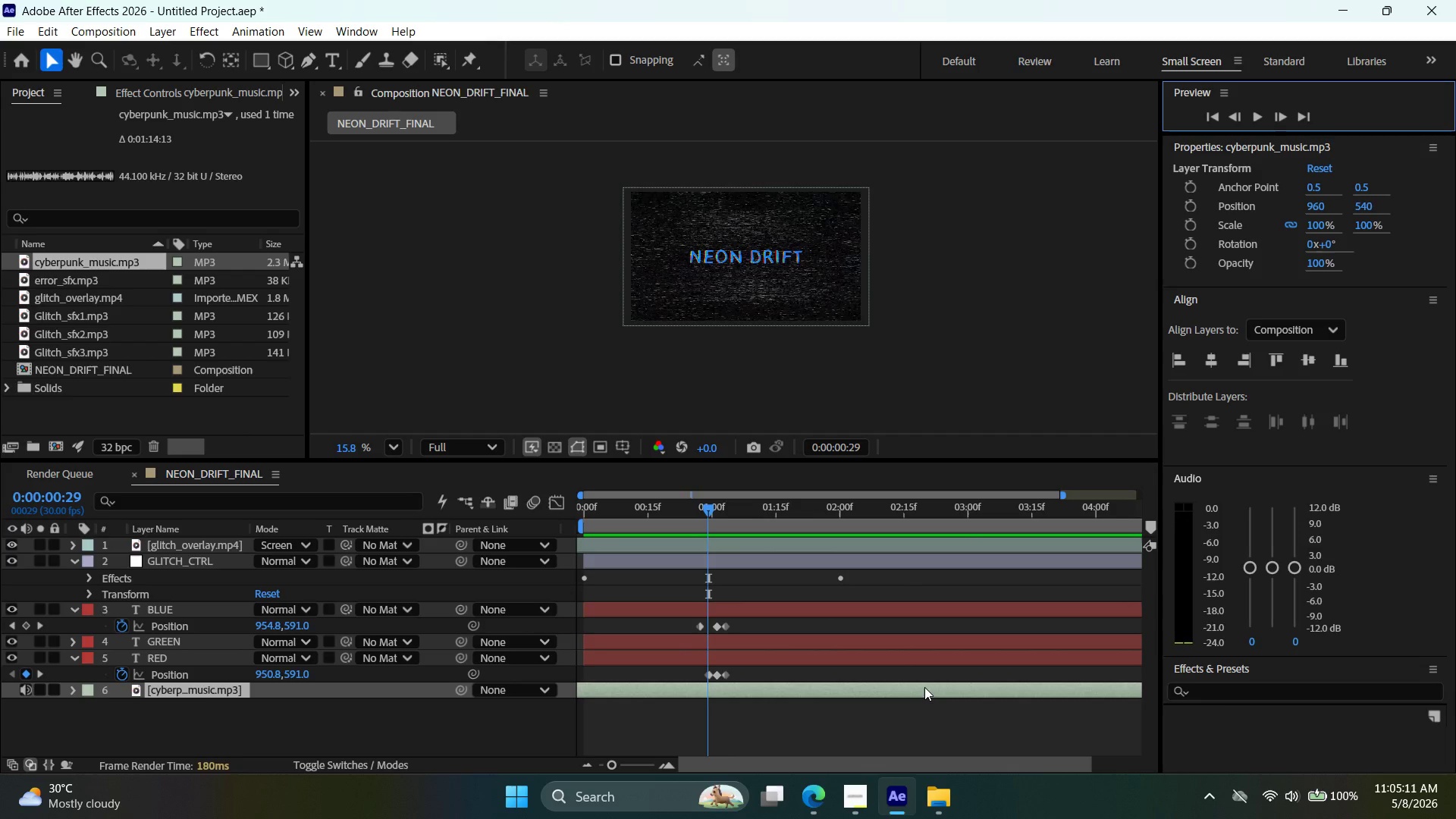 
left_click_drag(start_coordinate=[924, 684], to_coordinate=[908, 685])
 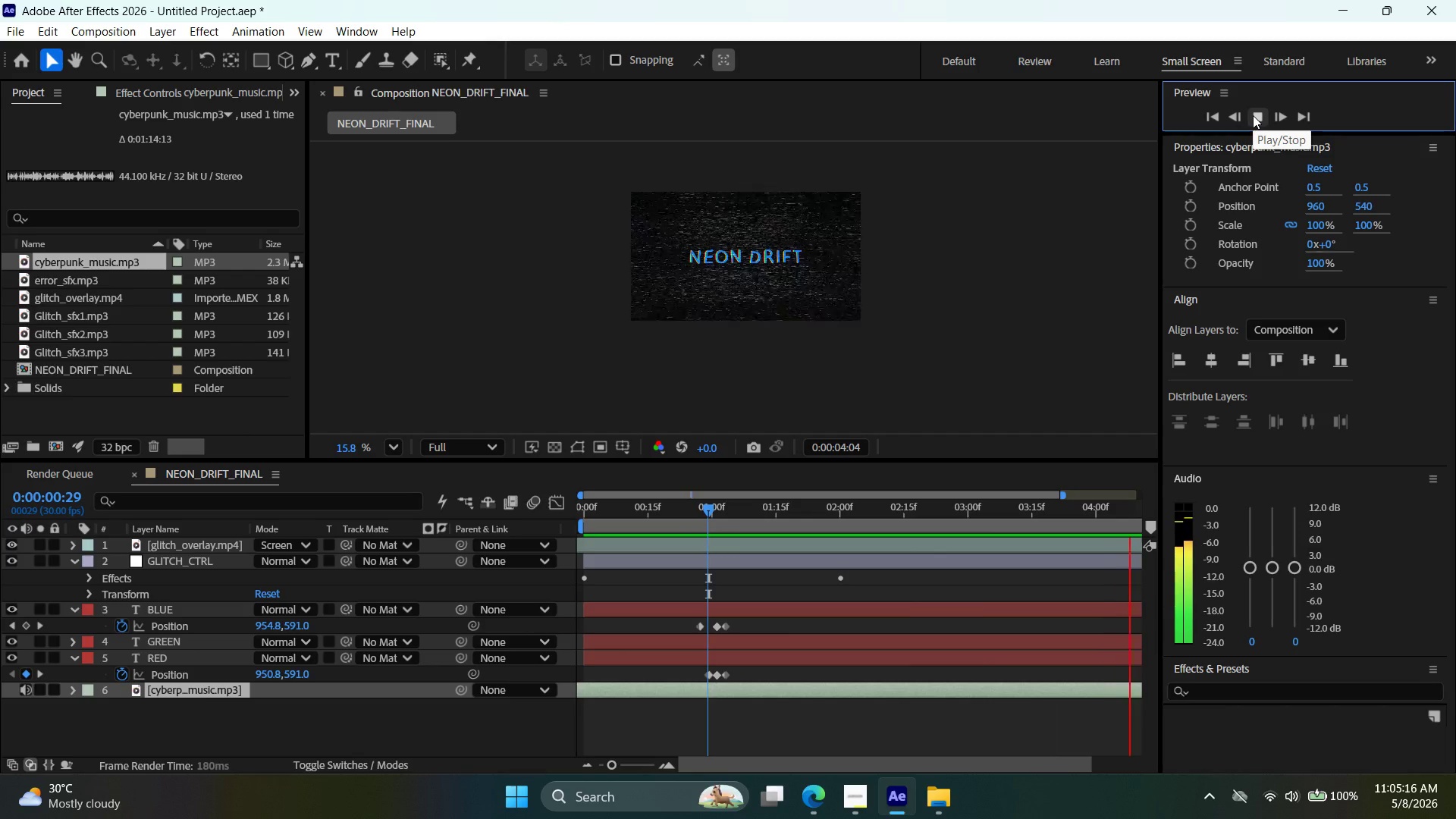 
wait(5.56)
 